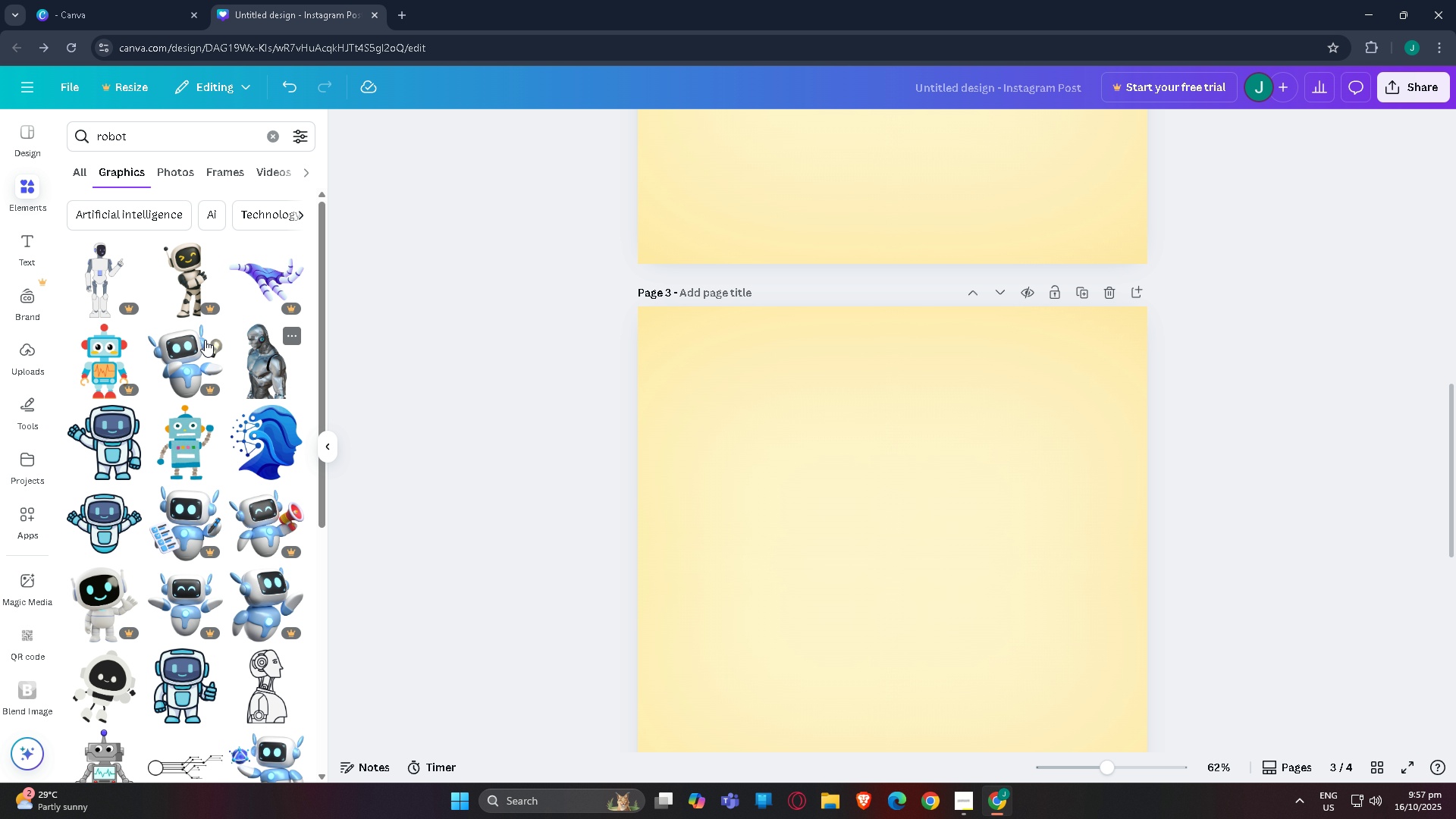 
scroll: coordinate [107, 449], scroll_direction: down, amount: 2.0
 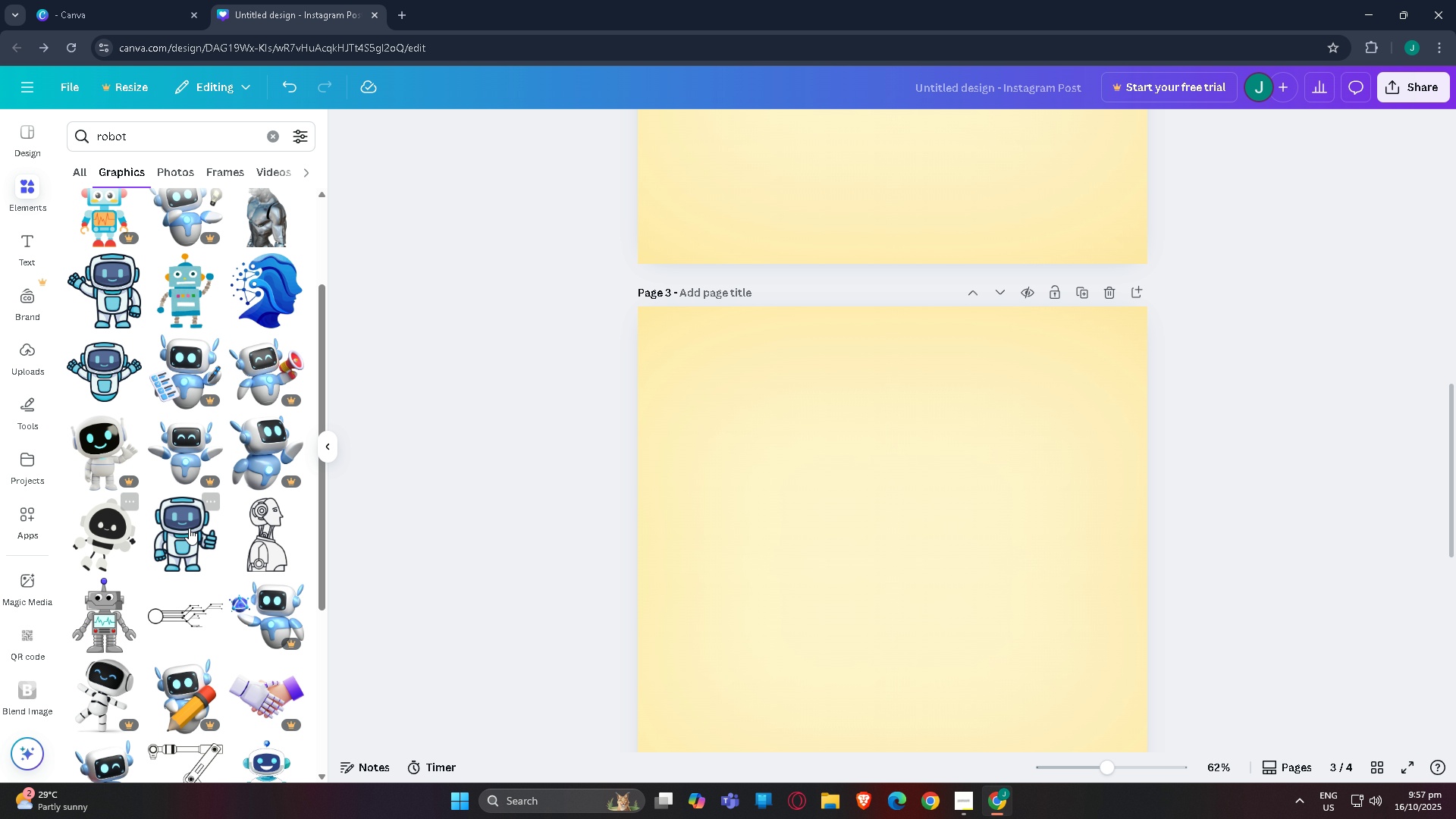 
left_click([189, 528])
 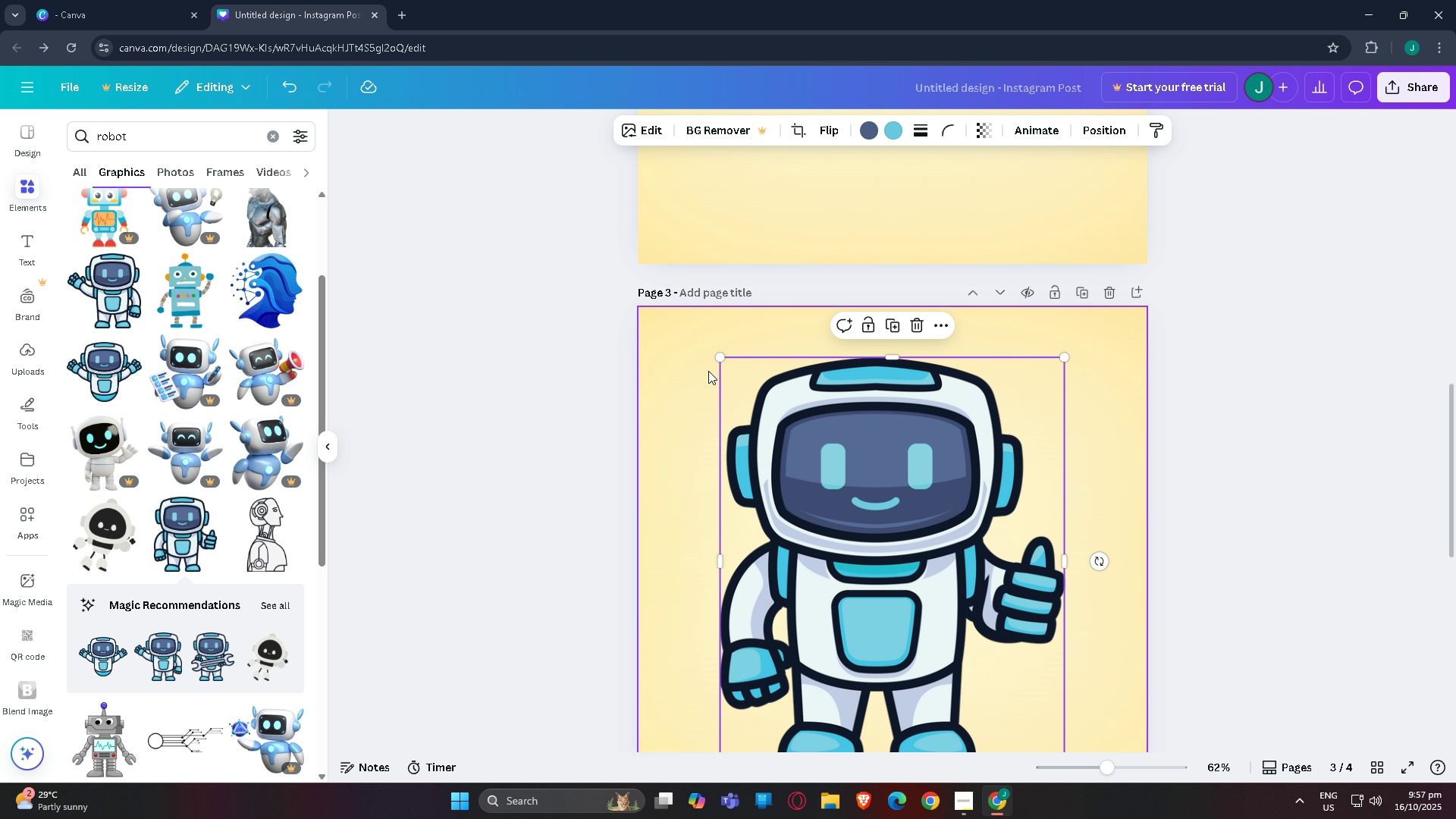 
left_click_drag(start_coordinate=[720, 357], to_coordinate=[863, 514])
 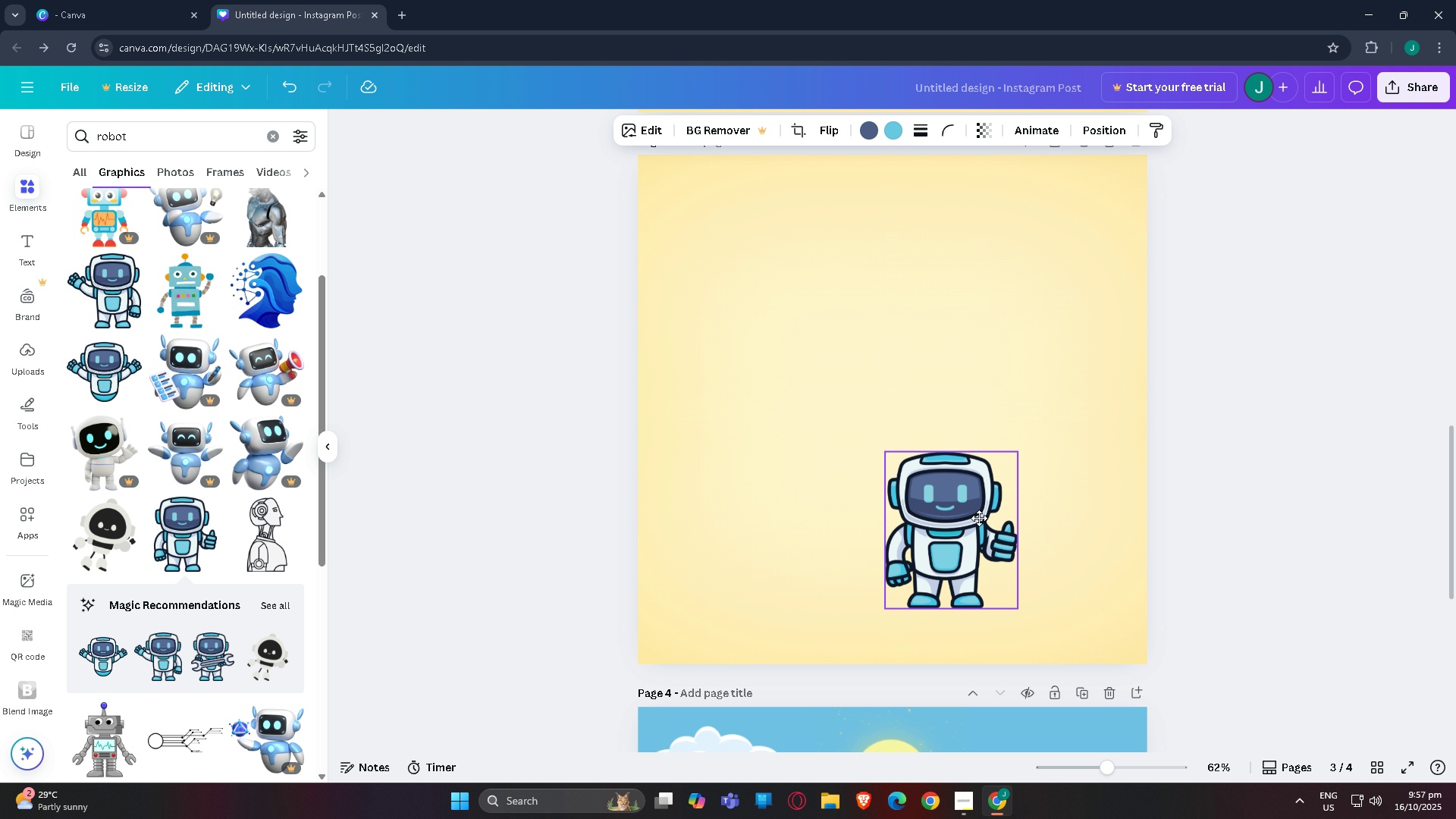 
scroll: coordinate [905, 562], scroll_direction: down, amount: 2.0
 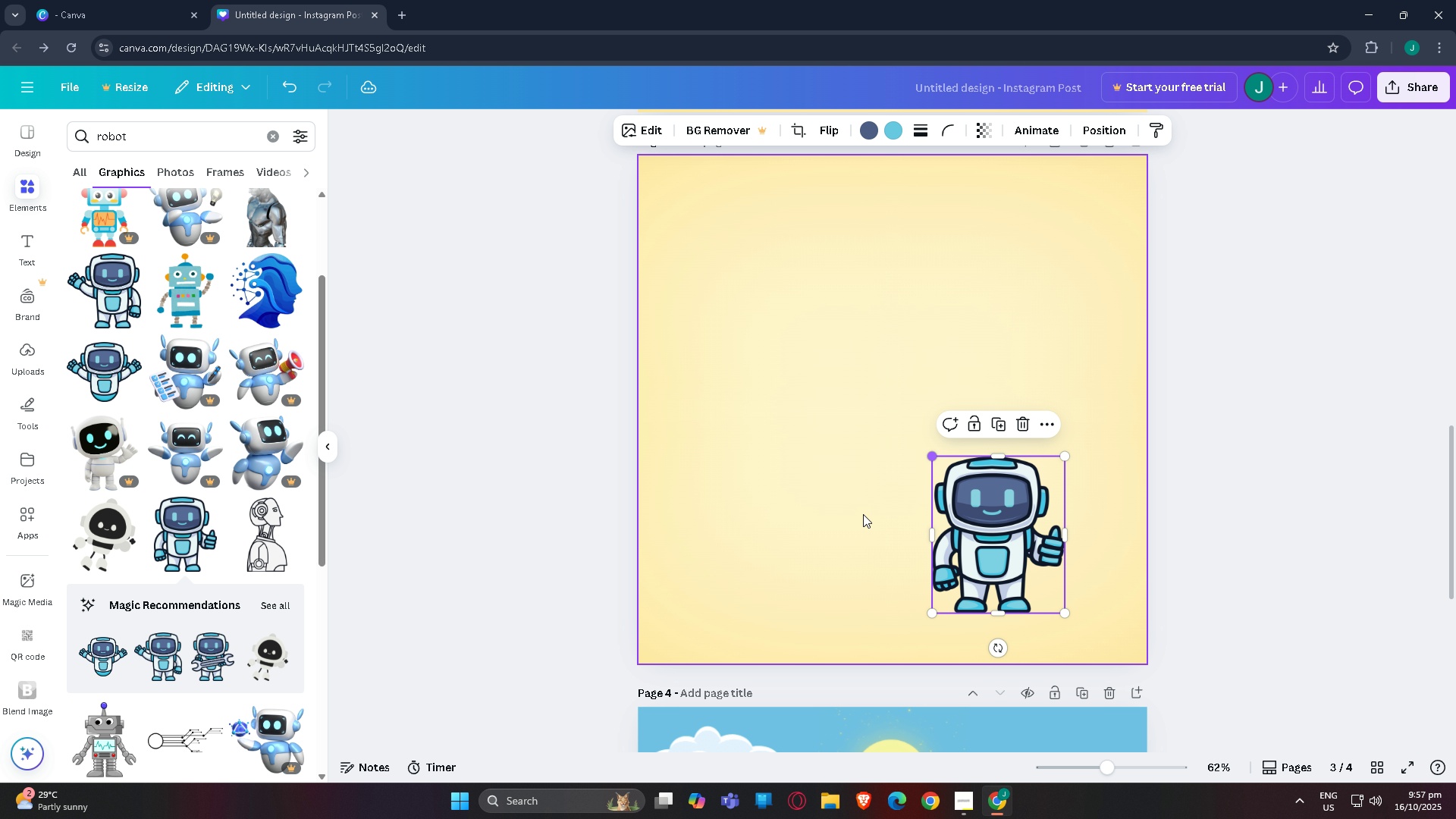 
left_click_drag(start_coordinate=[1041, 526], to_coordinate=[939, 528])
 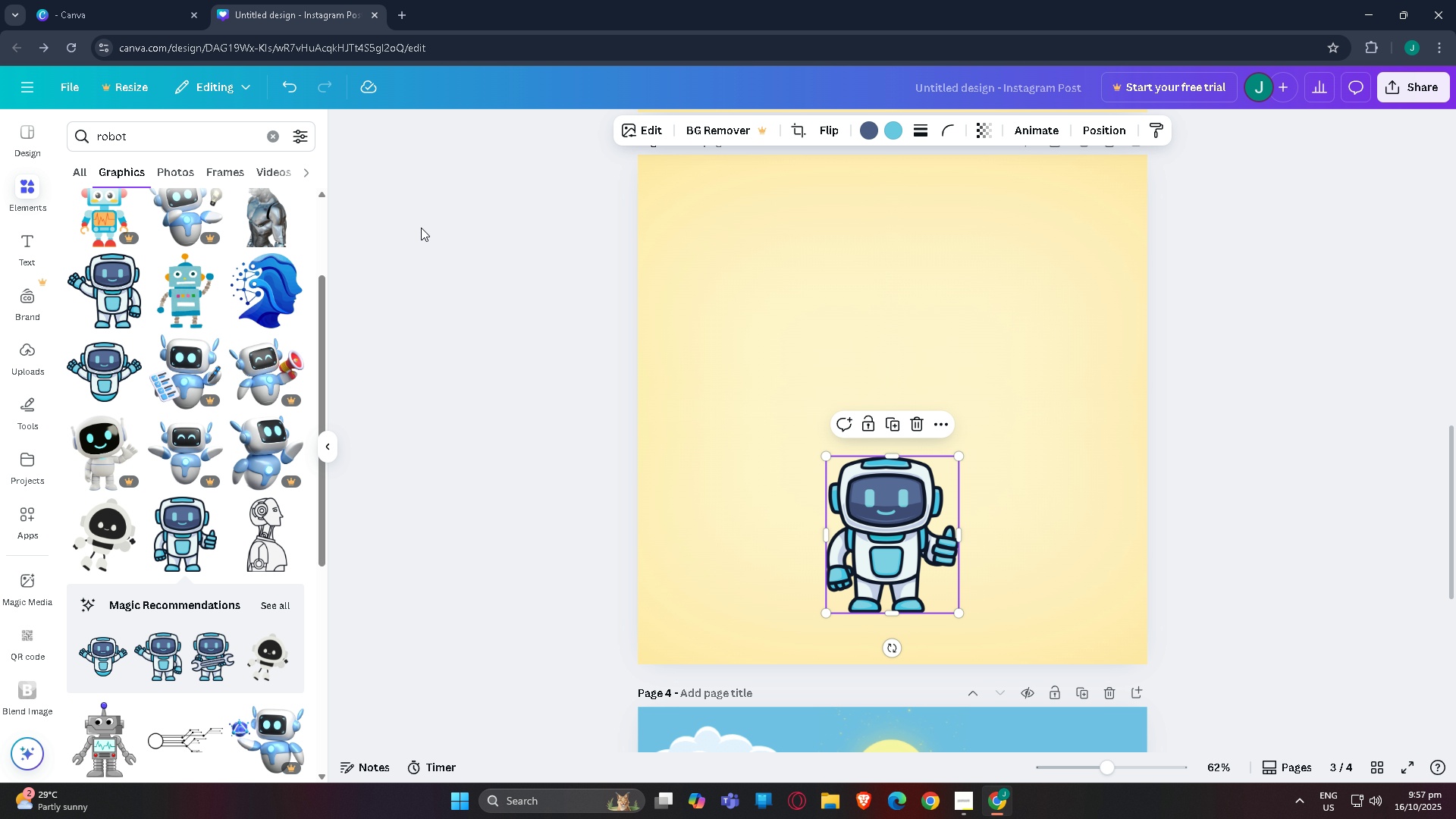 
left_click_drag(start_coordinate=[169, 136], to_coordinate=[0, 99])
 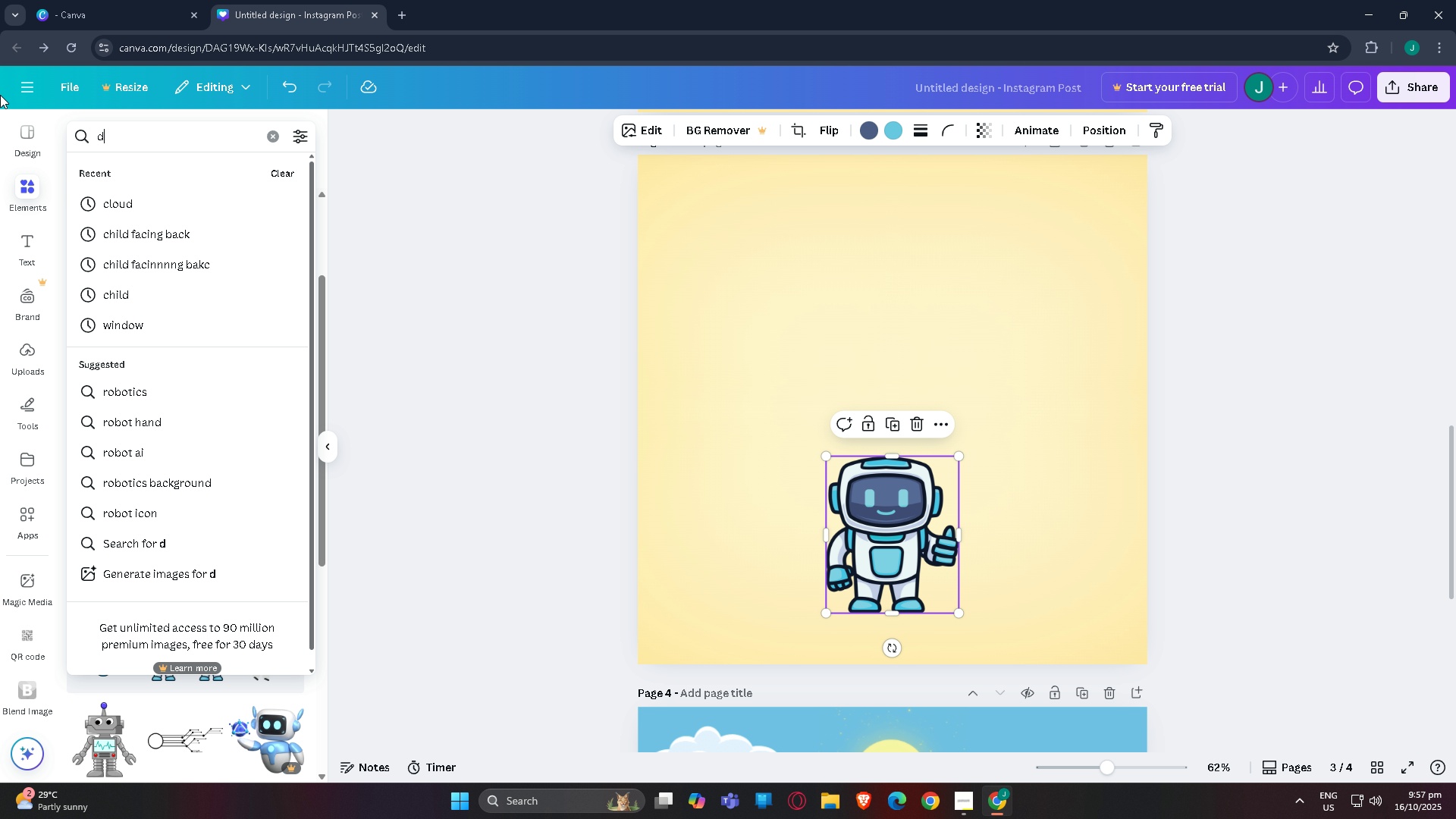 
type(d)
key(Backspace)
key(Backspace)
key(Backspace)
key(Backspace)
type(study)
 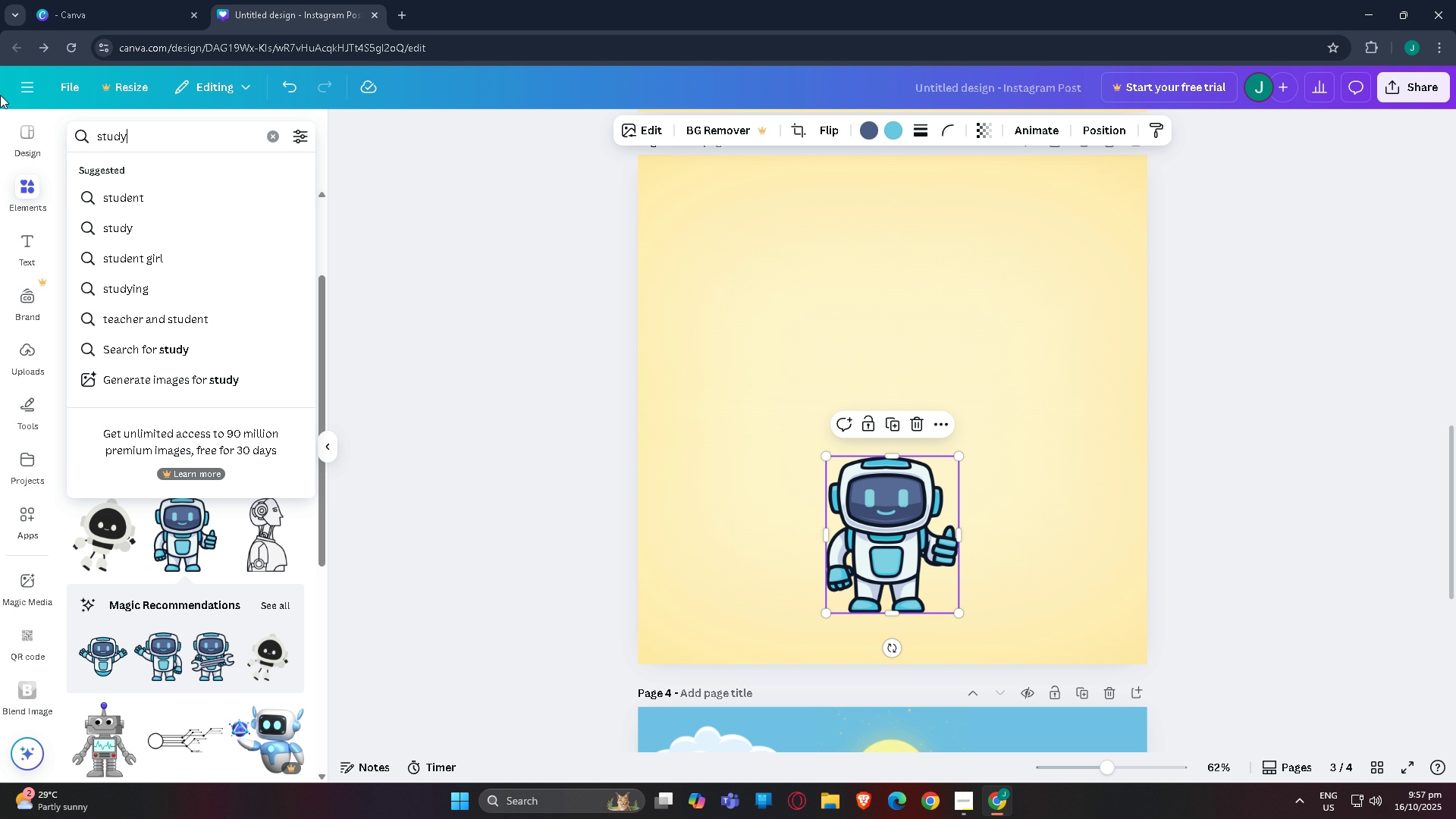 
key(Enter)
 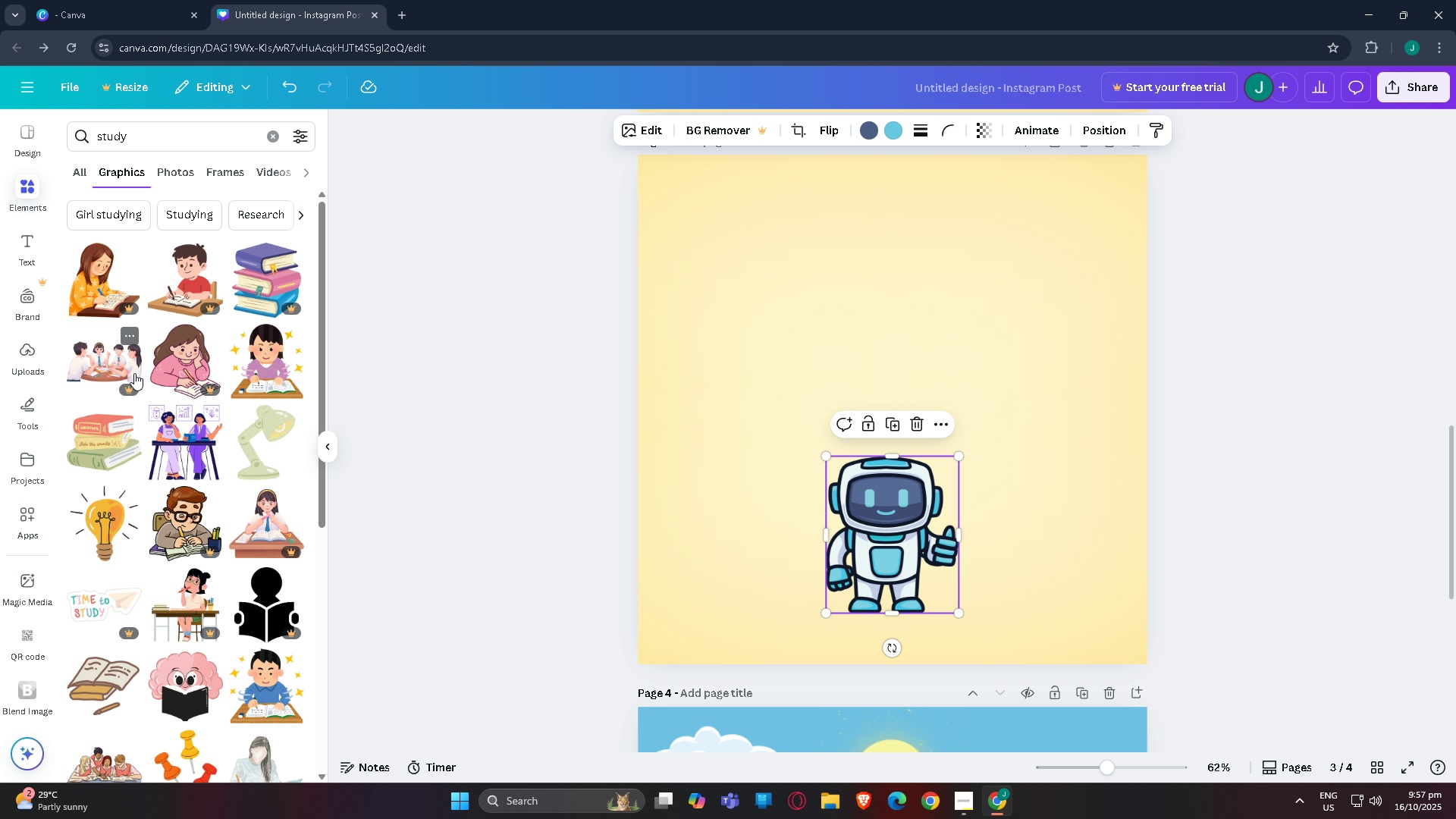 
scroll: coordinate [222, 518], scroll_direction: down, amount: 20.0
 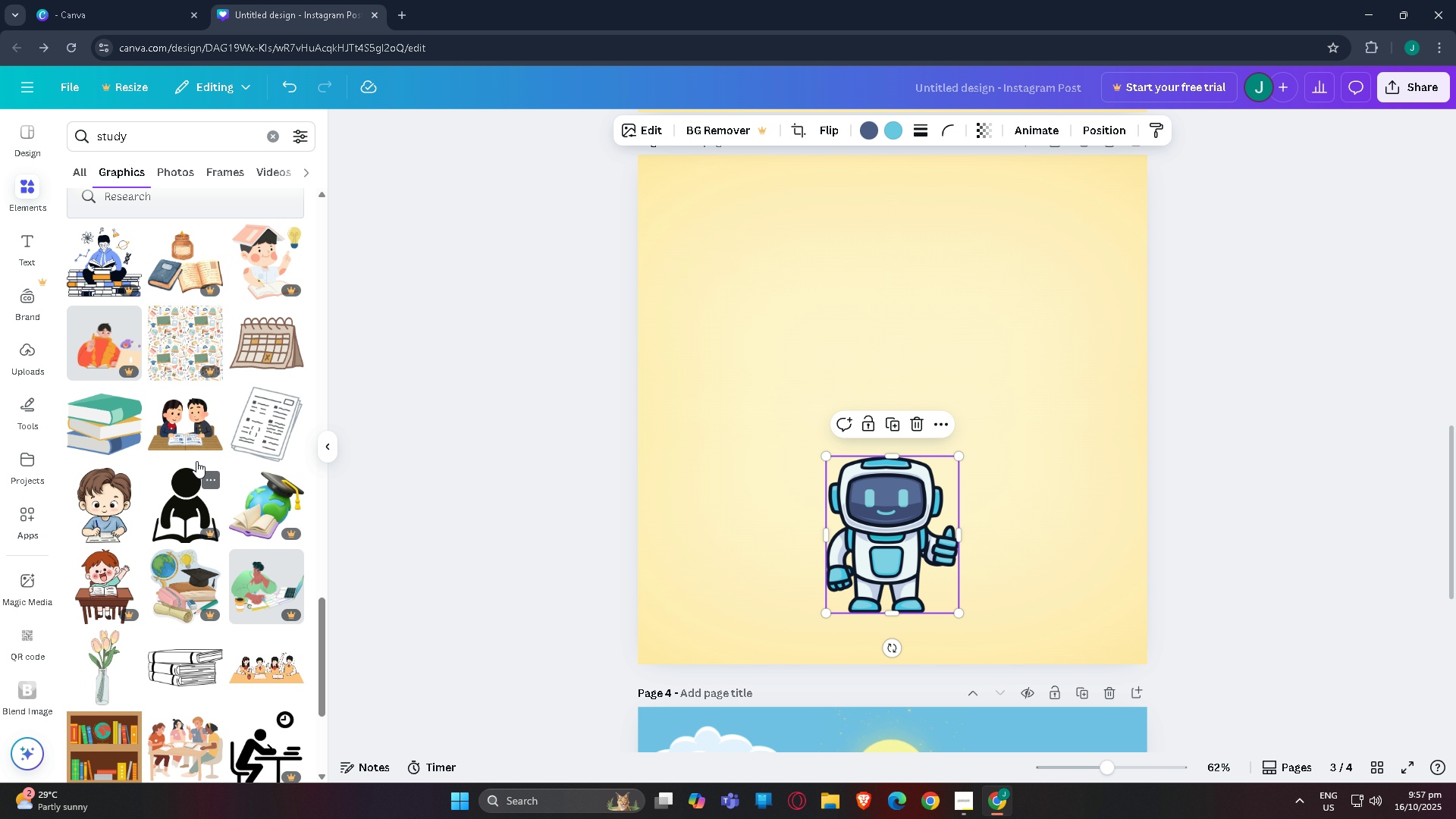 
left_click([186, 434])
 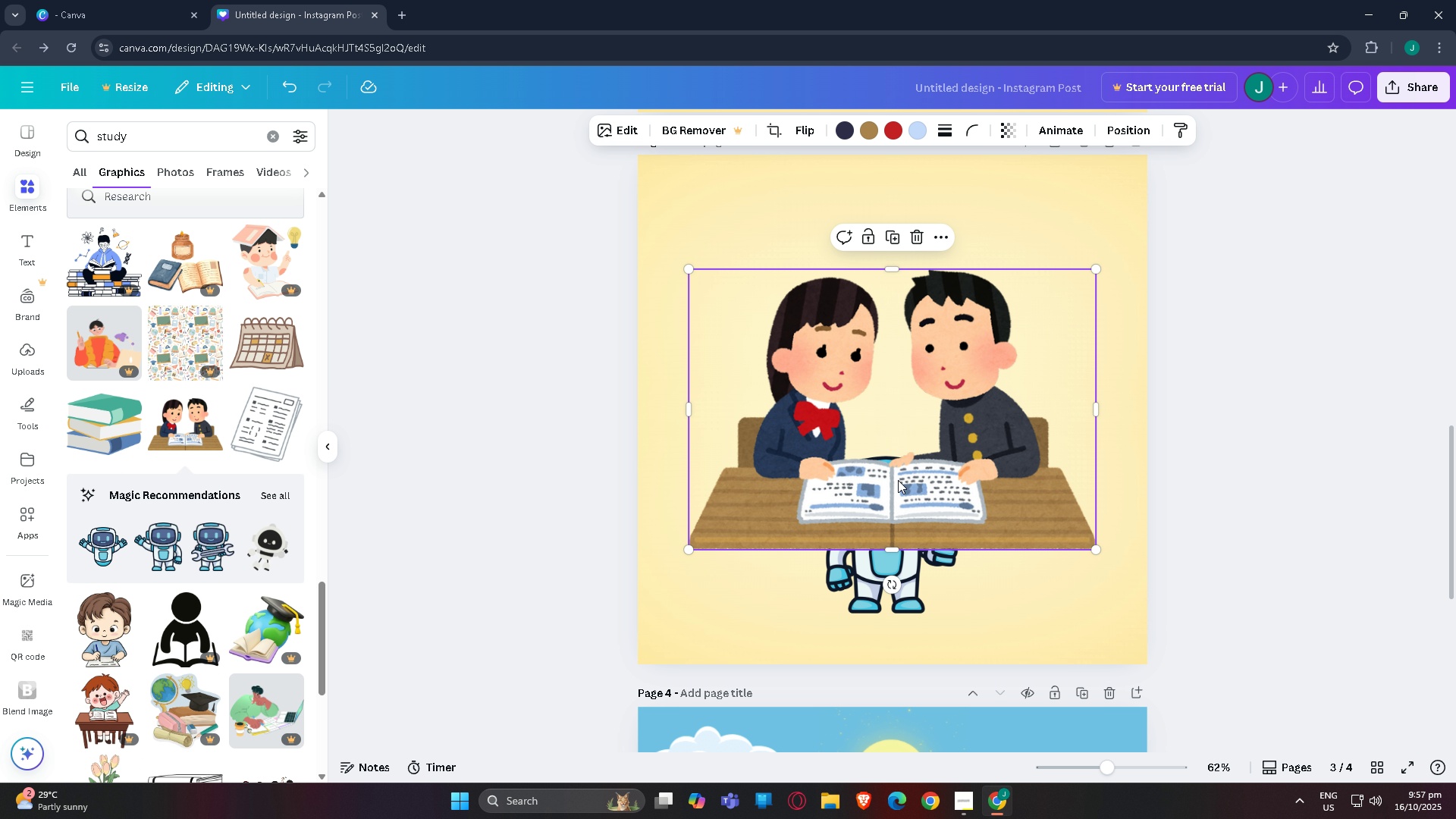 
left_click_drag(start_coordinate=[903, 467], to_coordinate=[905, 603])
 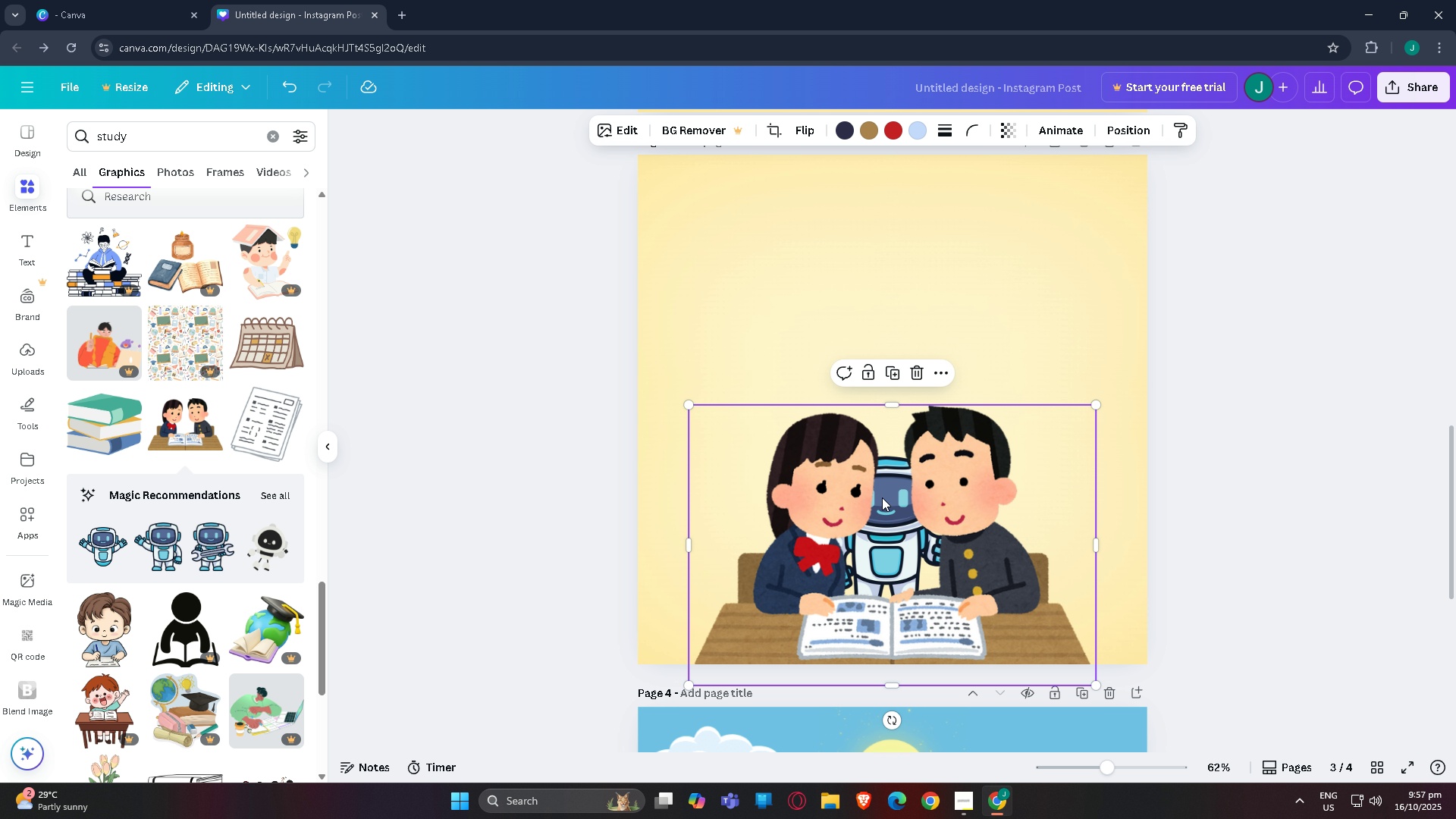 
left_click_drag(start_coordinate=[882, 497], to_coordinate=[763, 478])
 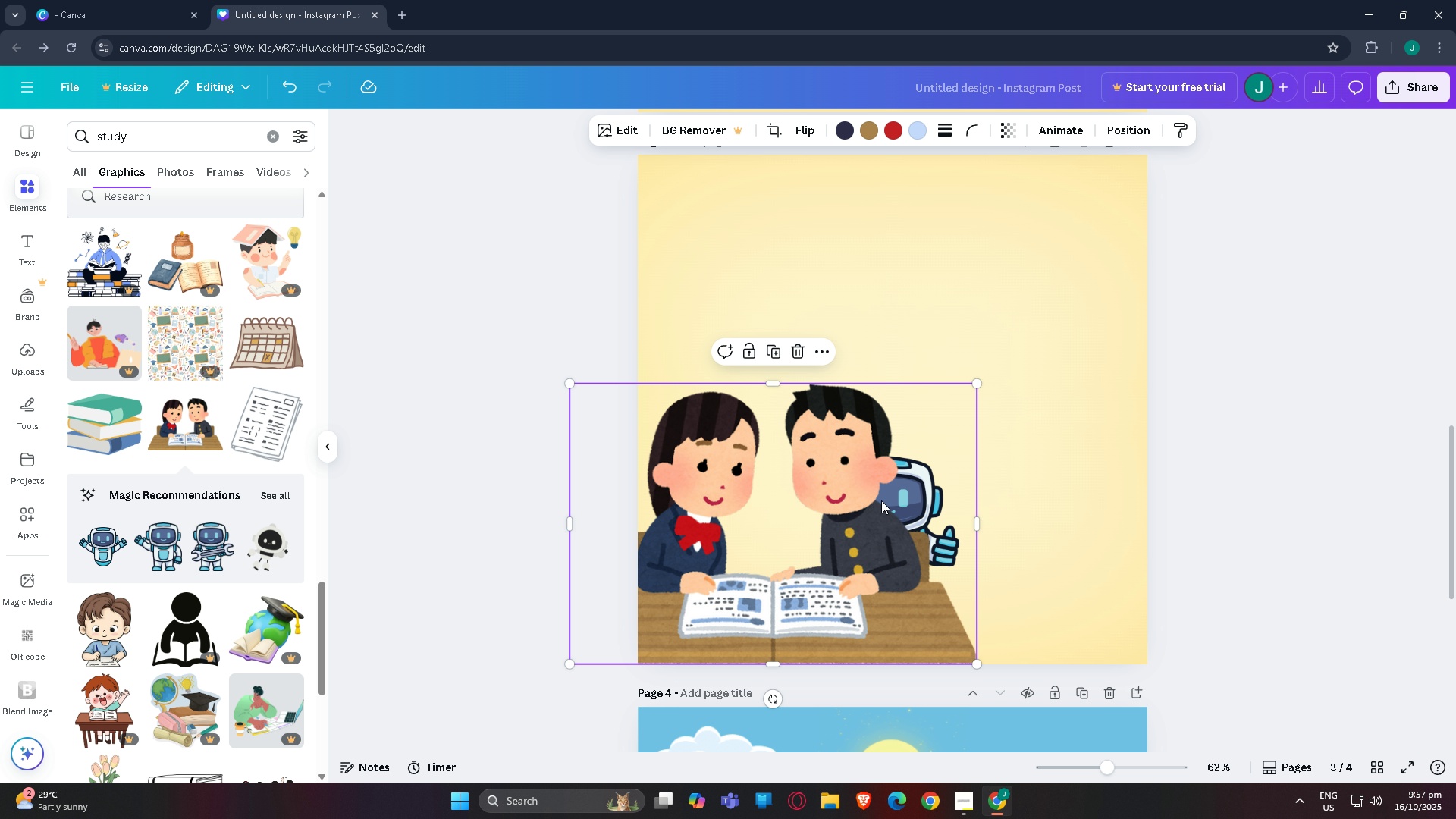 
left_click_drag(start_coordinate=[868, 500], to_coordinate=[915, 498])
 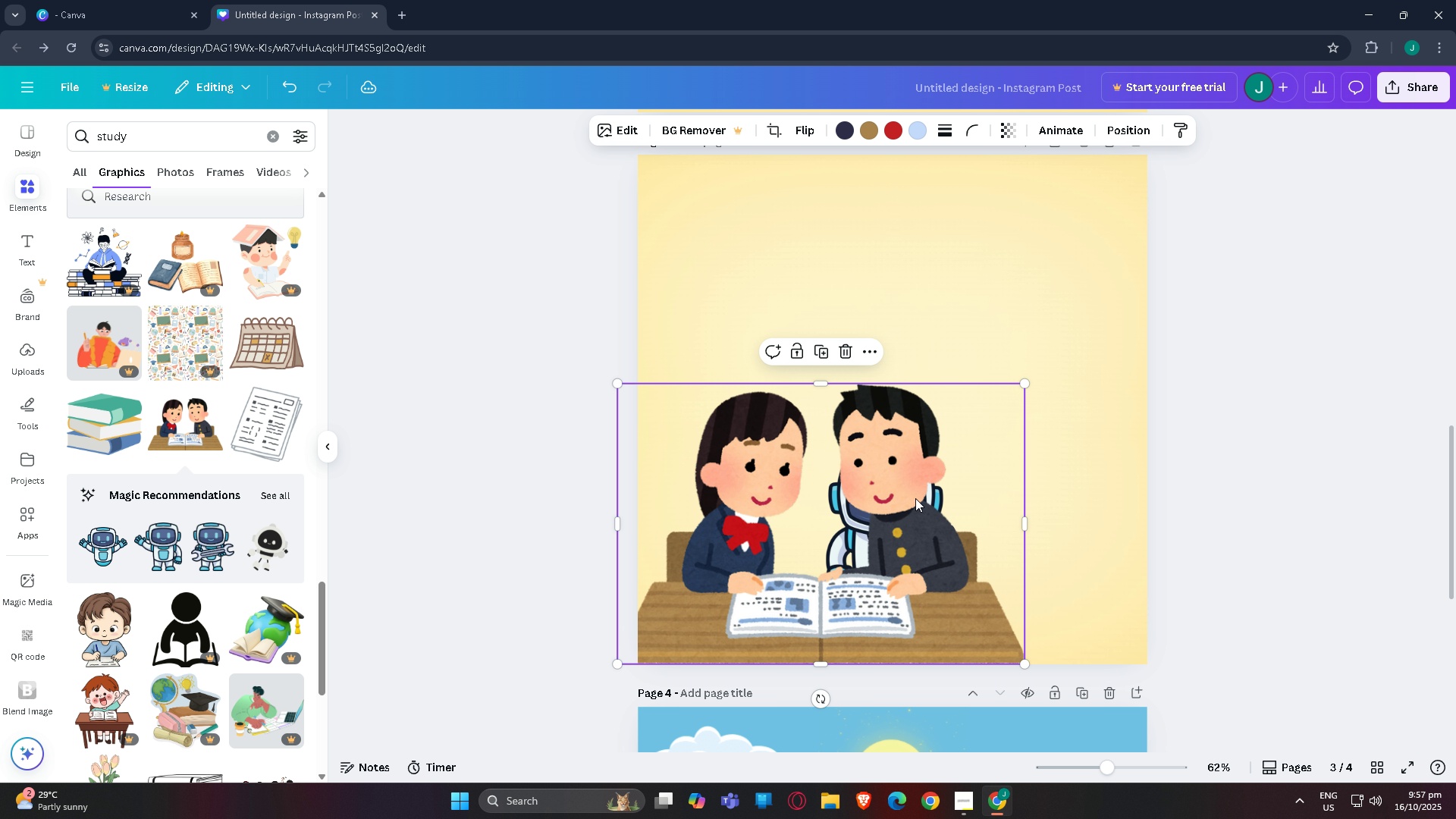 
key(Control+Z)
 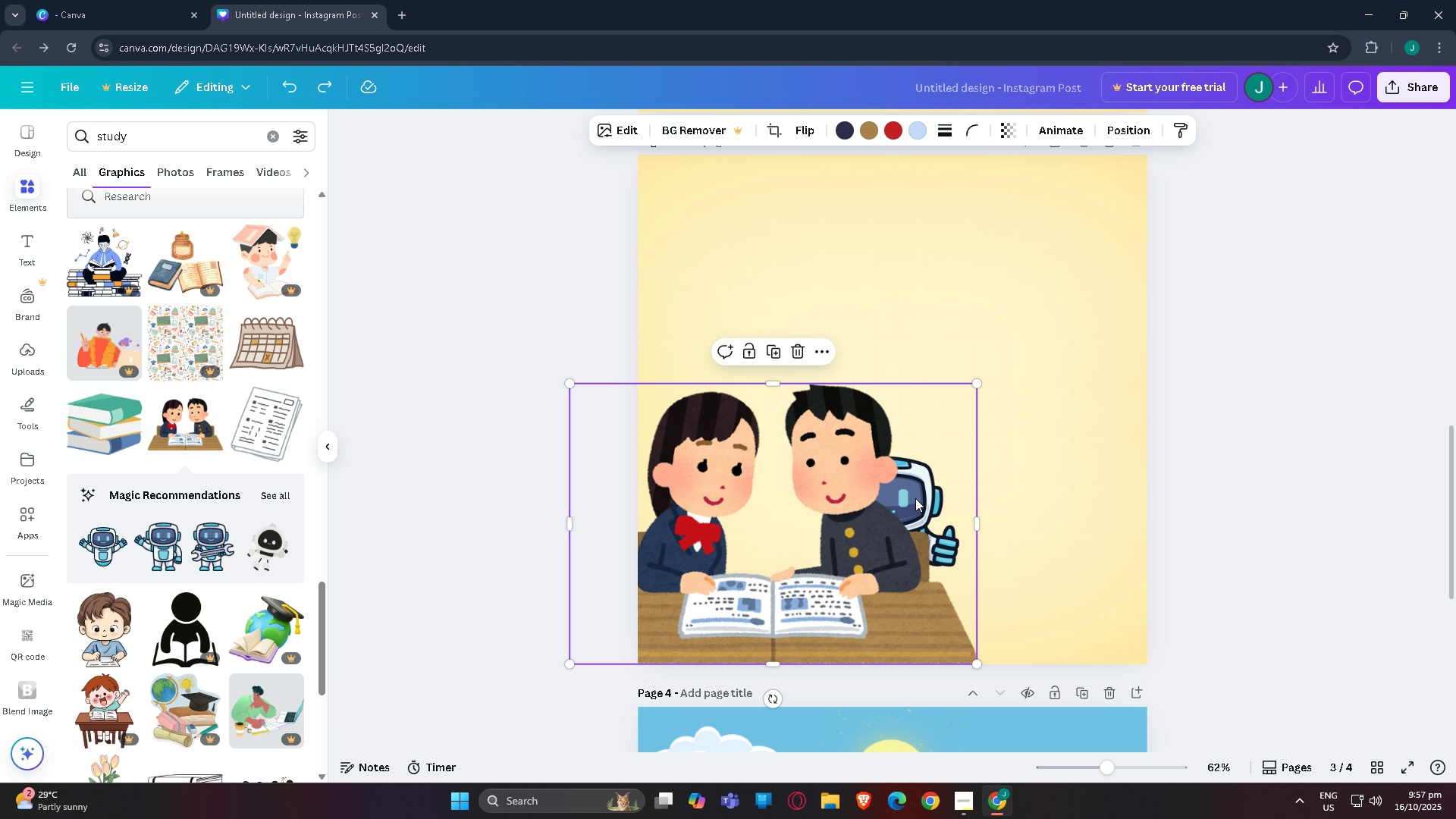 
key(Control+Z)
 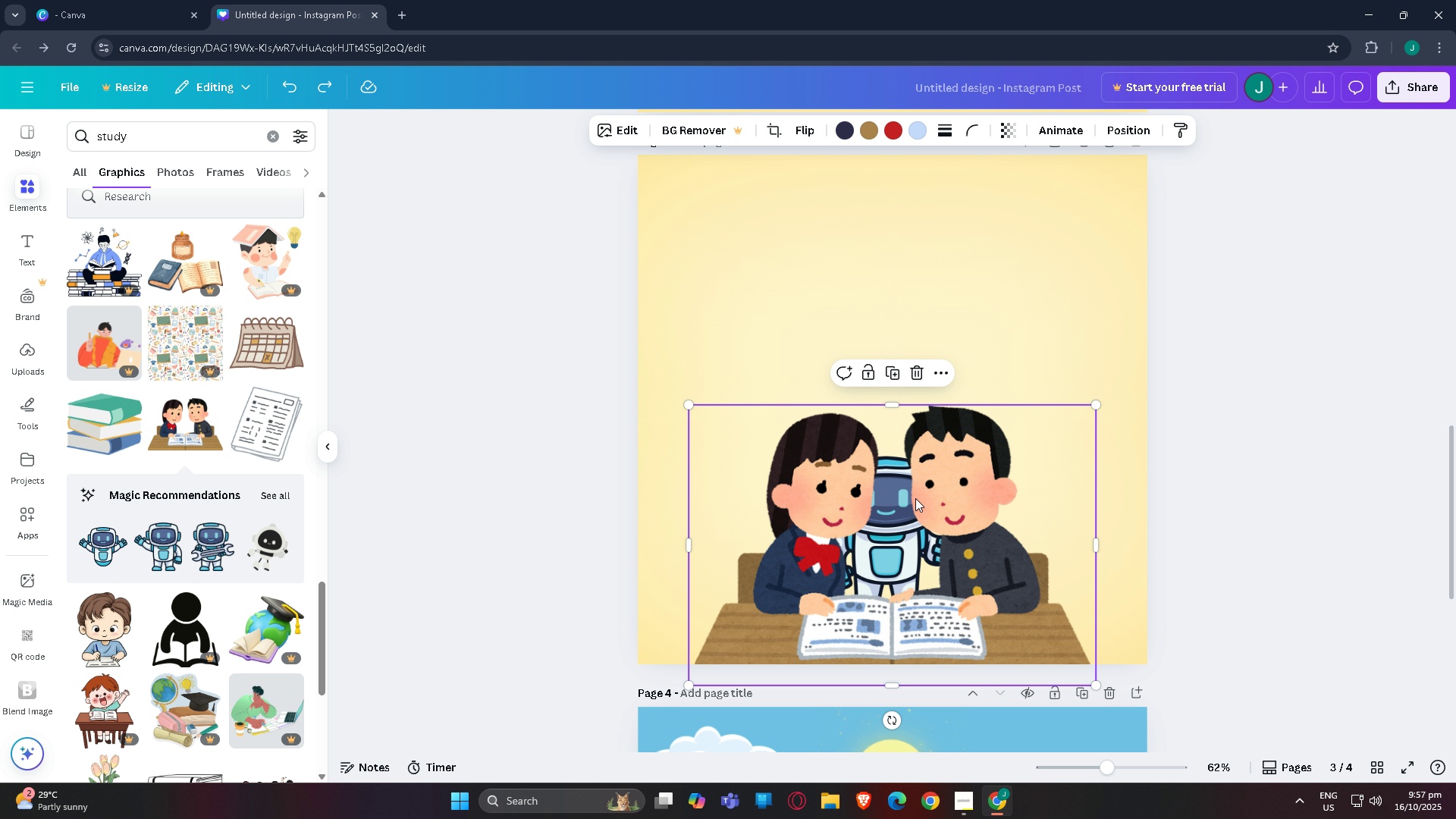 
key(Control+Z)
 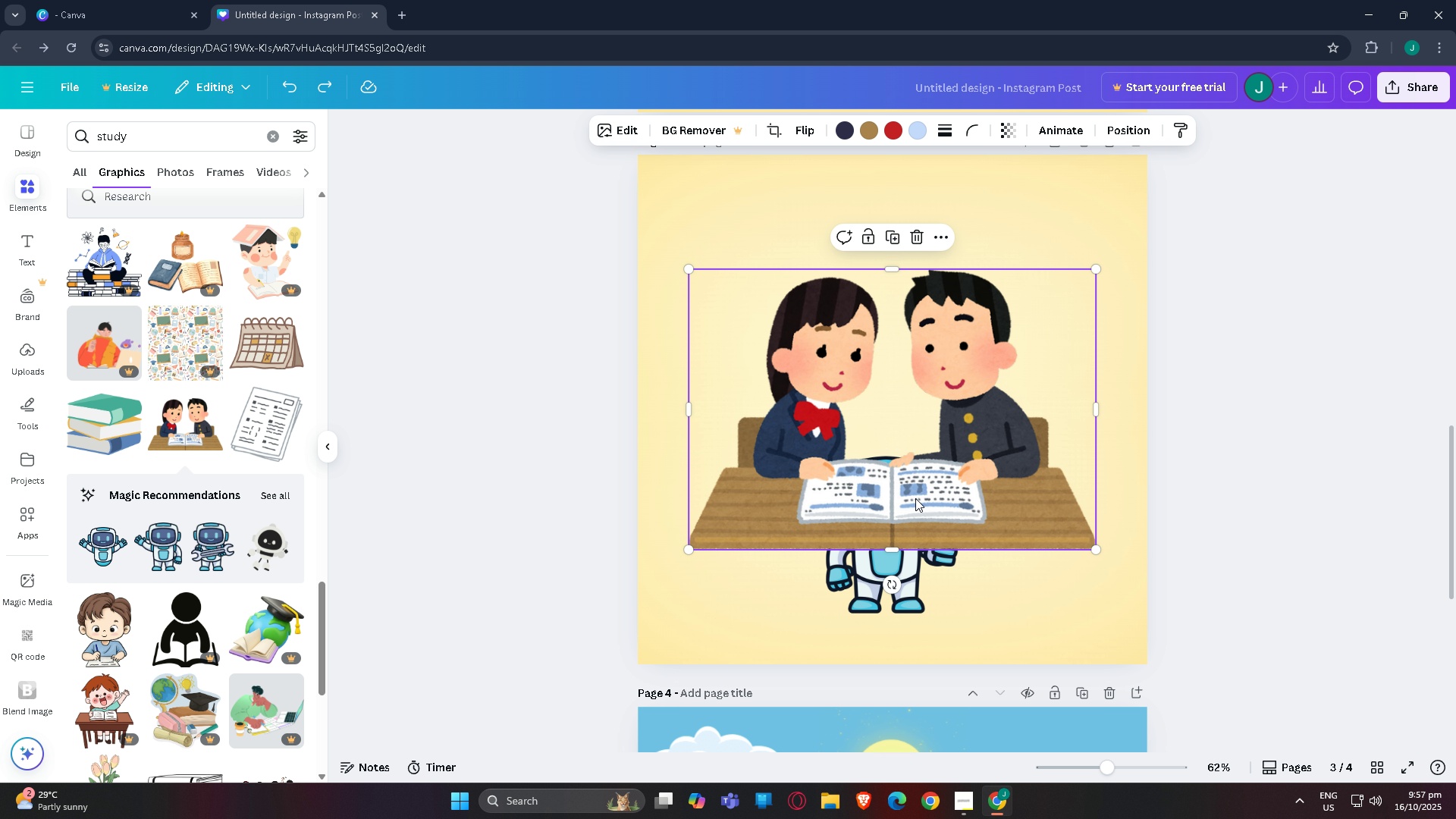 
key(Control+Z)
 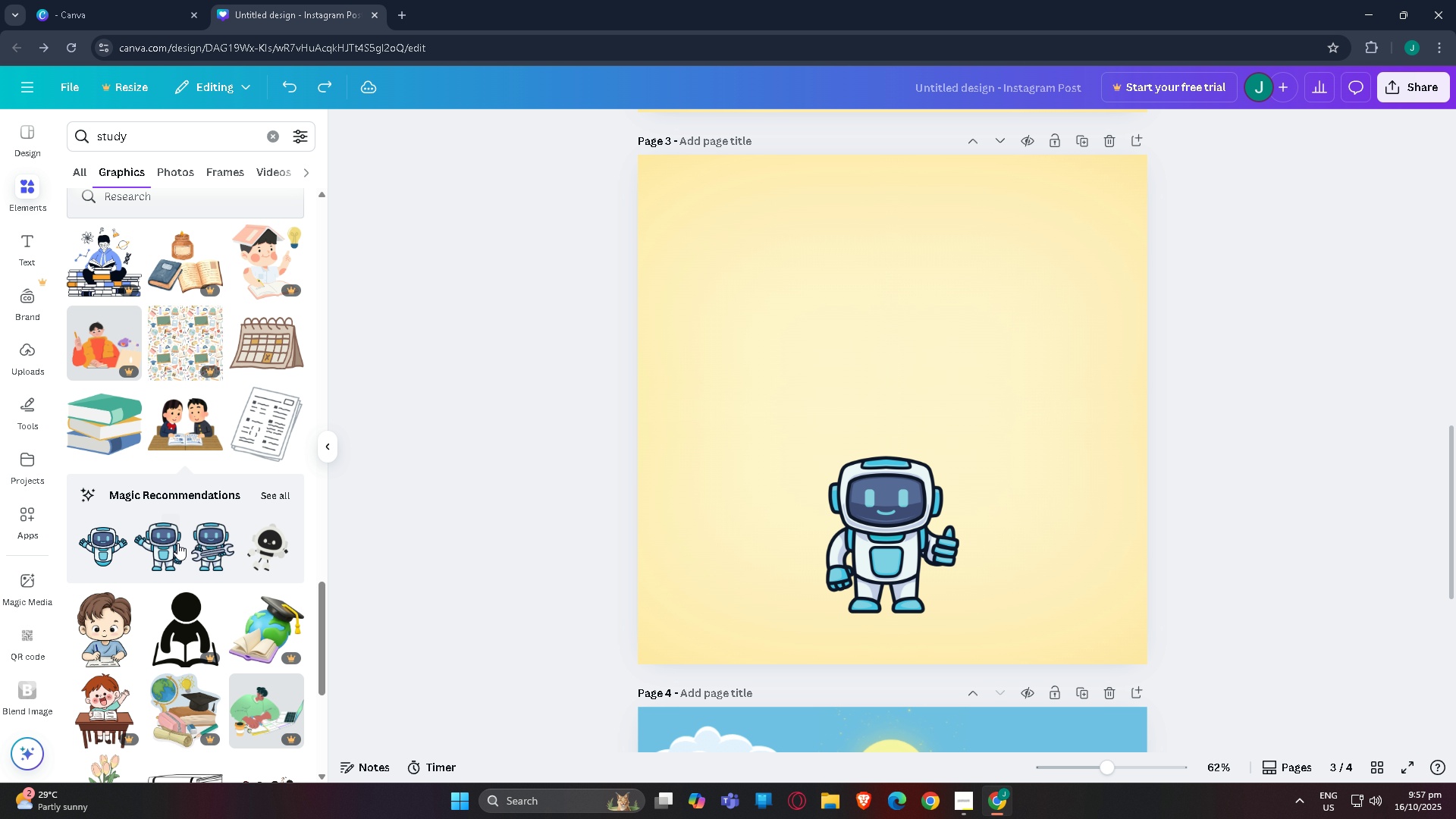 
scroll: coordinate [127, 549], scroll_direction: down, amount: 30.0
 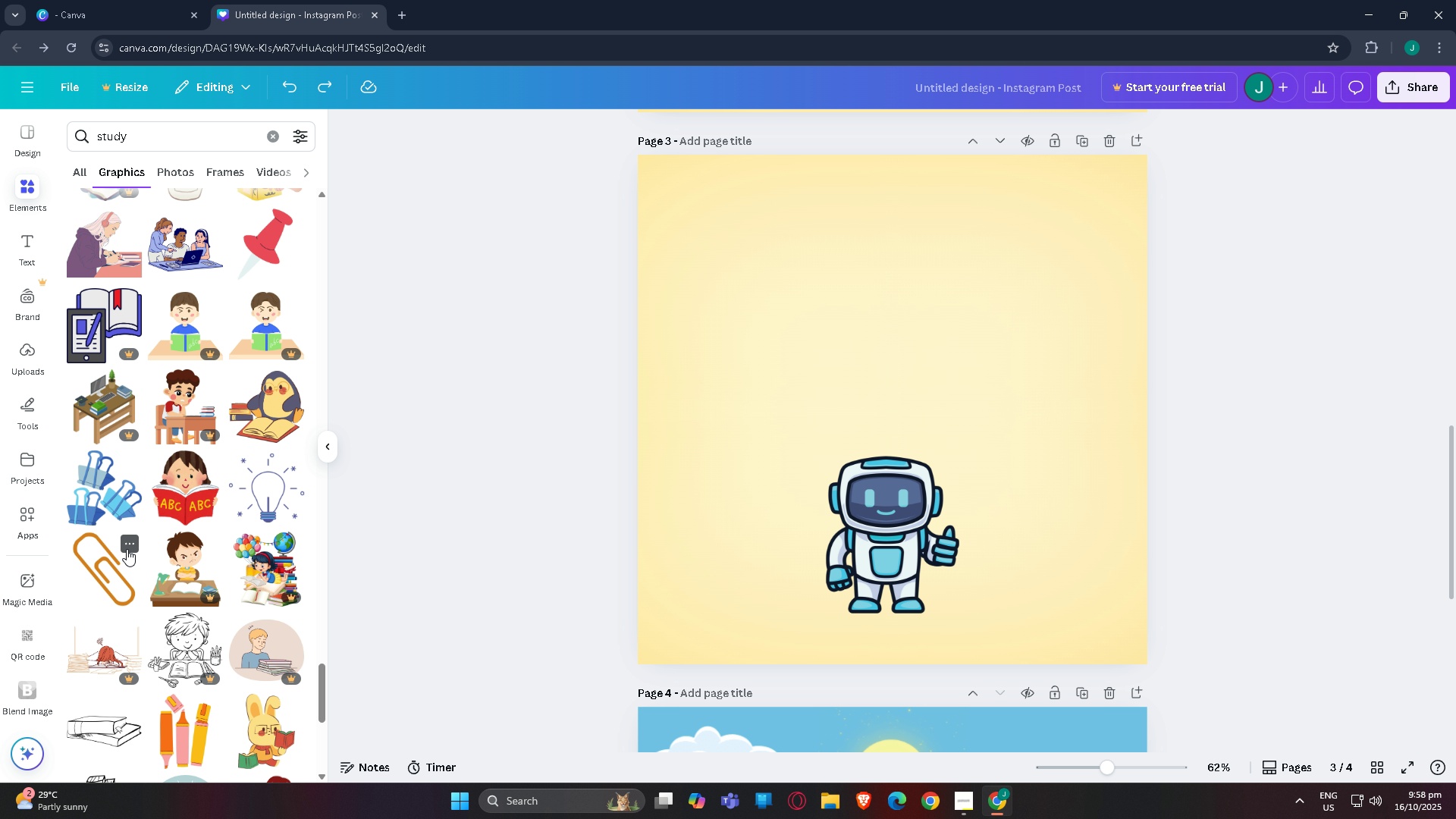 
scroll: coordinate [154, 444], scroll_direction: down, amount: 38.0
 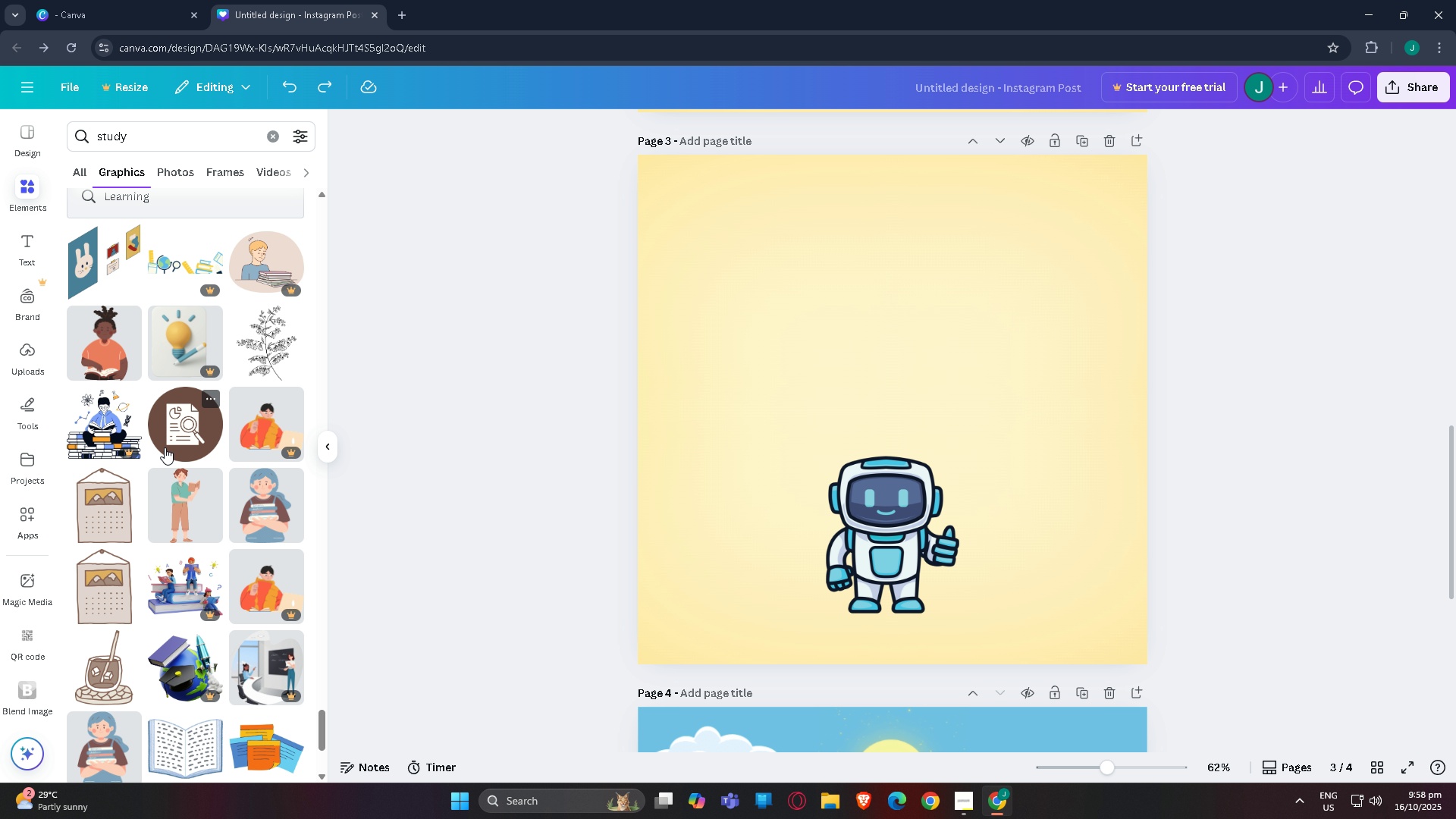 
scroll: coordinate [180, 422], scroll_direction: down, amount: 8.0
 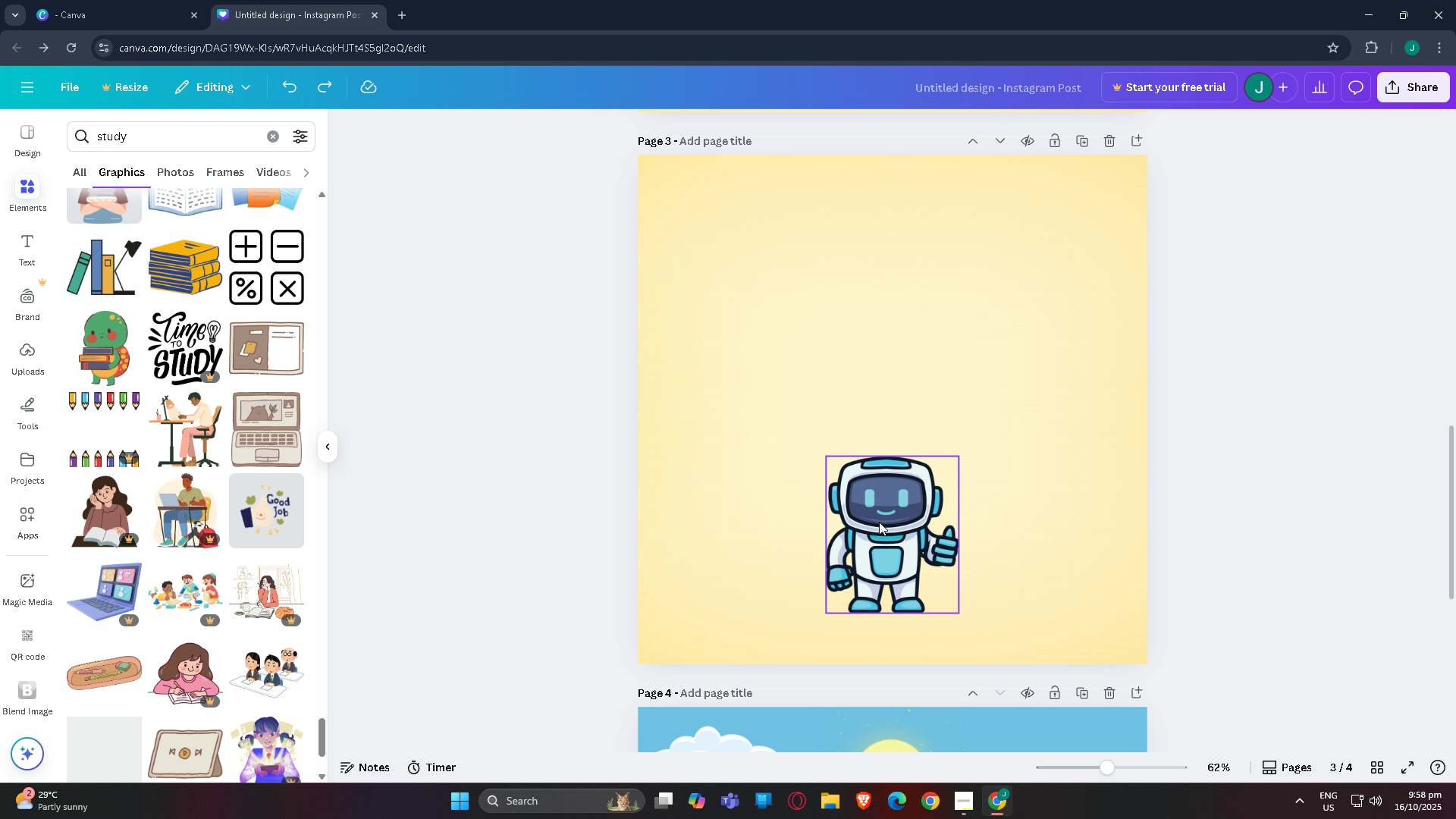 
left_click([879, 522])
 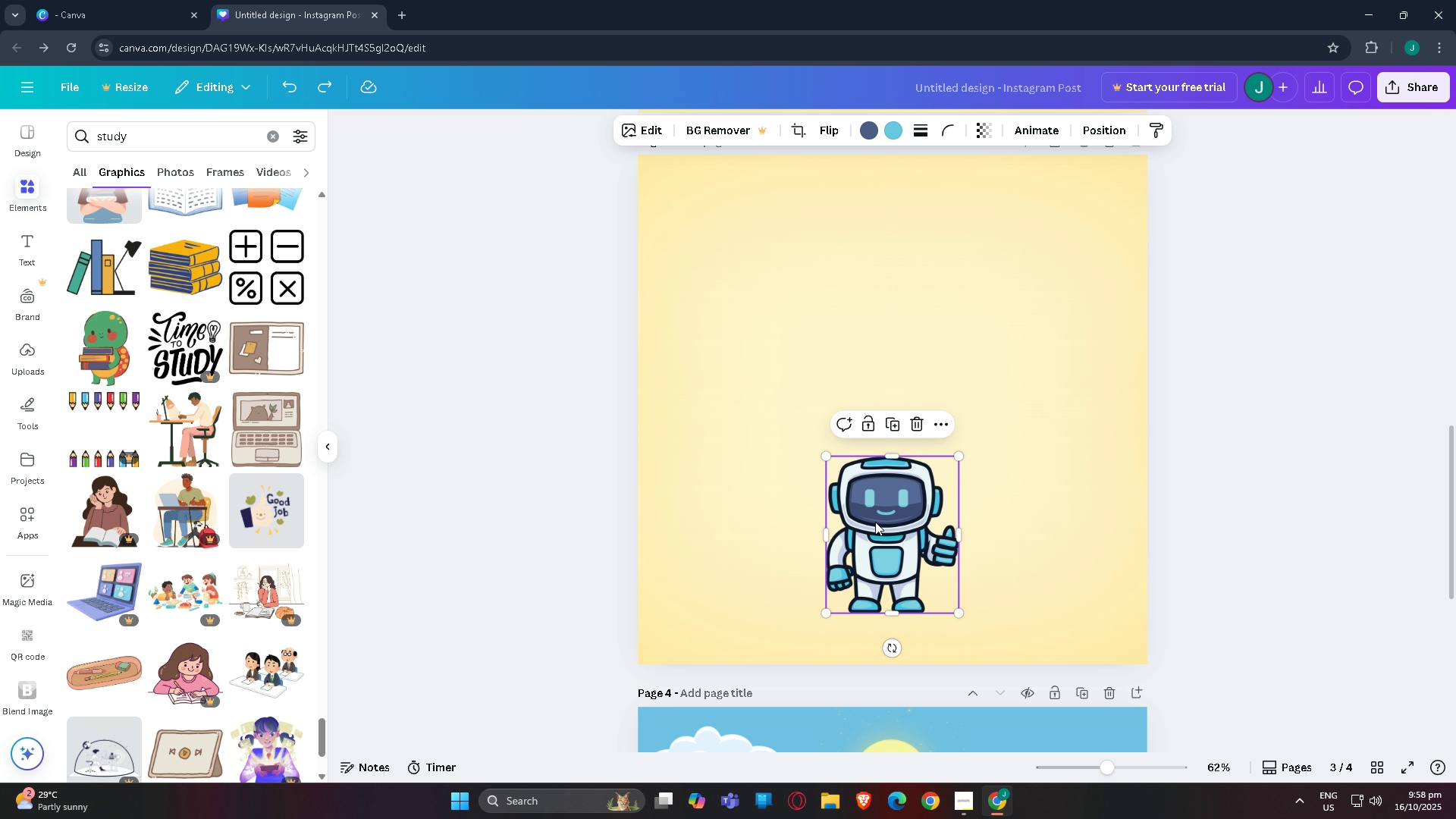 
type([Delete]blackblackboard)
 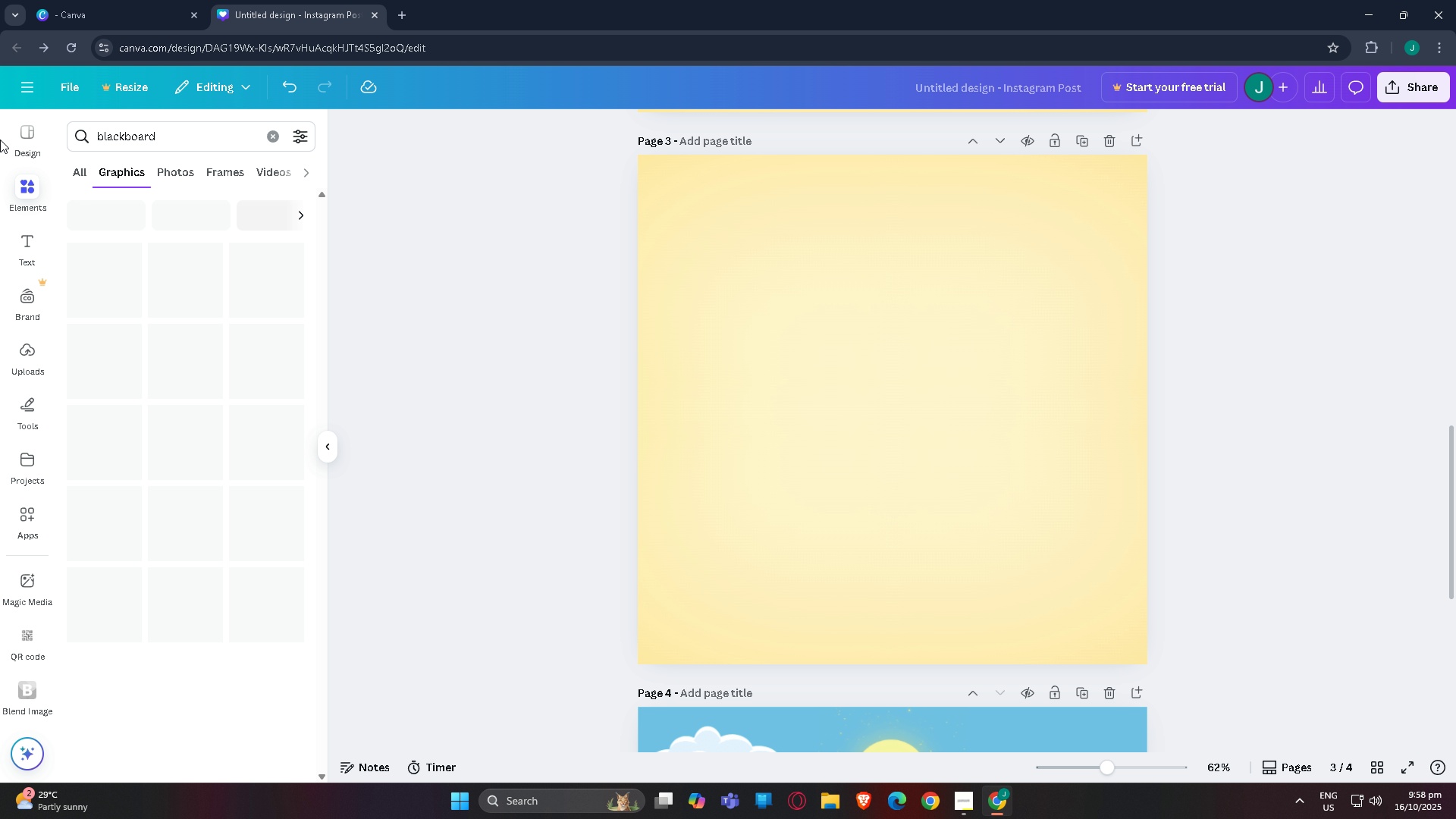 
left_click_drag(start_coordinate=[172, 136], to_coordinate=[0, 136])
 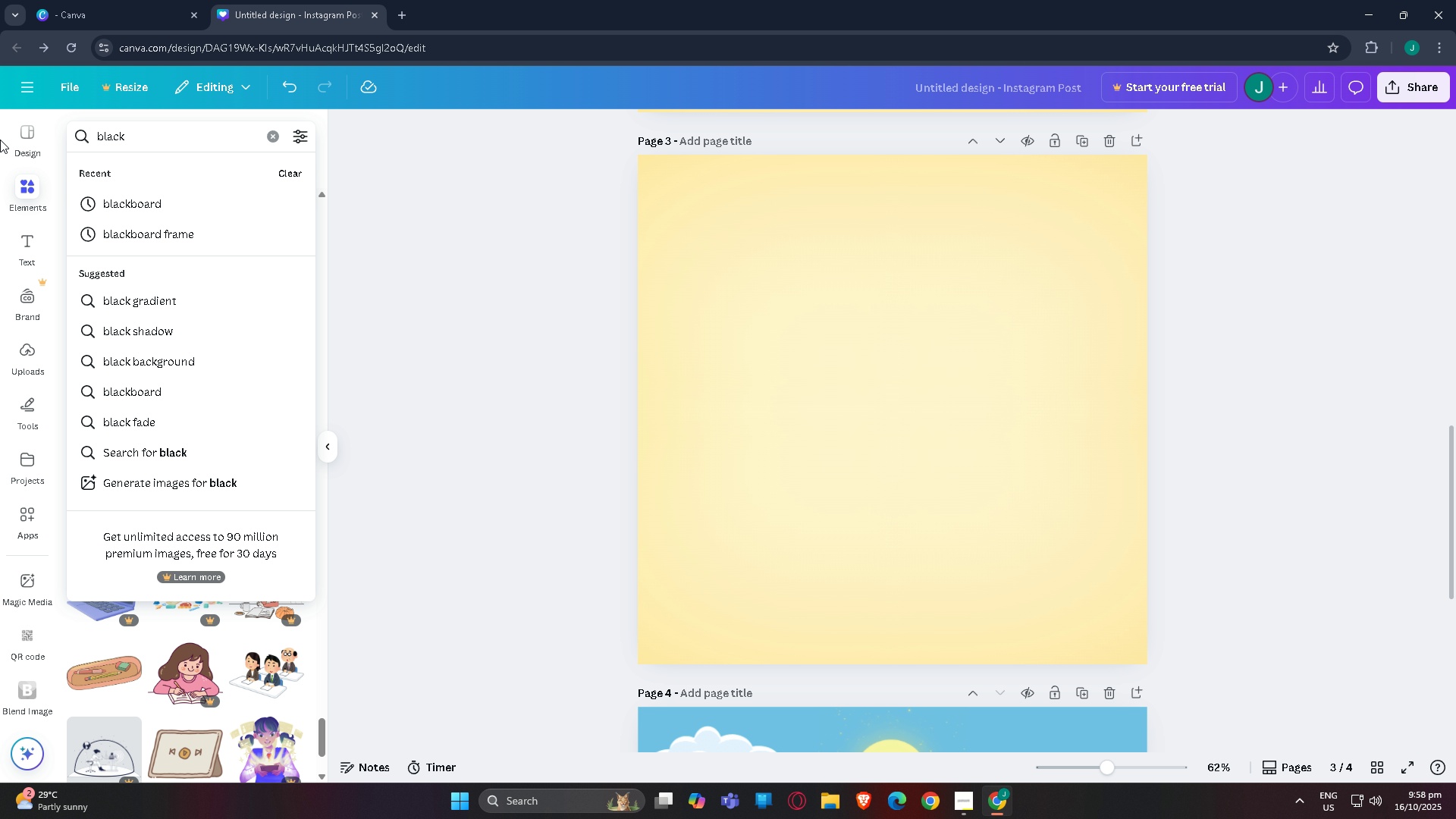 
hold_key(key=Backspace, duration=0.99)
 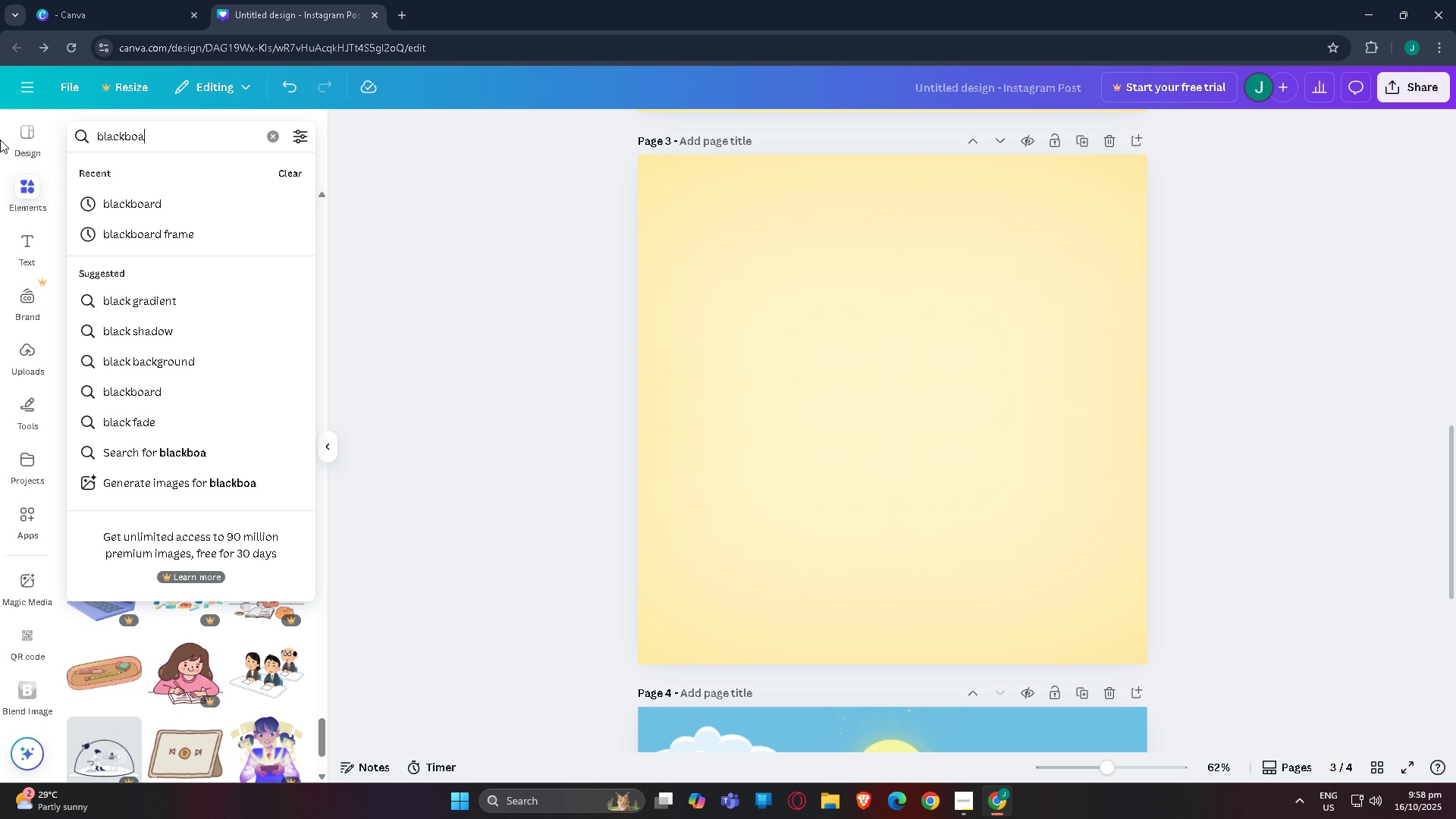 
key(Enter)
 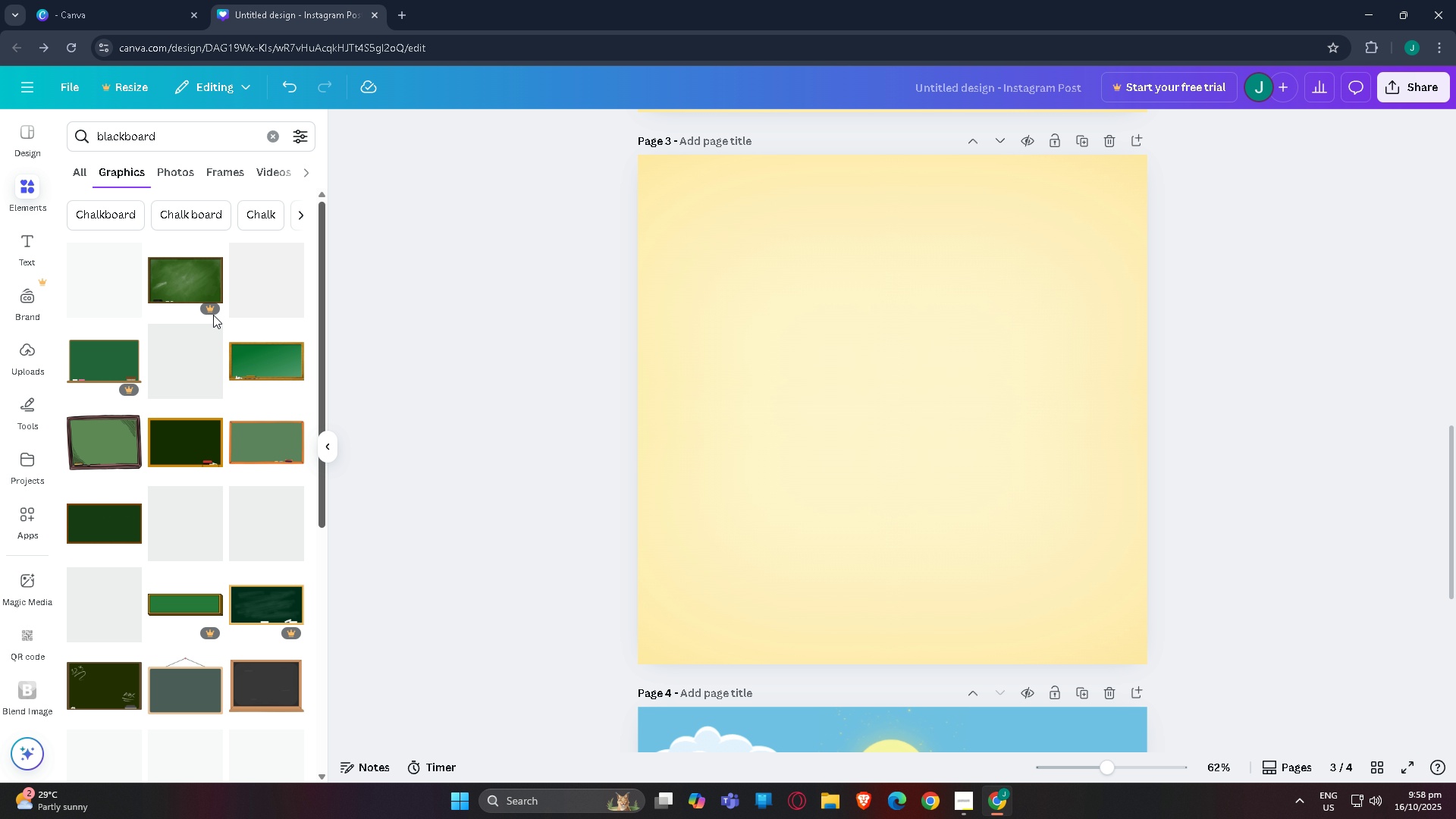 
scroll: coordinate [155, 400], scroll_direction: down, amount: 31.0
 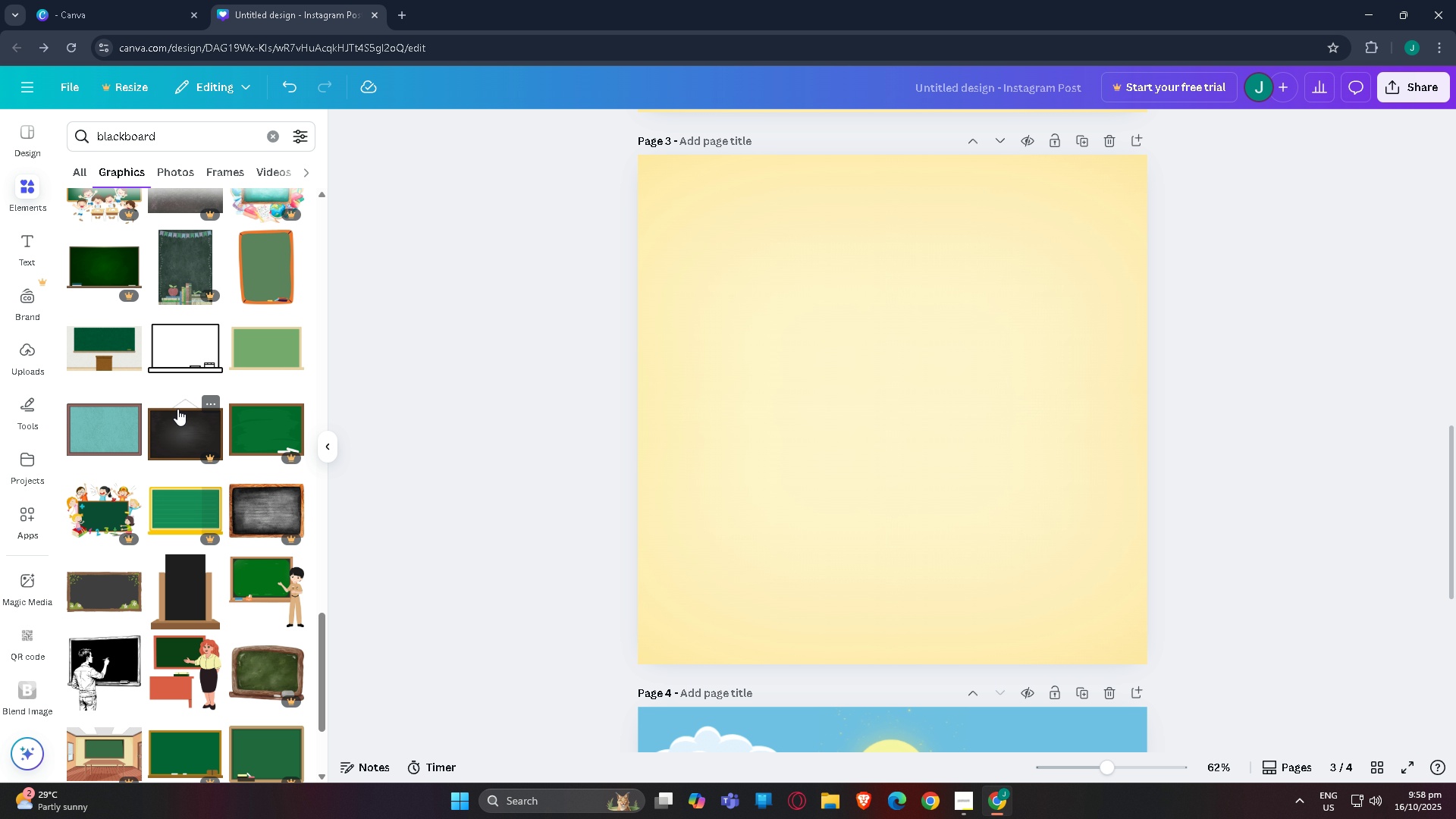 
scroll: coordinate [171, 425], scroll_direction: down, amount: 9.0
 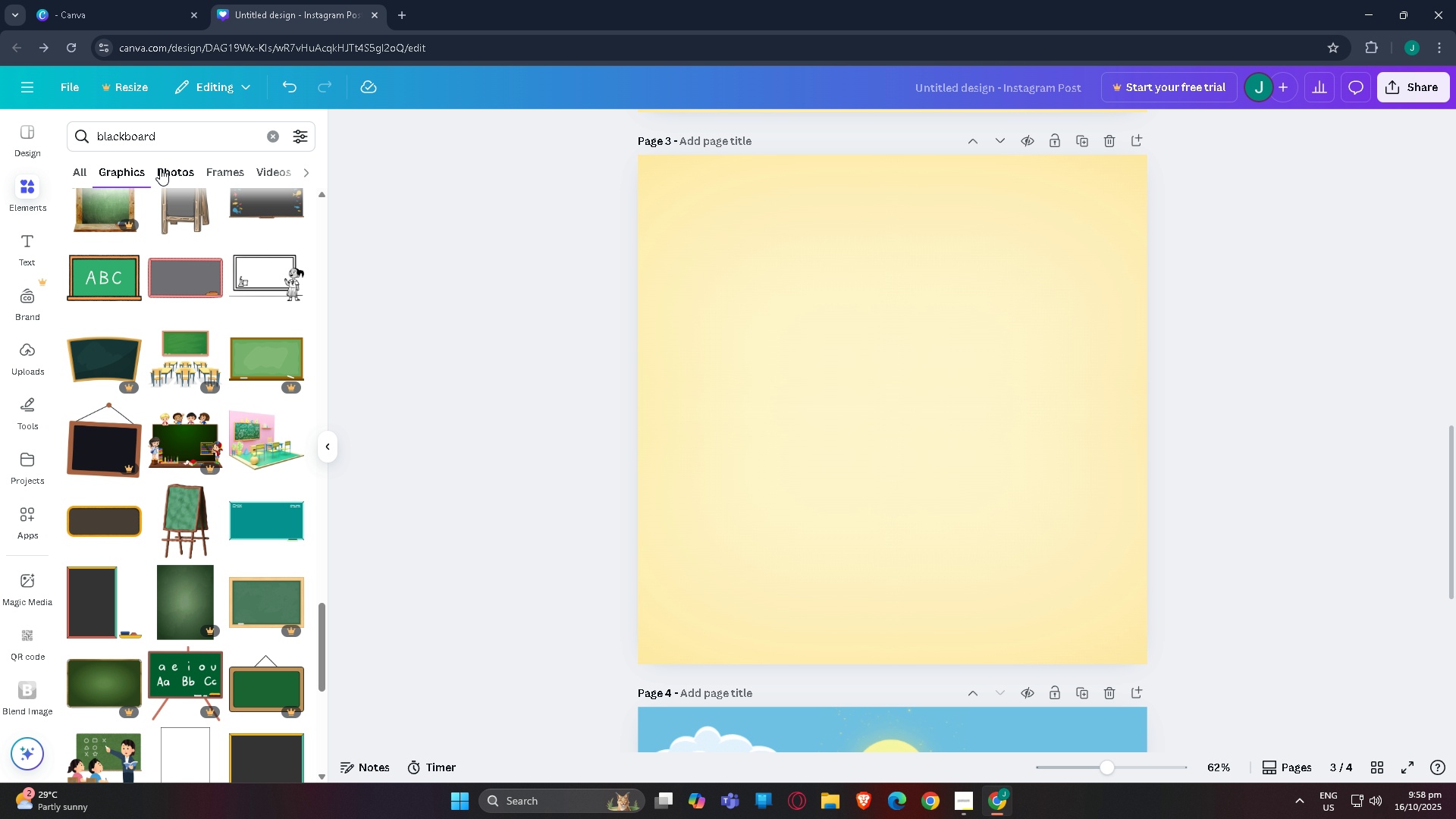 
left_click_drag(start_coordinate=[174, 143], to_coordinate=[0, 122])
 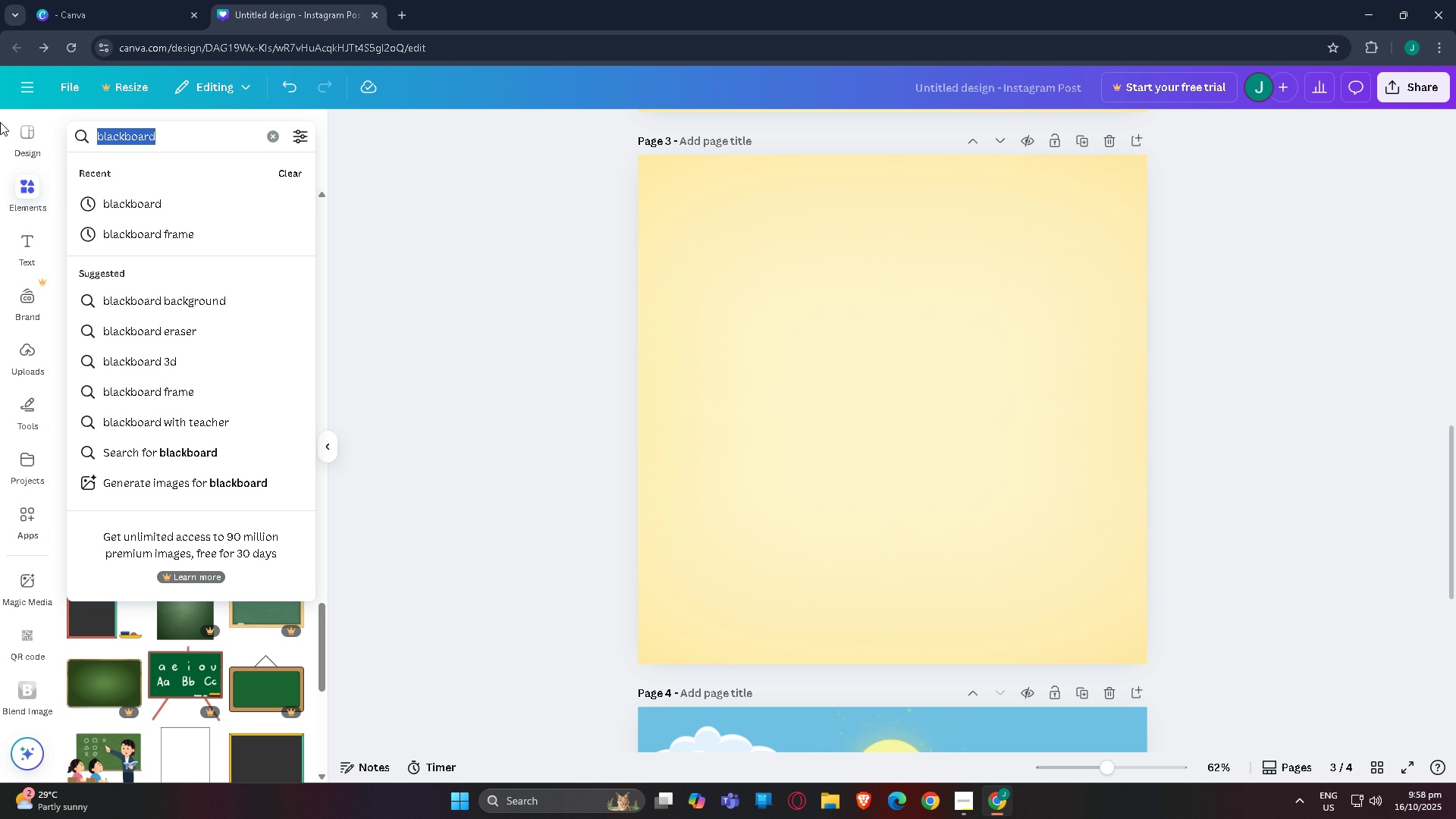 
type(projector)
 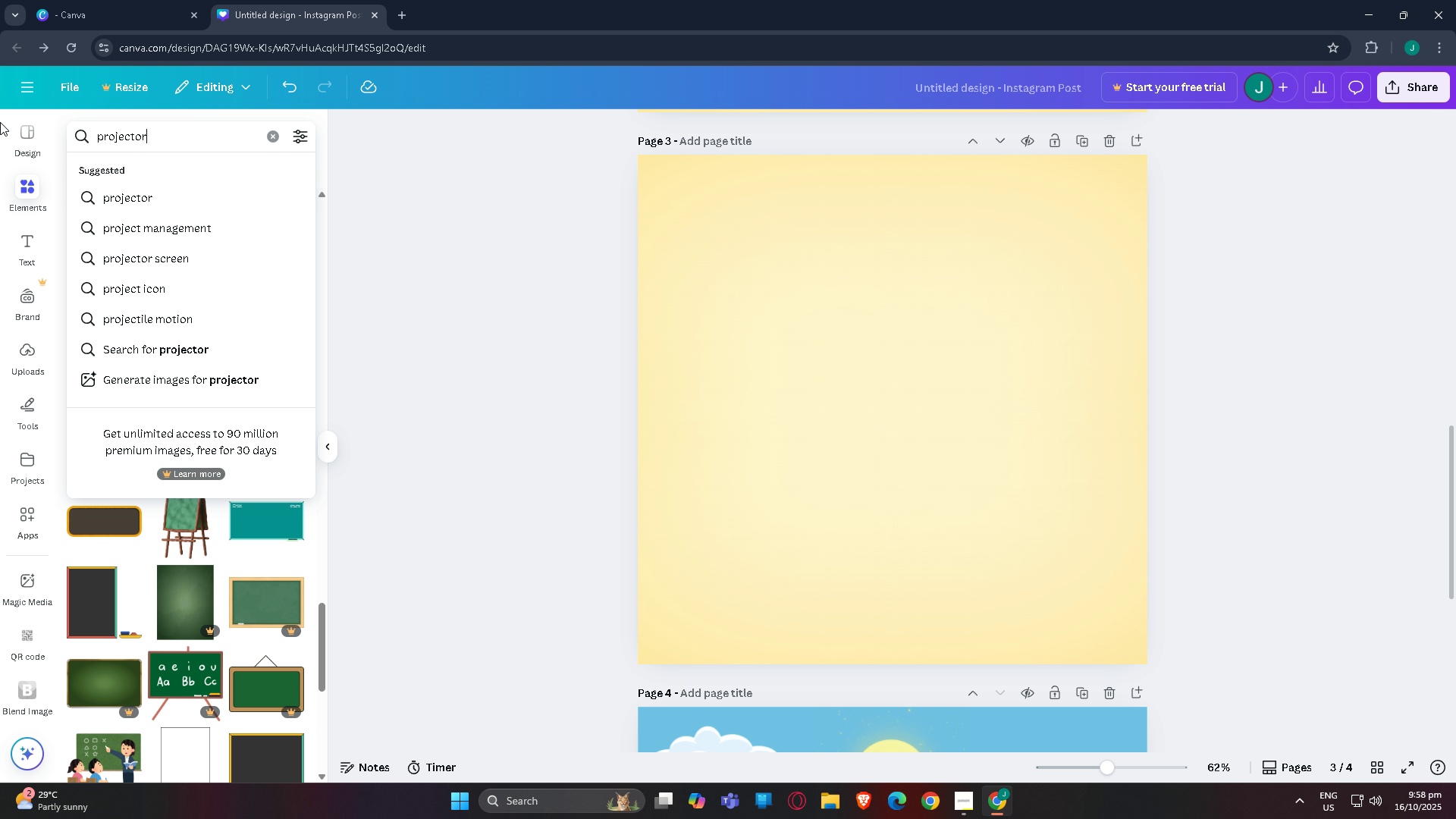 
key(Enter)
 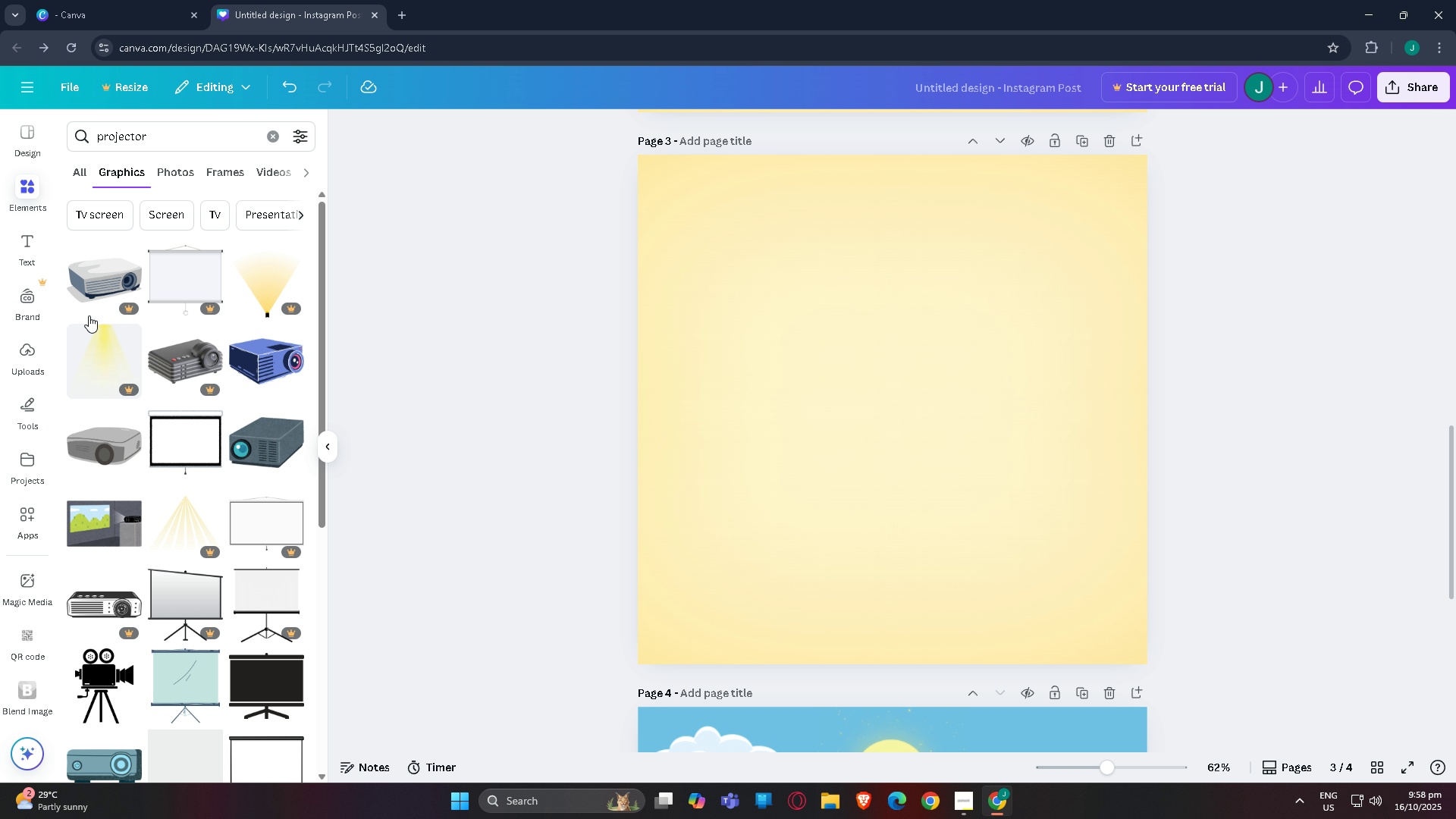 
scroll: coordinate [632, 394], scroll_direction: down, amount: 30.0
 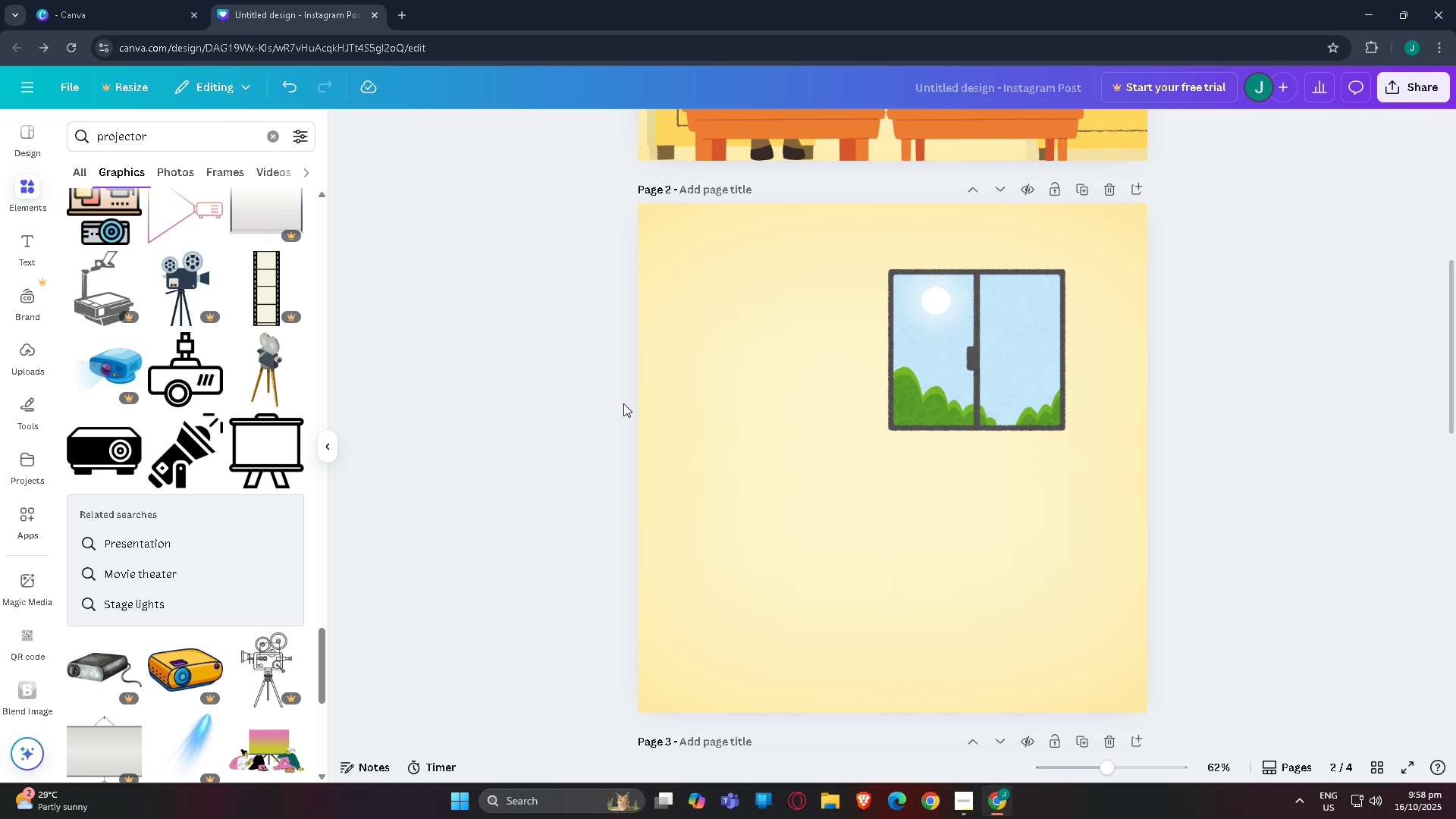 
scroll: coordinate [533, 372], scroll_direction: up, amount: 3.0
 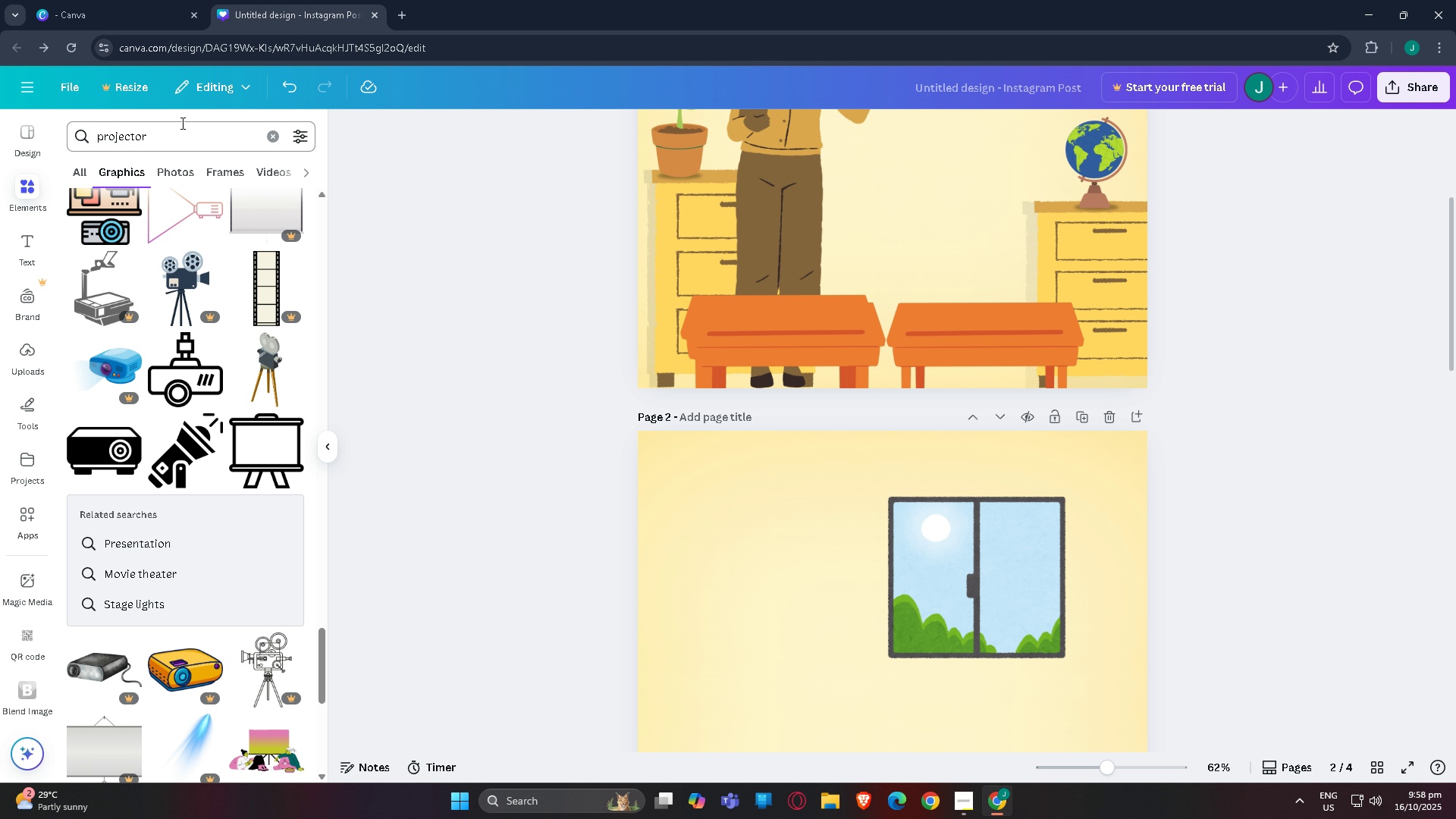 
left_click_drag(start_coordinate=[178, 130], to_coordinate=[0, 131])
 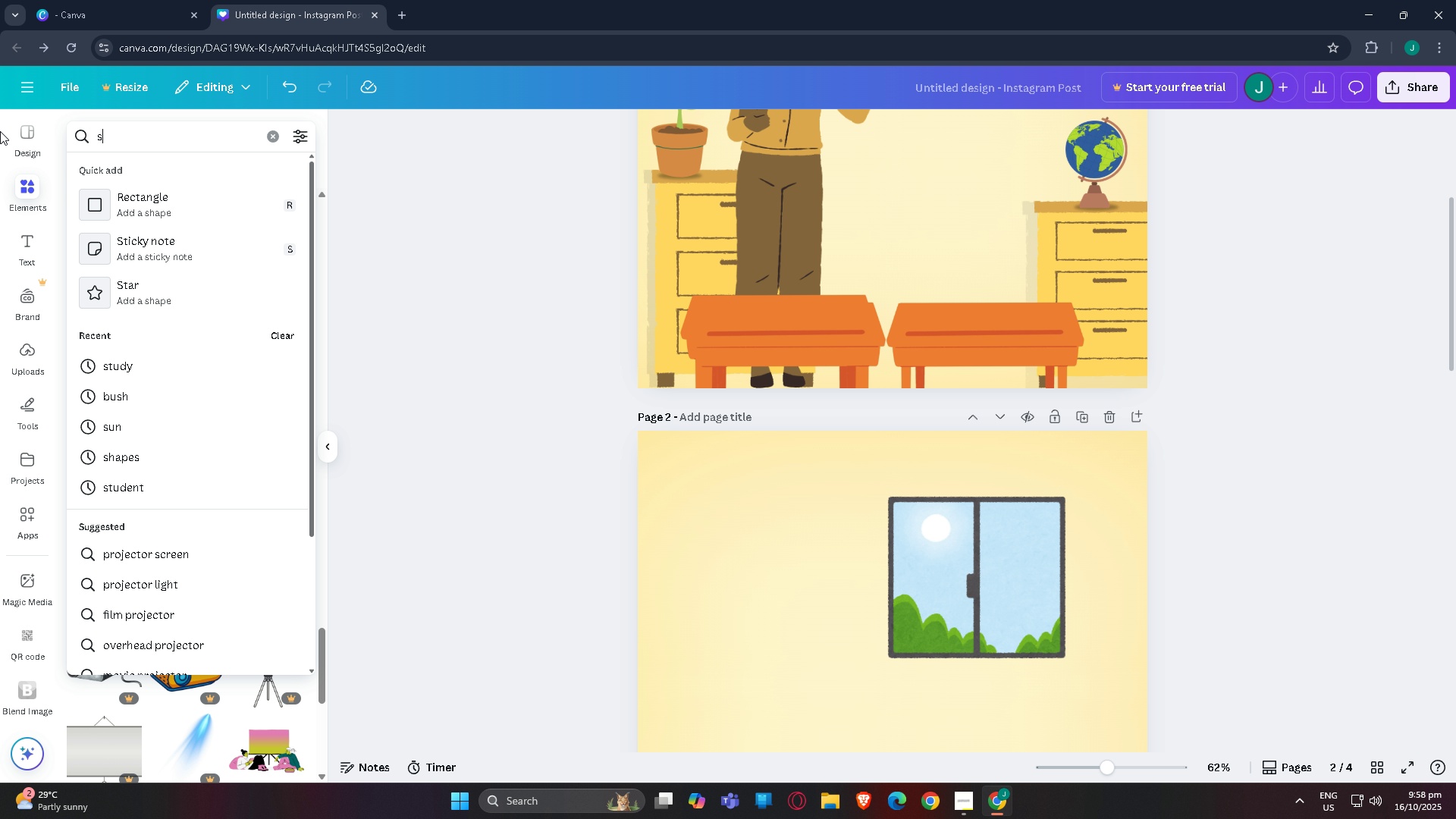 
type(student sitii)
key(Backspace)
key(Backspace)
type(ting)
 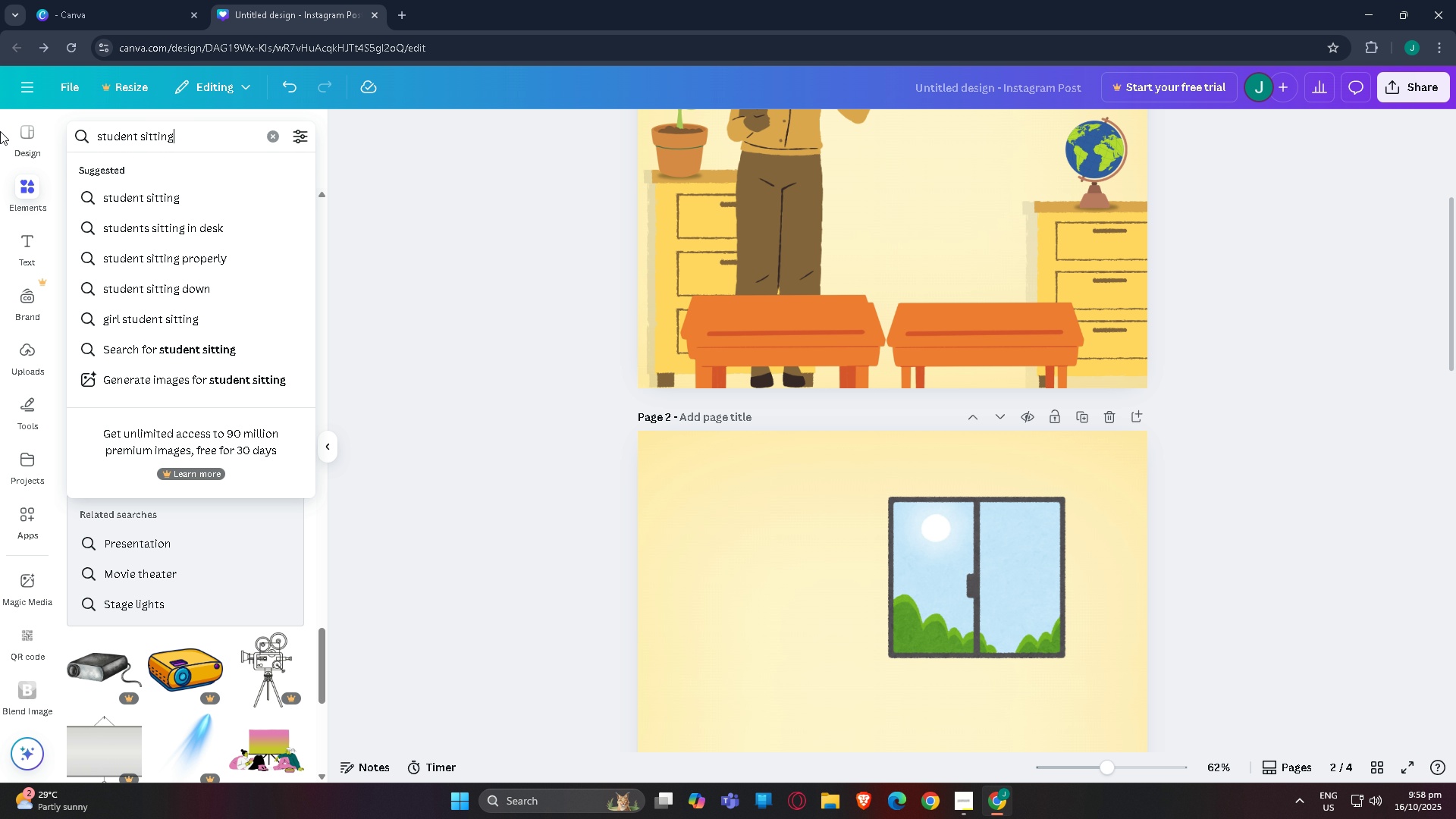 
key(Enter)
 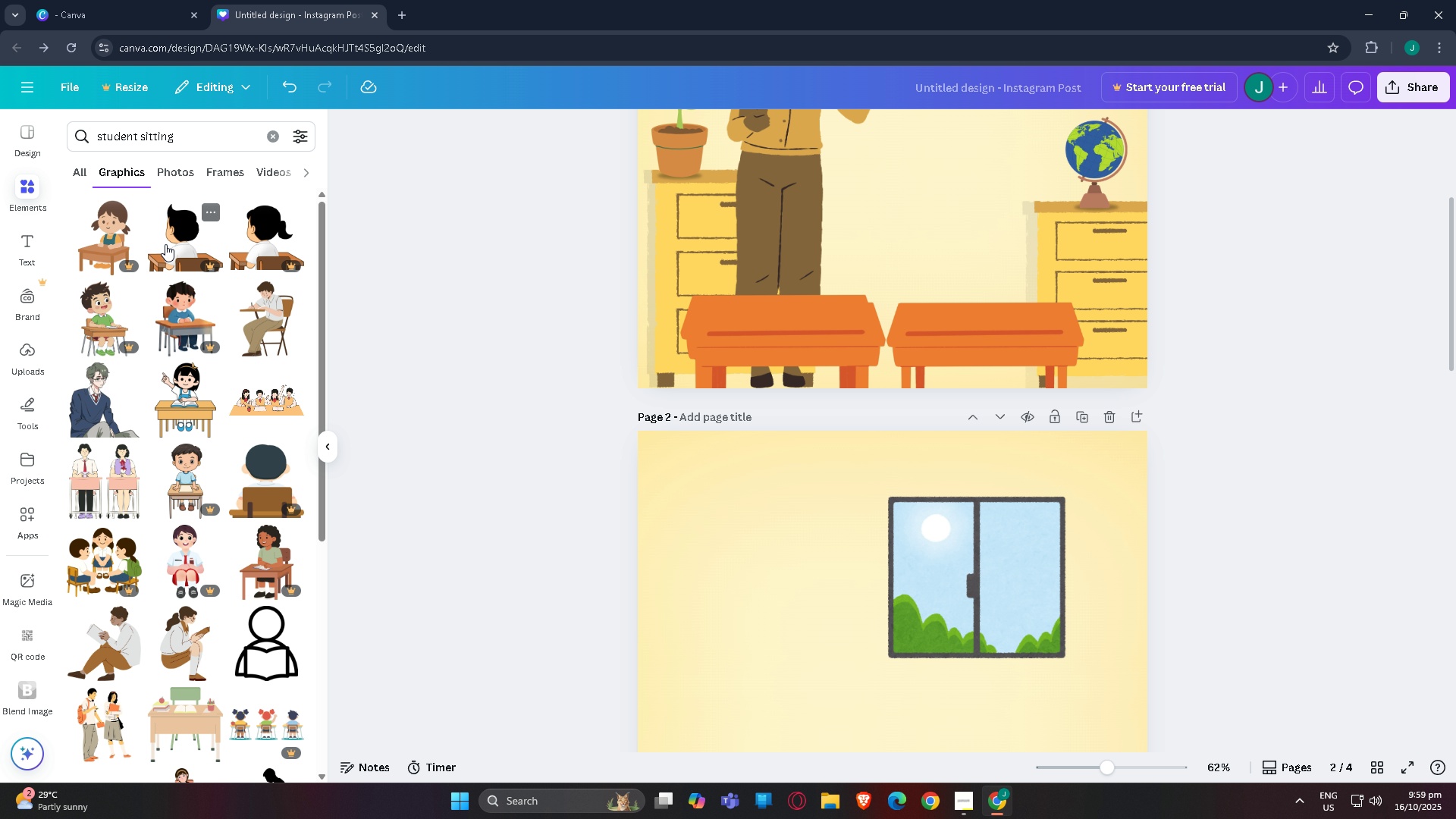 
wait(7.2)
 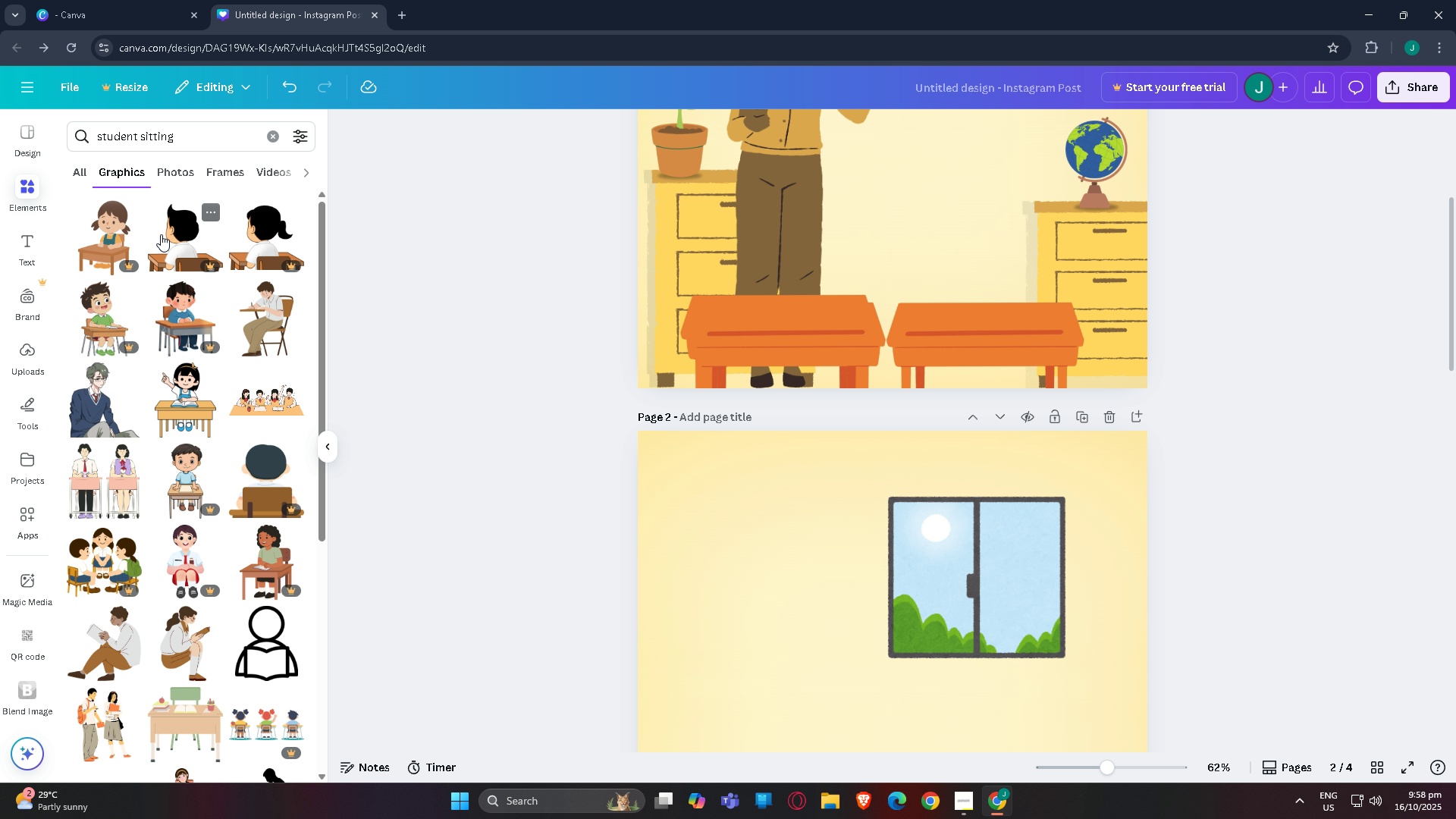 
scroll: coordinate [109, 500], scroll_direction: down, amount: 20.0
 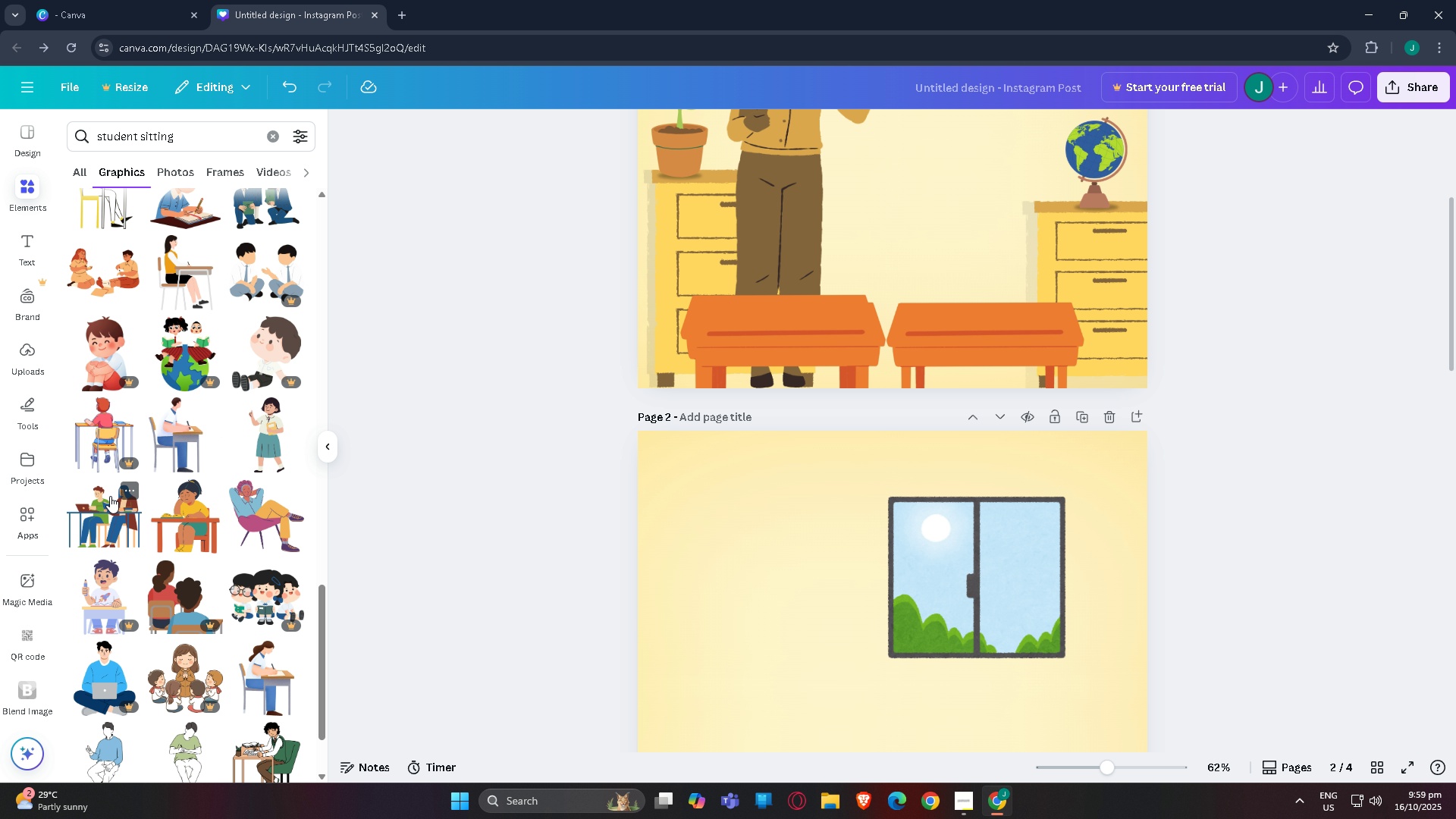 
scroll: coordinate [117, 512], scroll_direction: down, amount: 14.0
 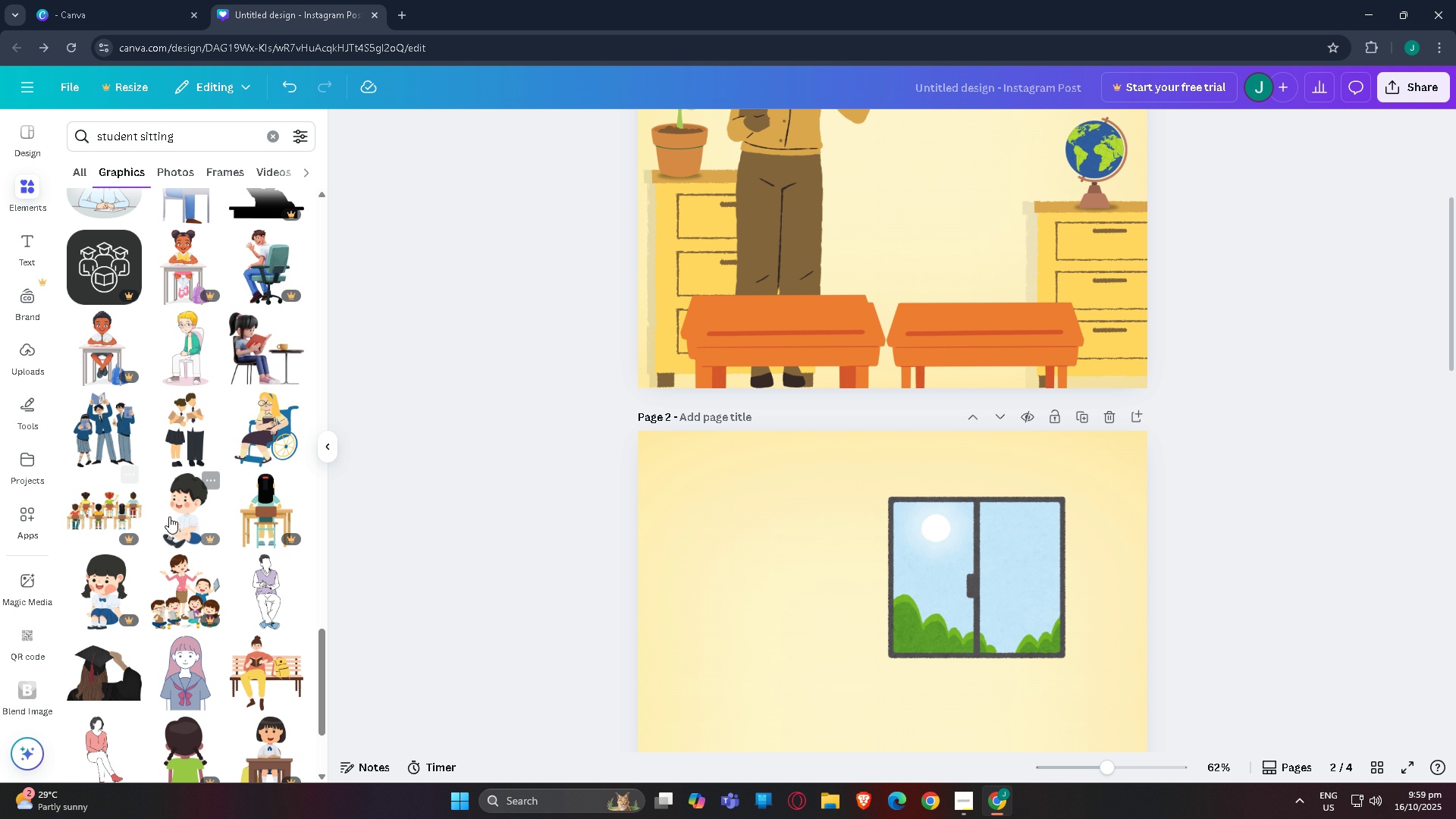 
scroll: coordinate [178, 504], scroll_direction: down, amount: 12.0
 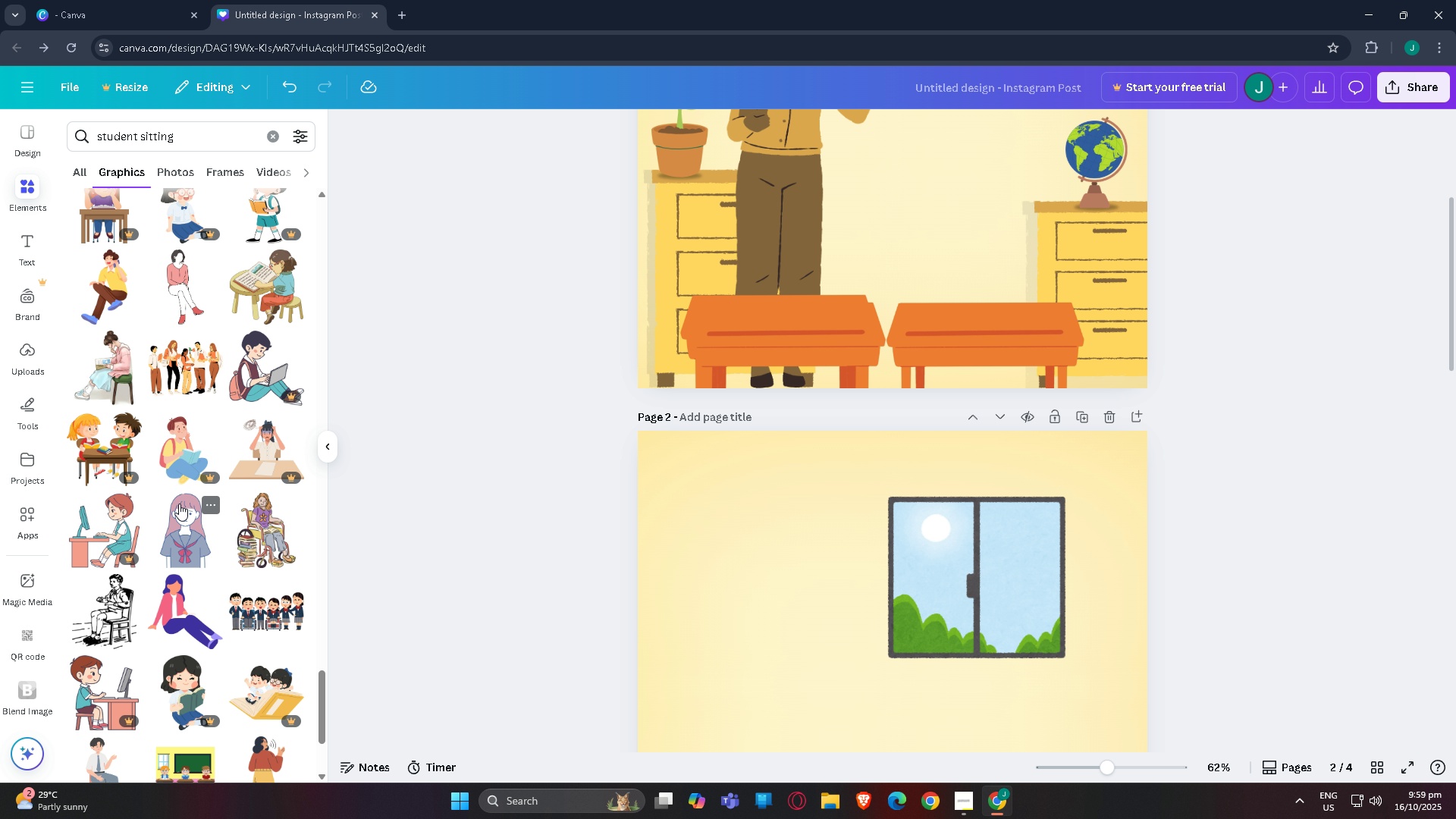 
scroll: coordinate [179, 504], scroll_direction: down, amount: 1.0
 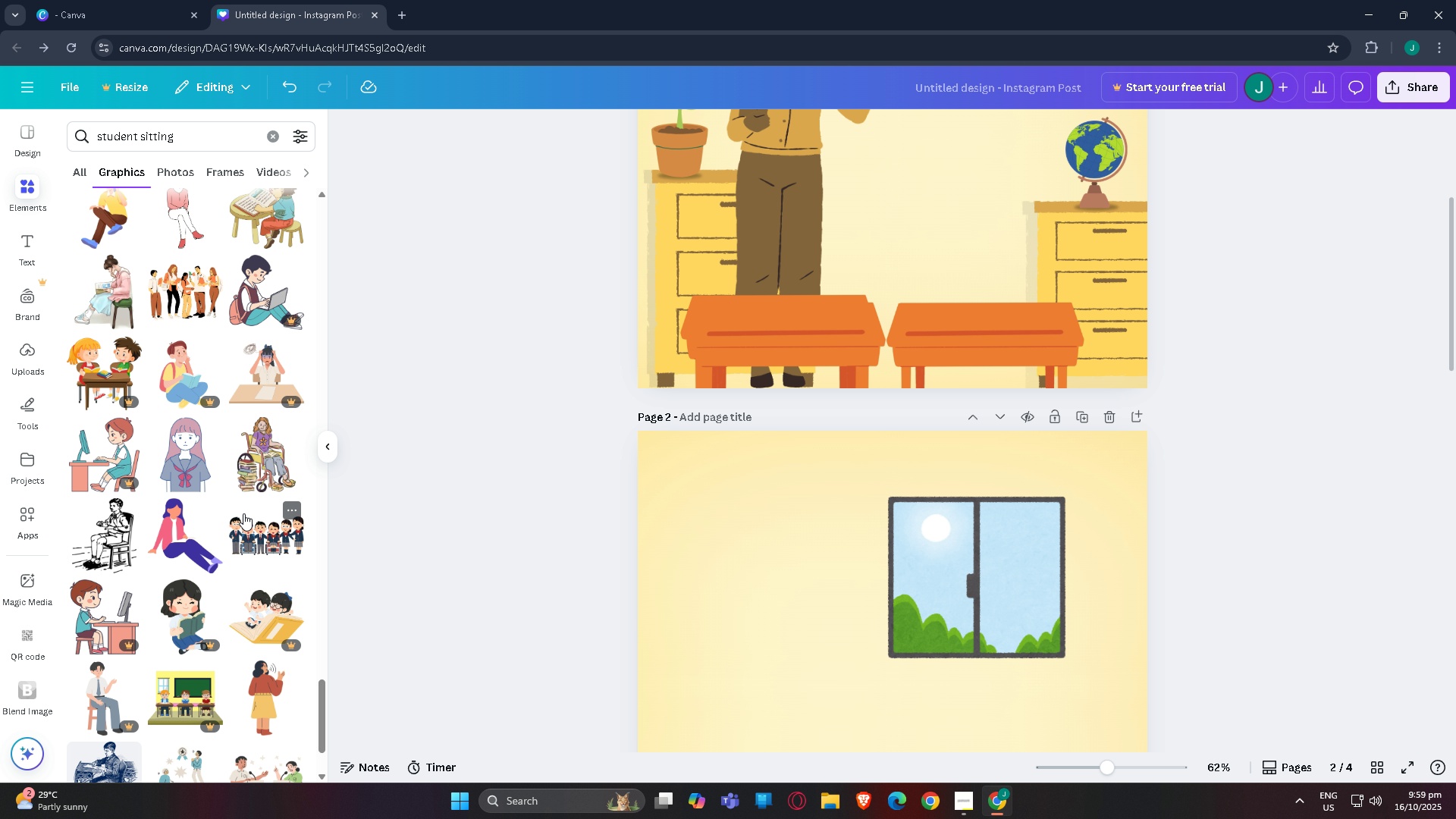 
left_click([243, 513])
 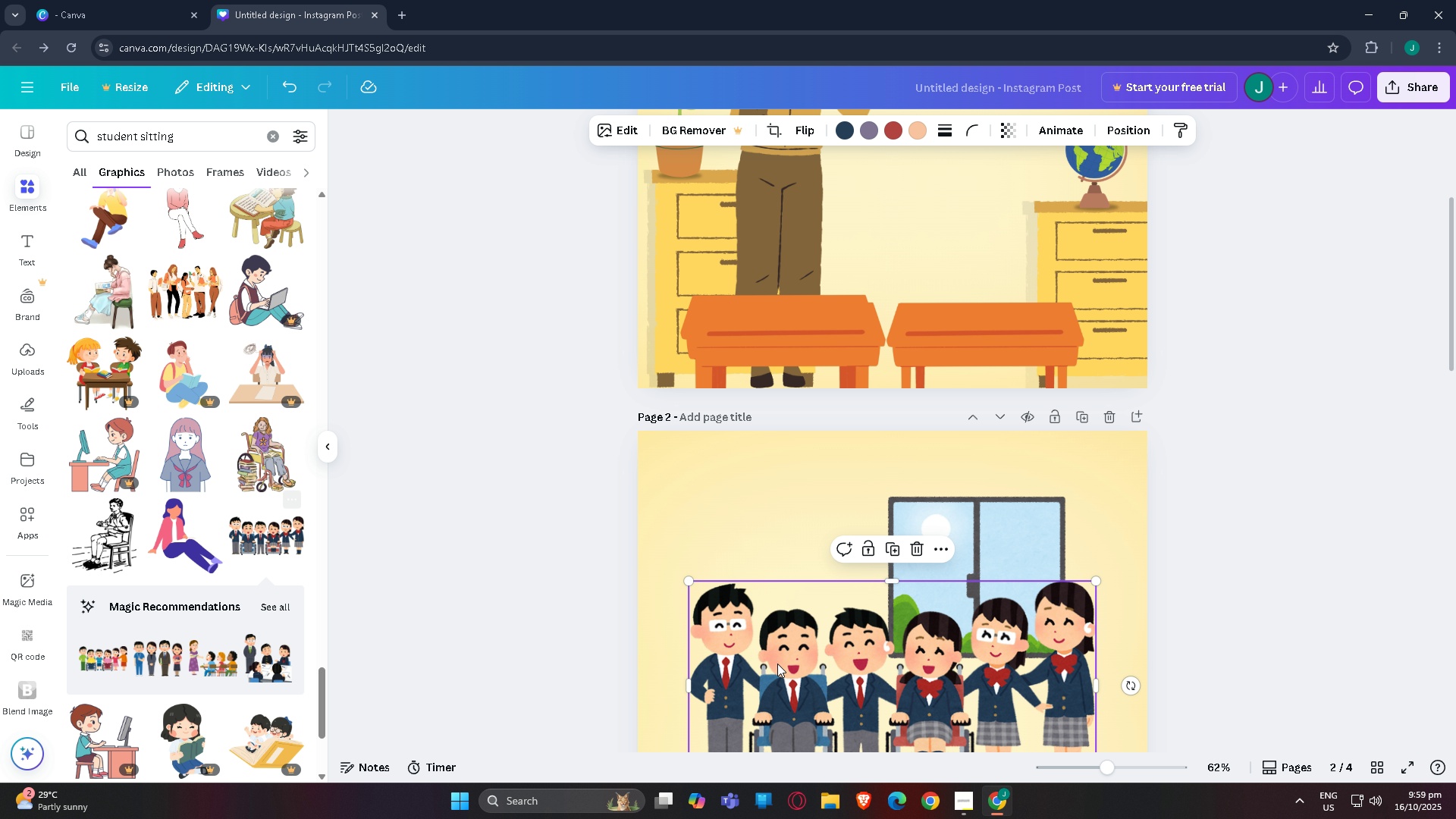 
scroll: coordinate [817, 670], scroll_direction: down, amount: 3.0
 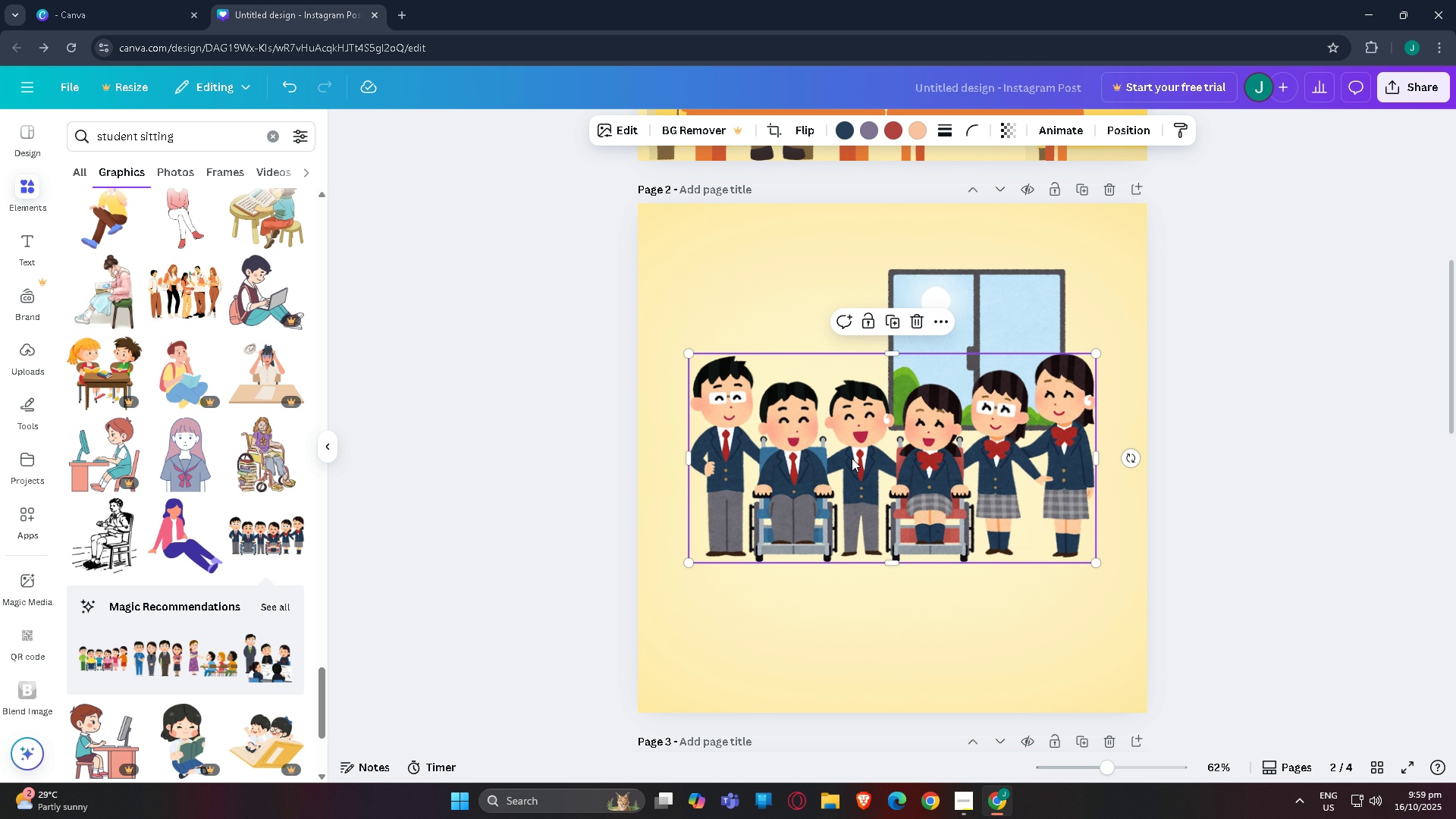 
key(Control+X)
 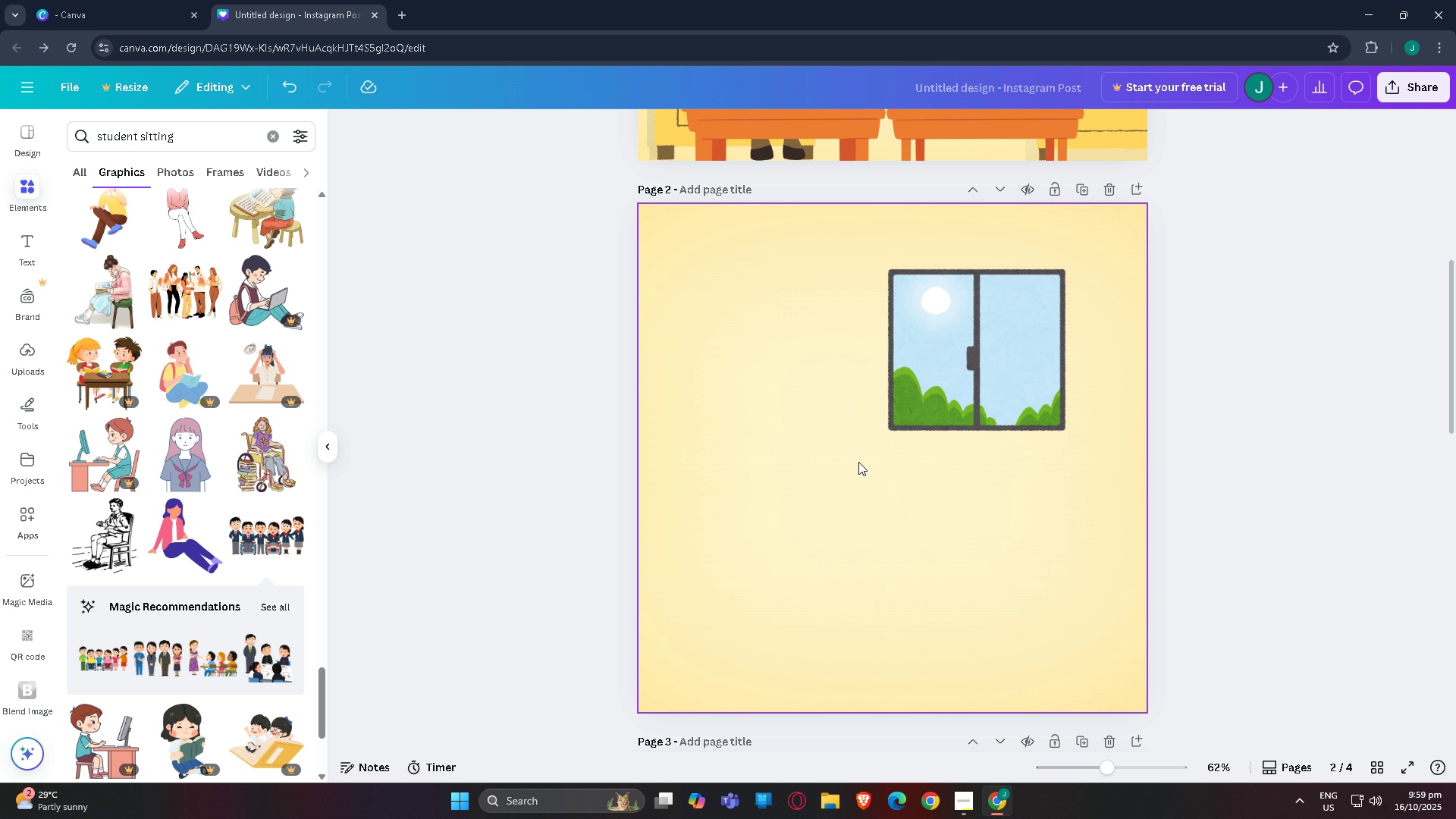 
scroll: coordinate [888, 486], scroll_direction: down, amount: 10.0
 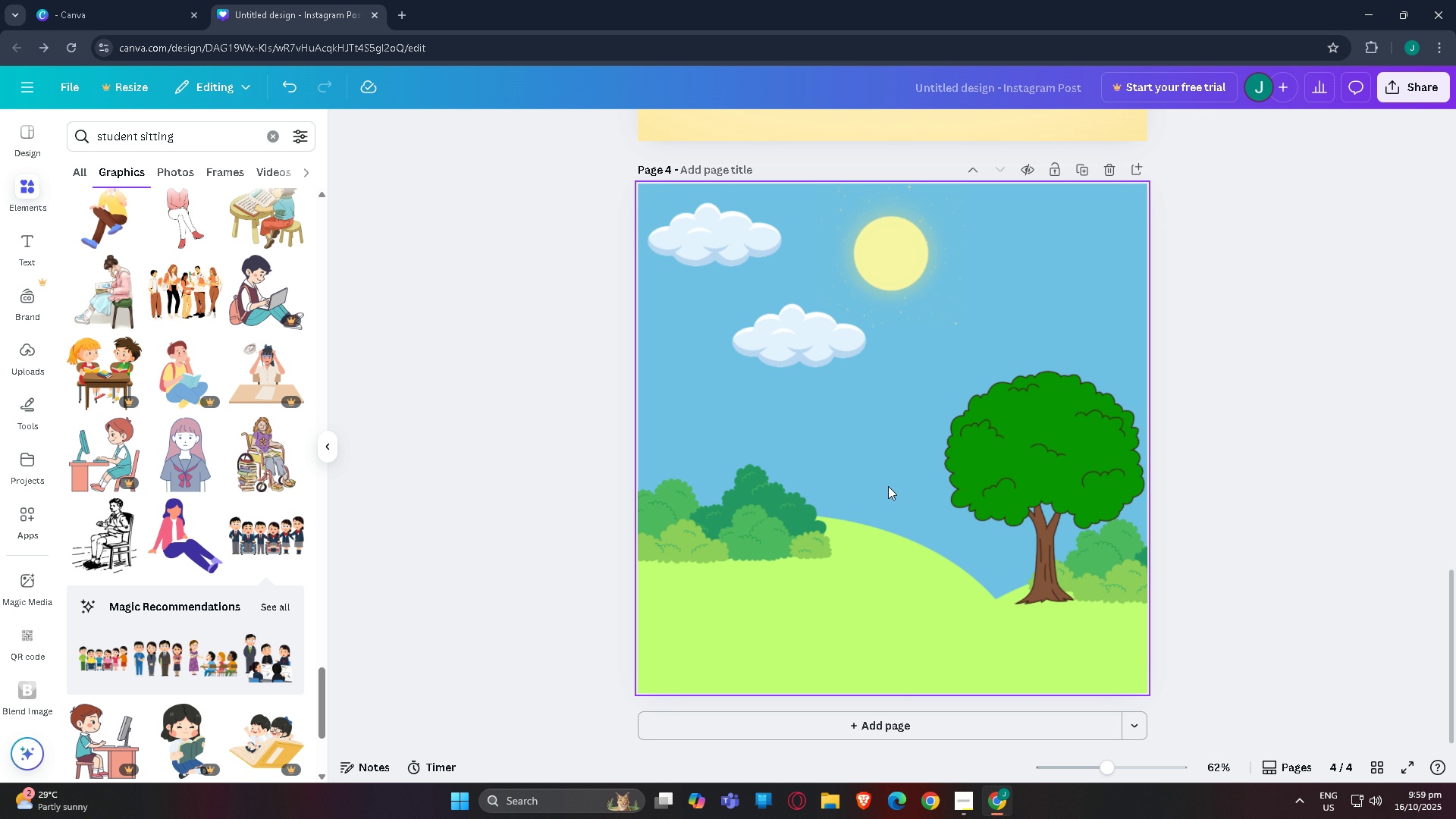 
key(Control+V)
 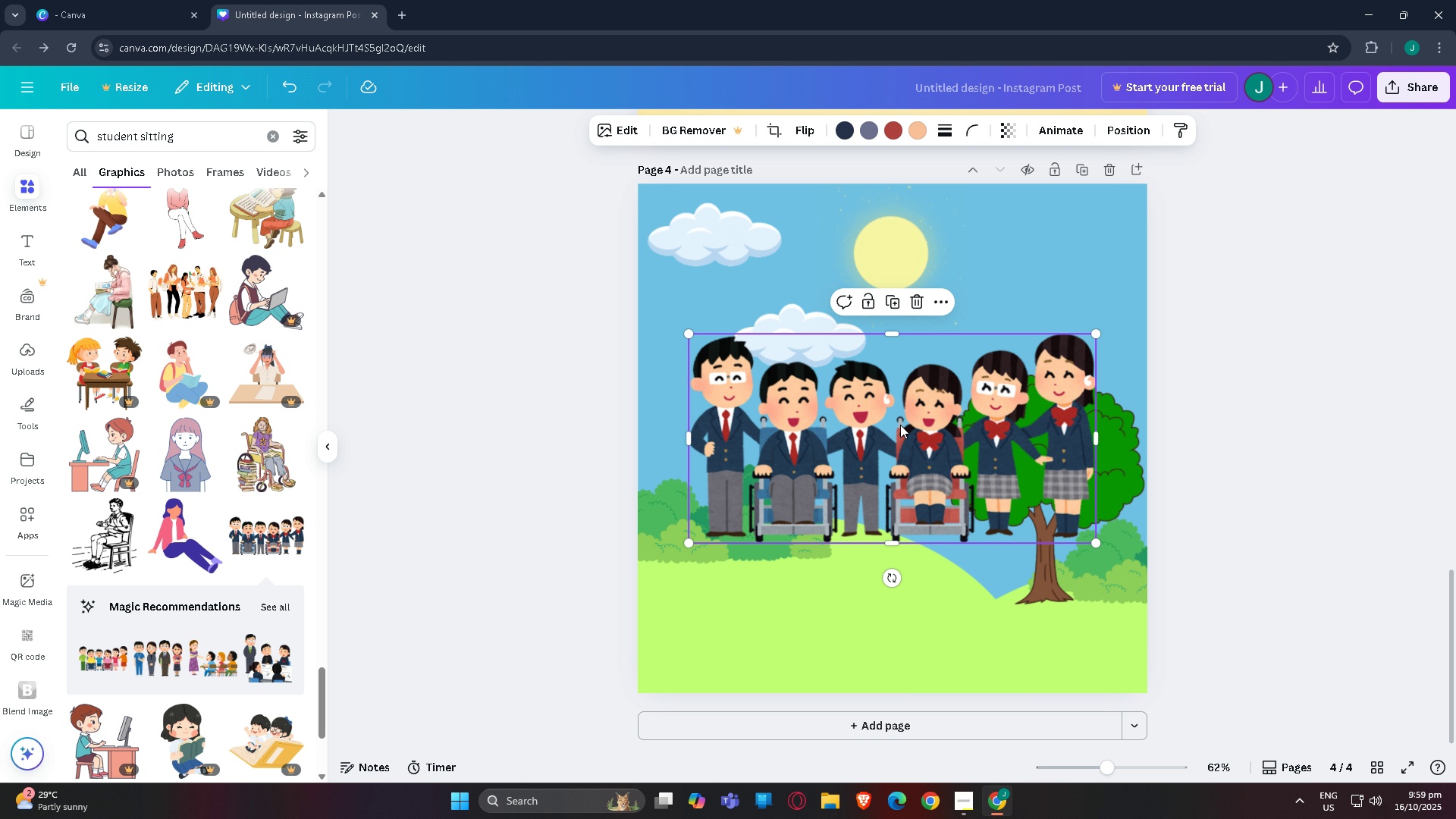 
left_click_drag(start_coordinate=[900, 418], to_coordinate=[897, 548])
 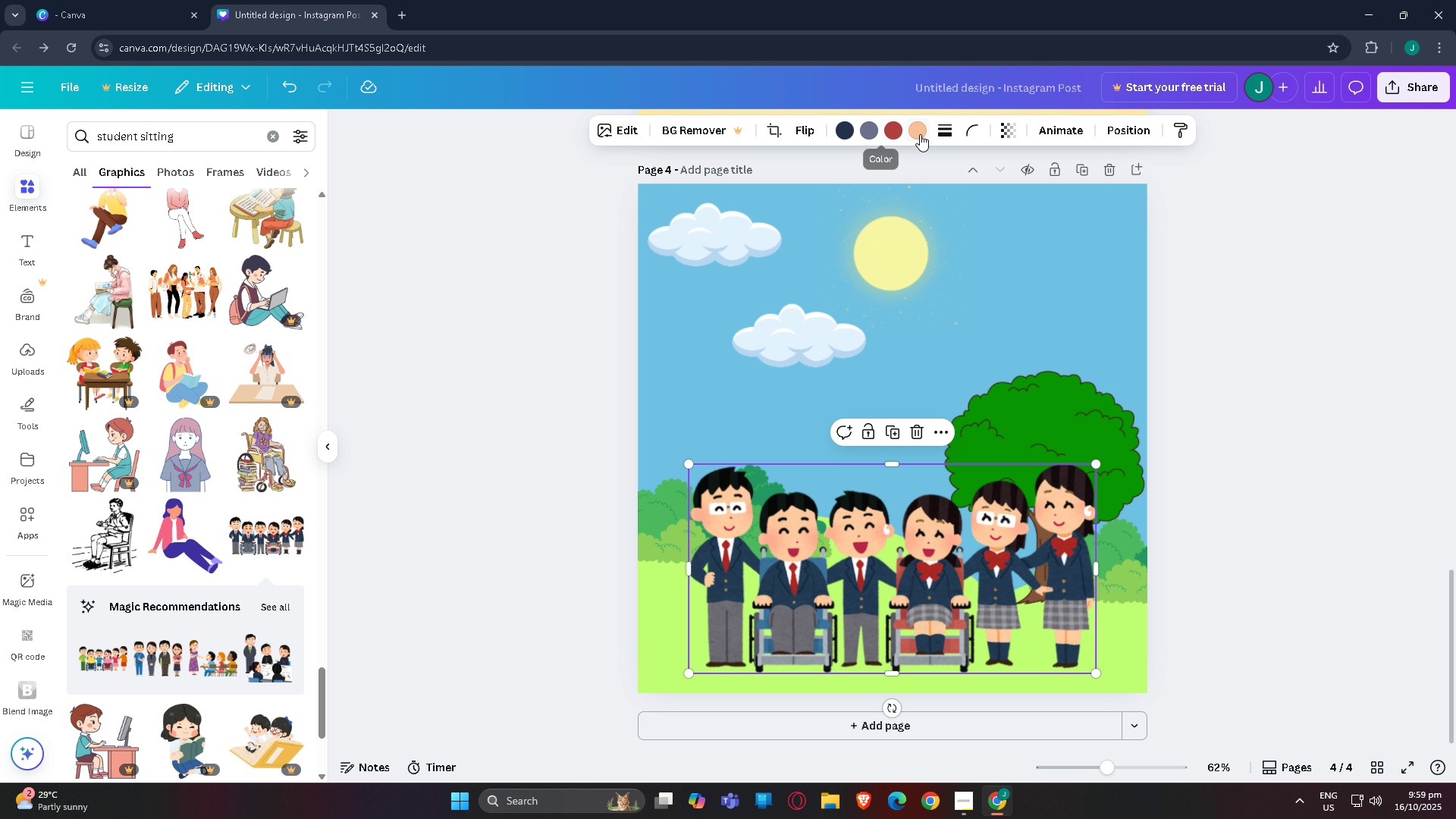 
left_click([922, 132])
 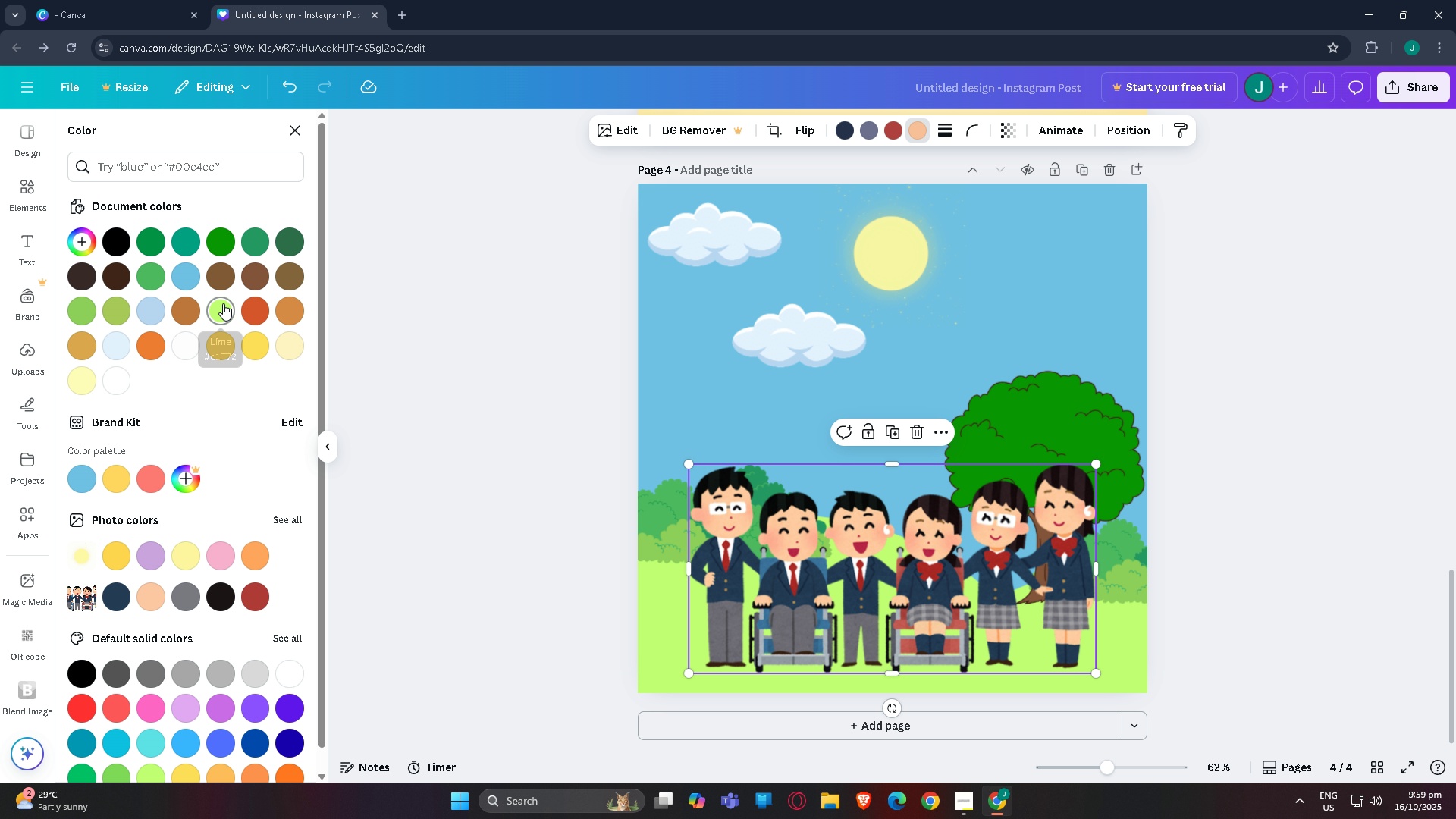 
left_click([223, 303])
 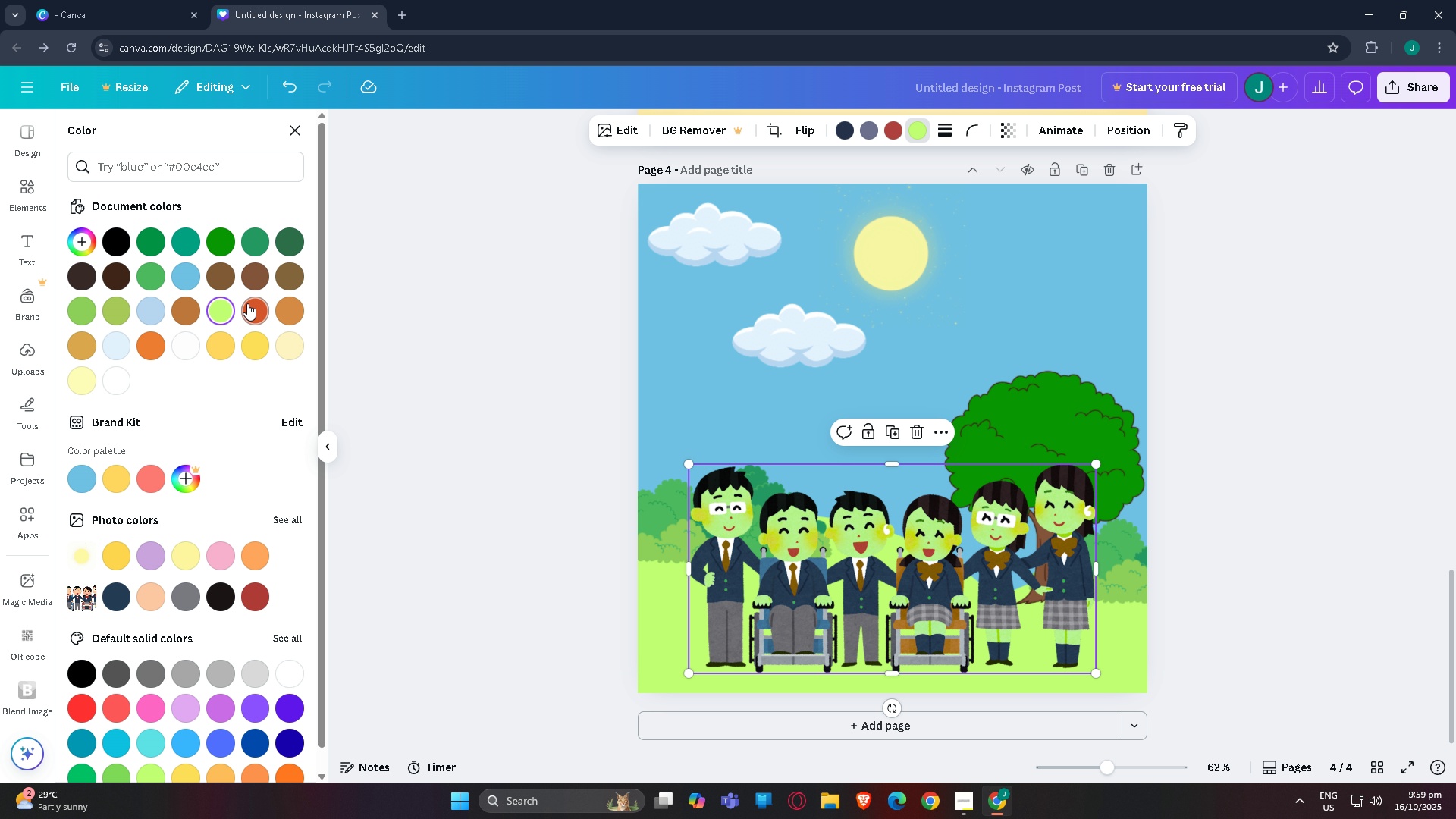 
left_click([247, 303])
 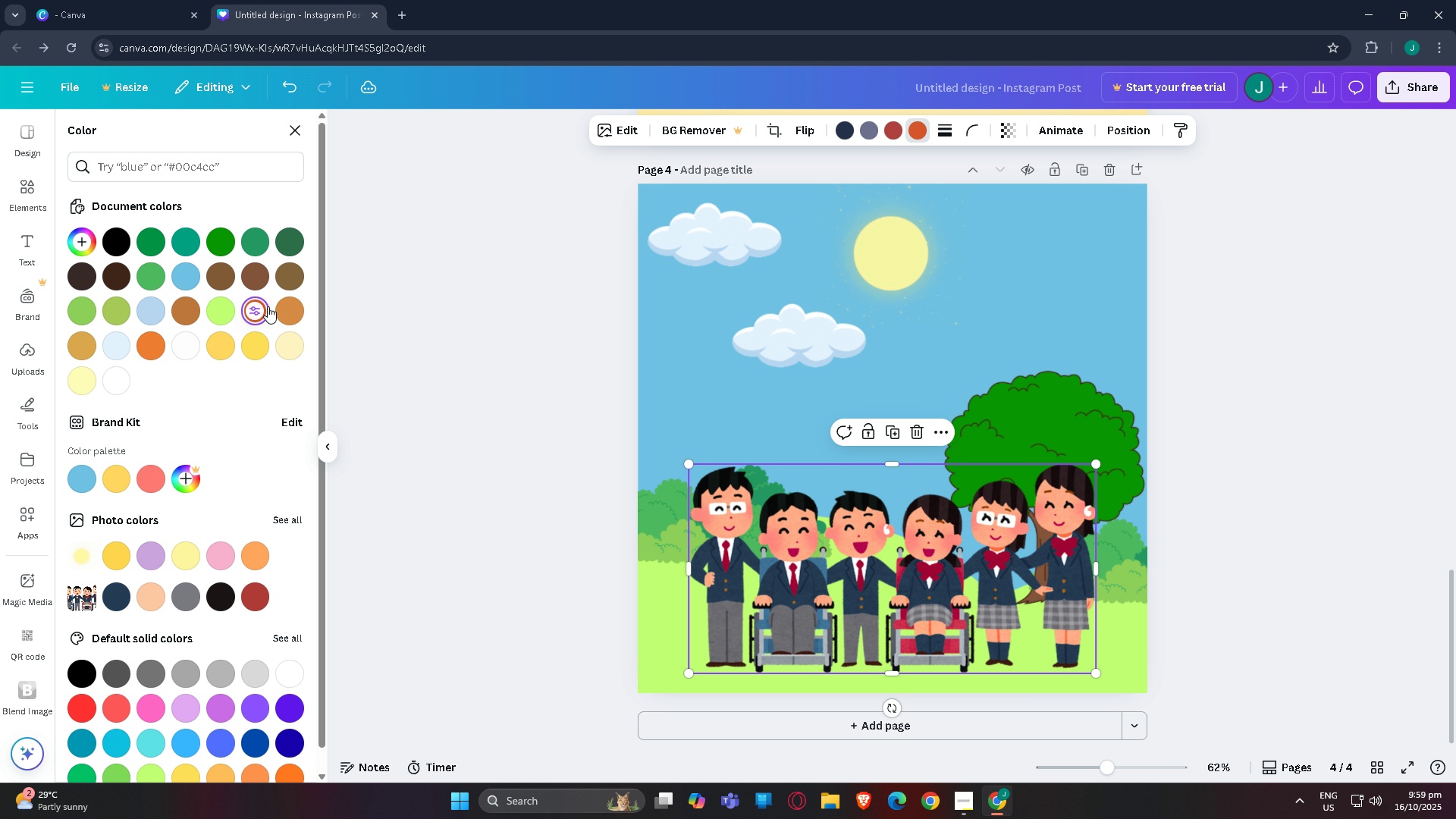 
left_click([253, 273])
 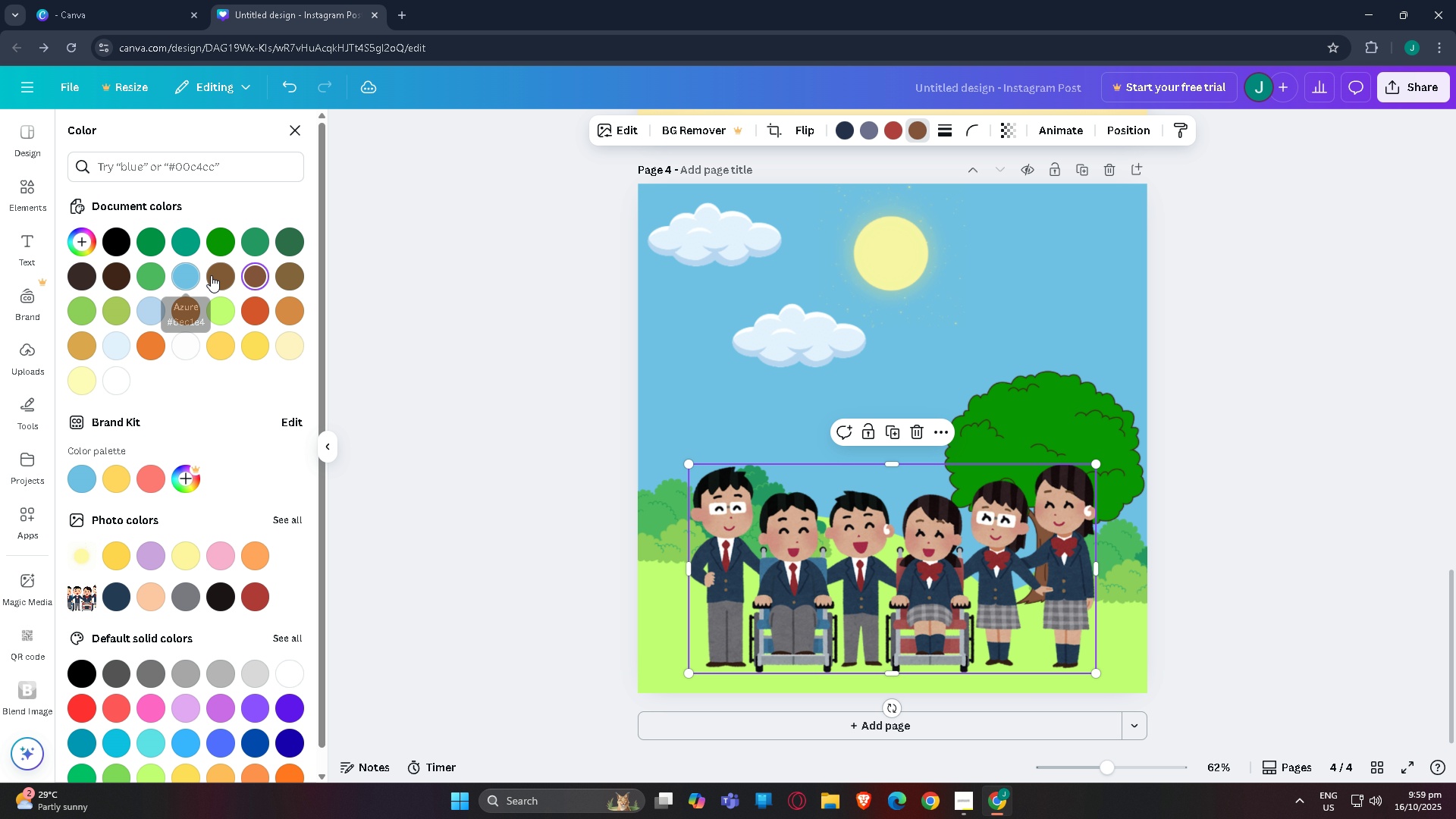 
left_click([211, 275])
 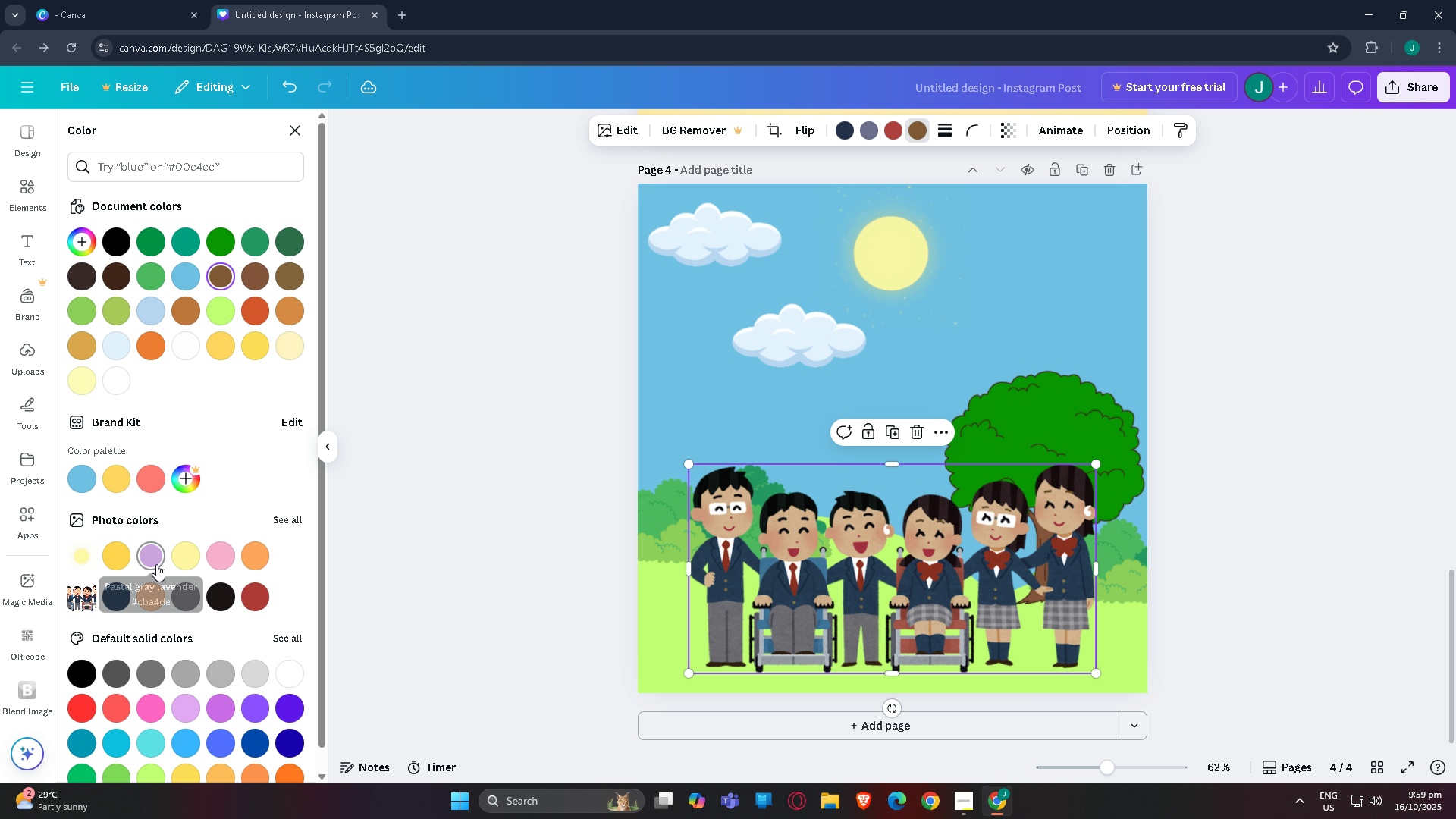 
left_click([156, 562])
 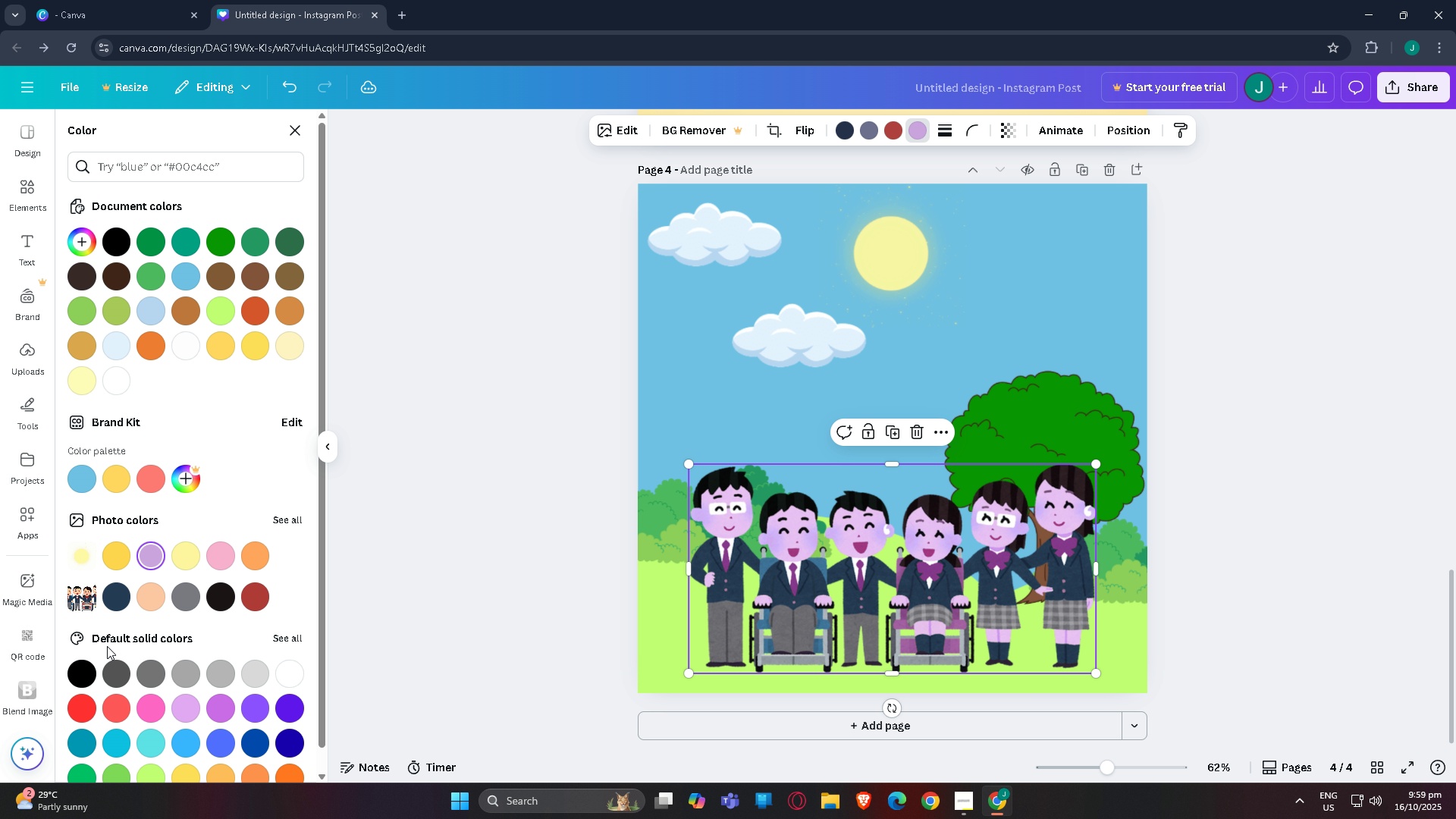 
left_click([86, 663])
 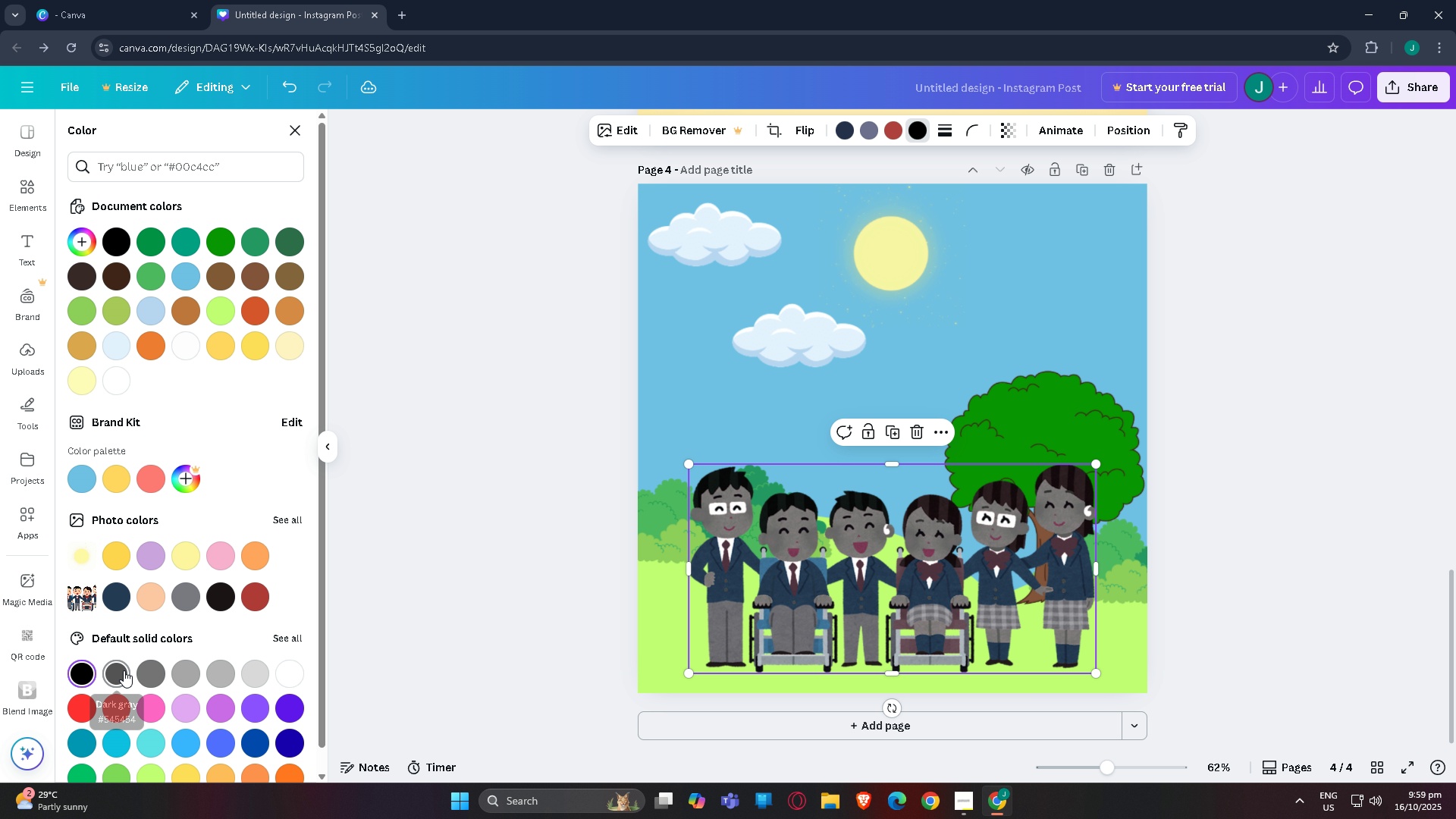 
left_click([124, 670])
 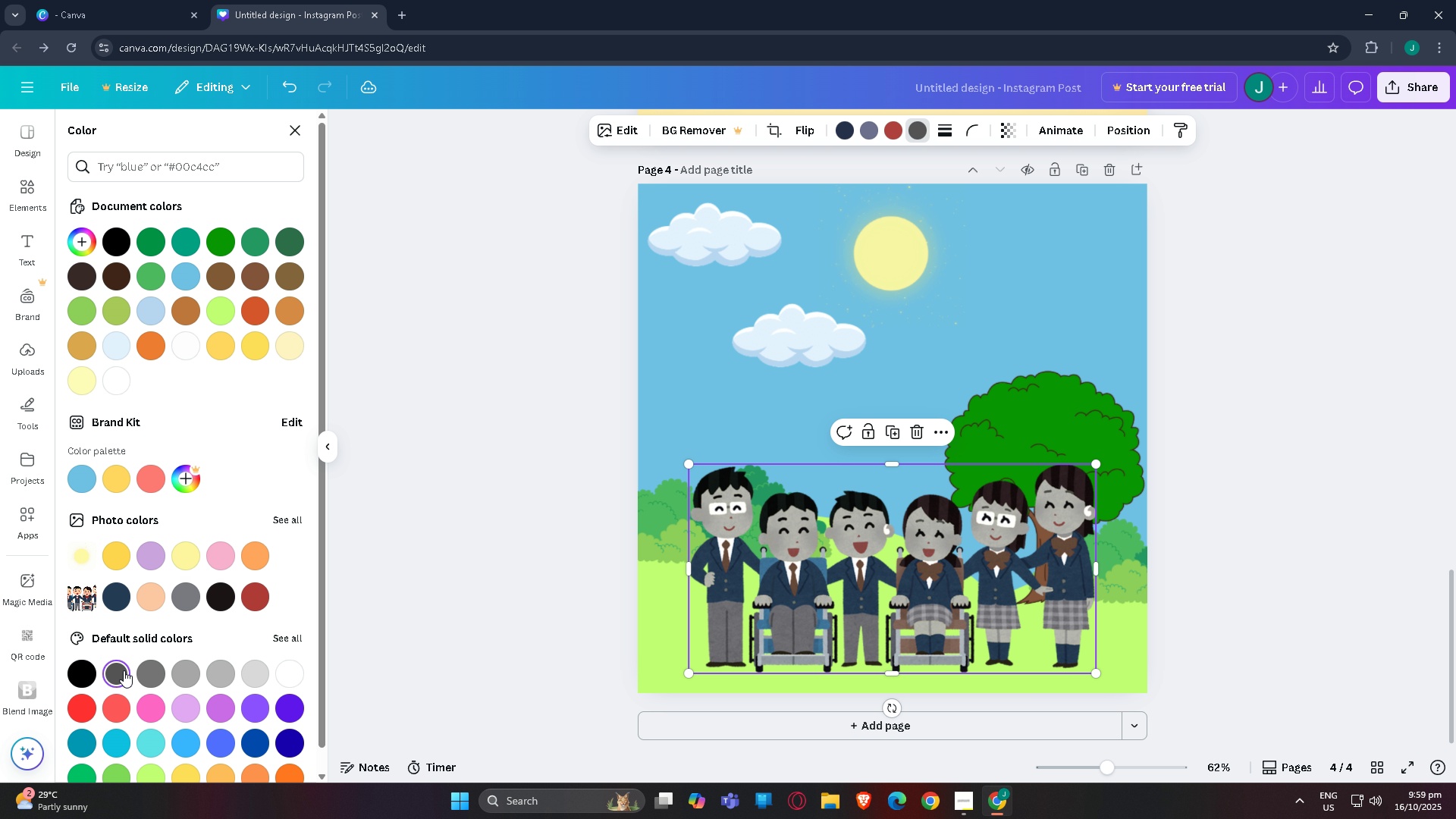 
scroll: coordinate [124, 670], scroll_direction: down, amount: 3.0
 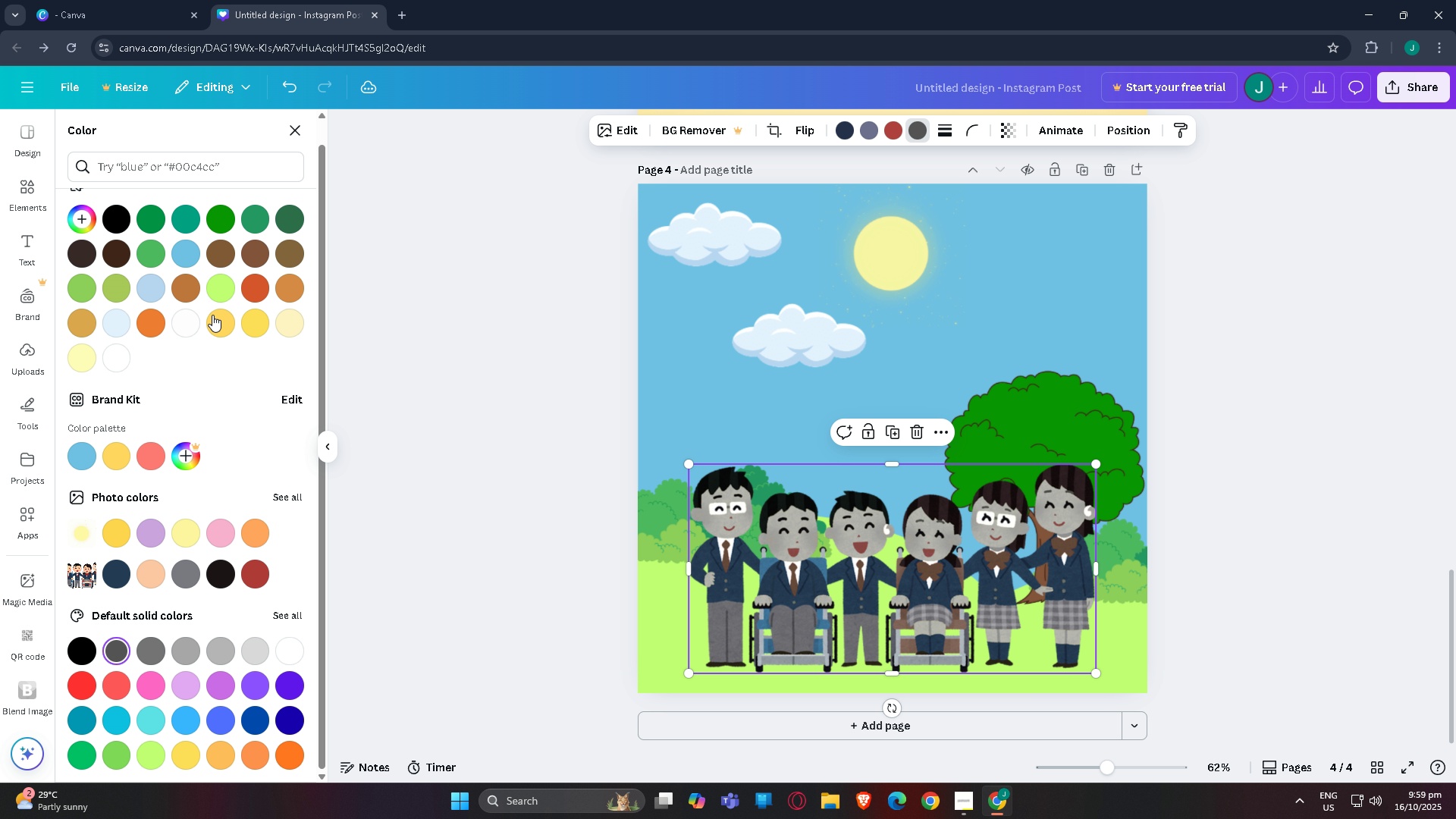 
left_click([251, 247])
 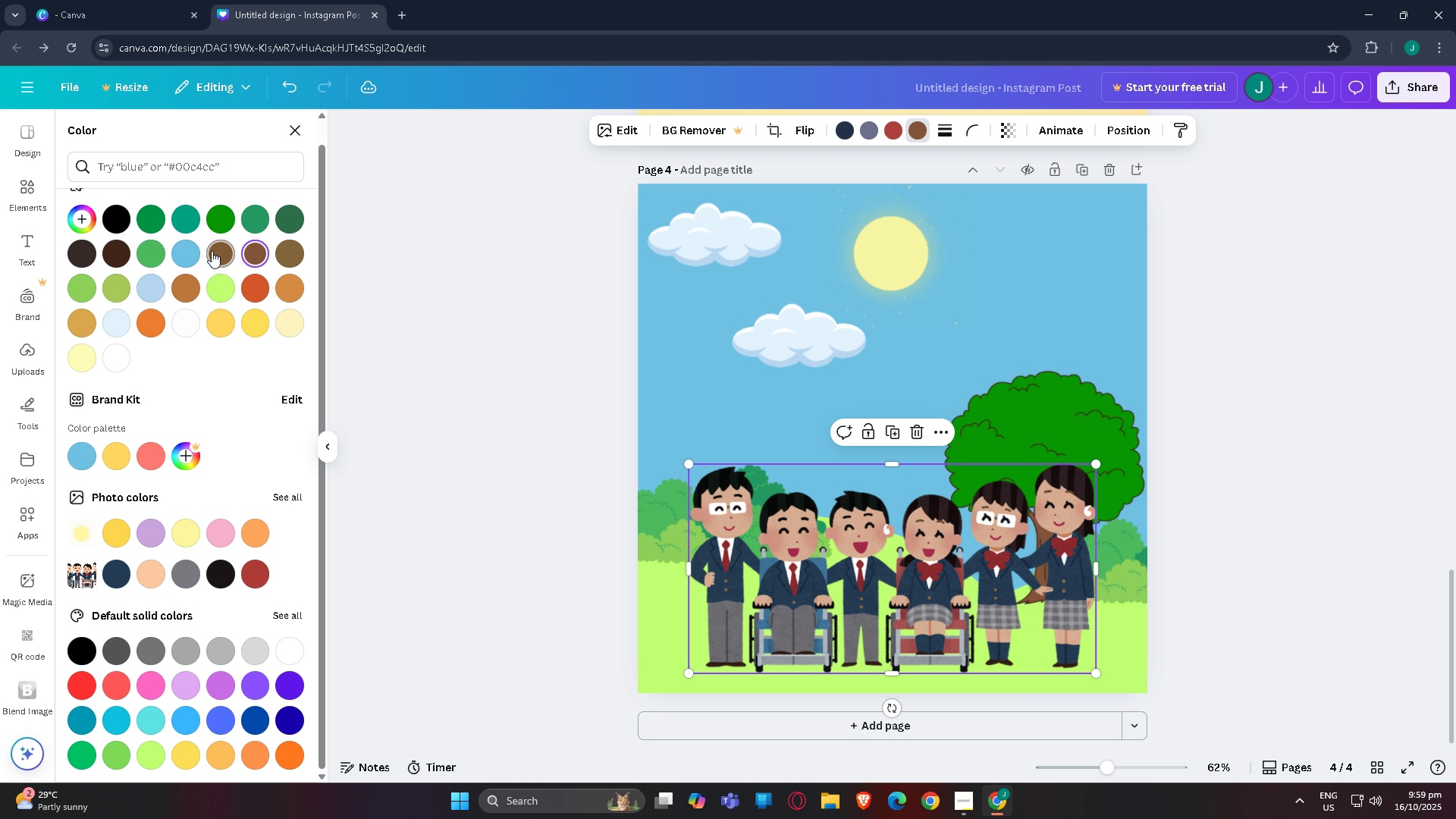 
left_click([212, 251])
 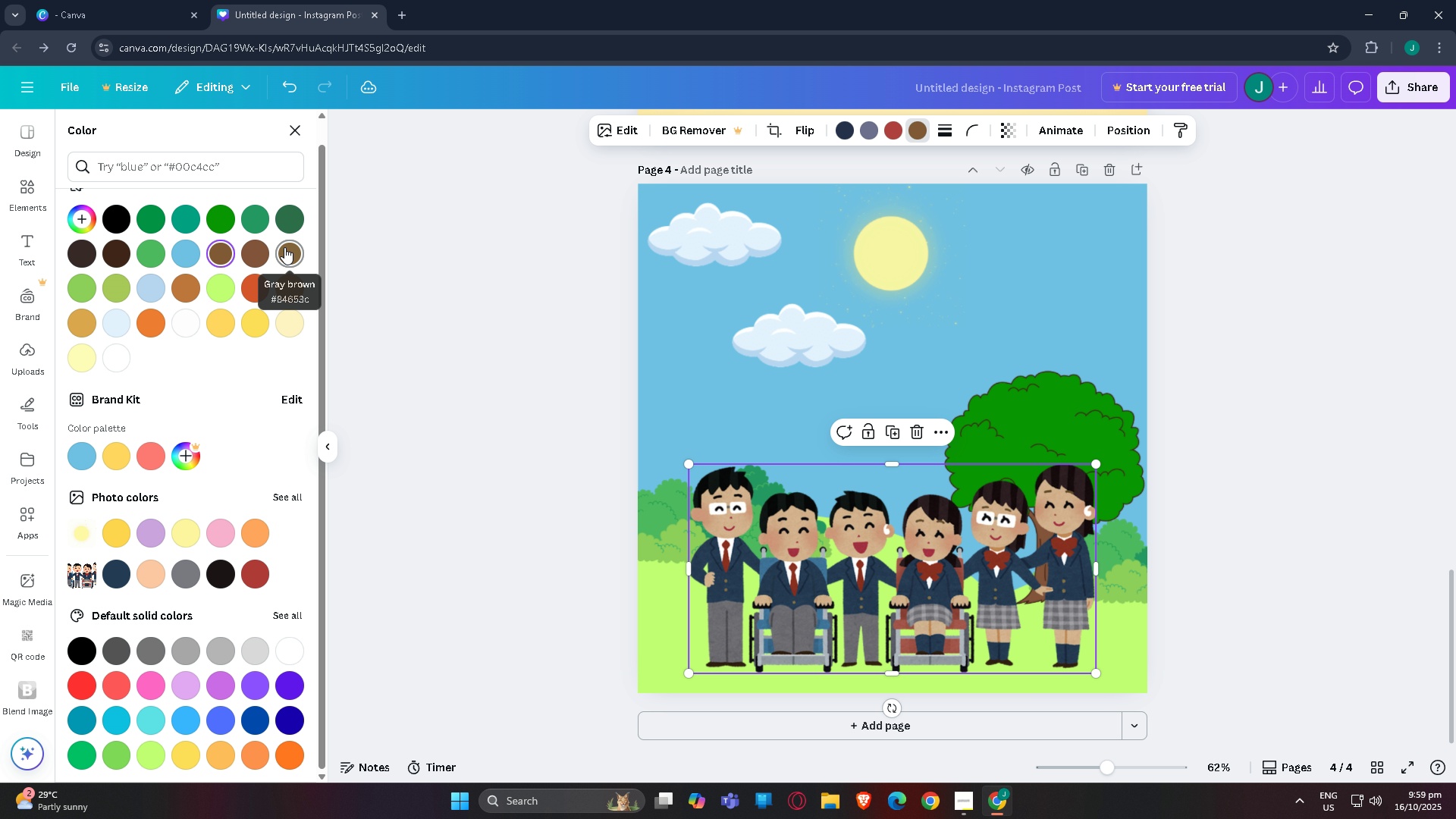 
left_click([284, 247])
 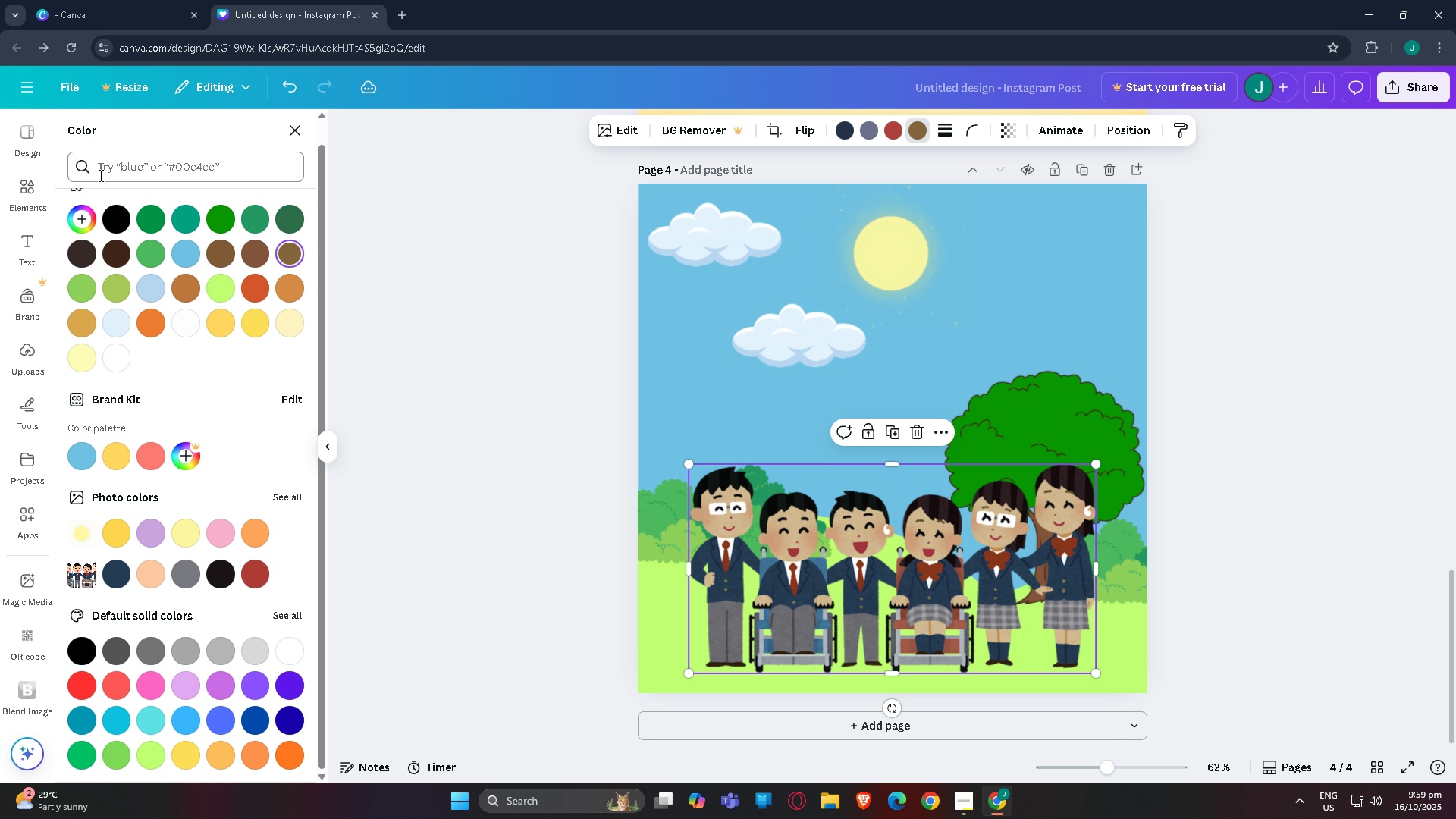 
scroll: coordinate [101, 260], scroll_direction: up, amount: 2.0
 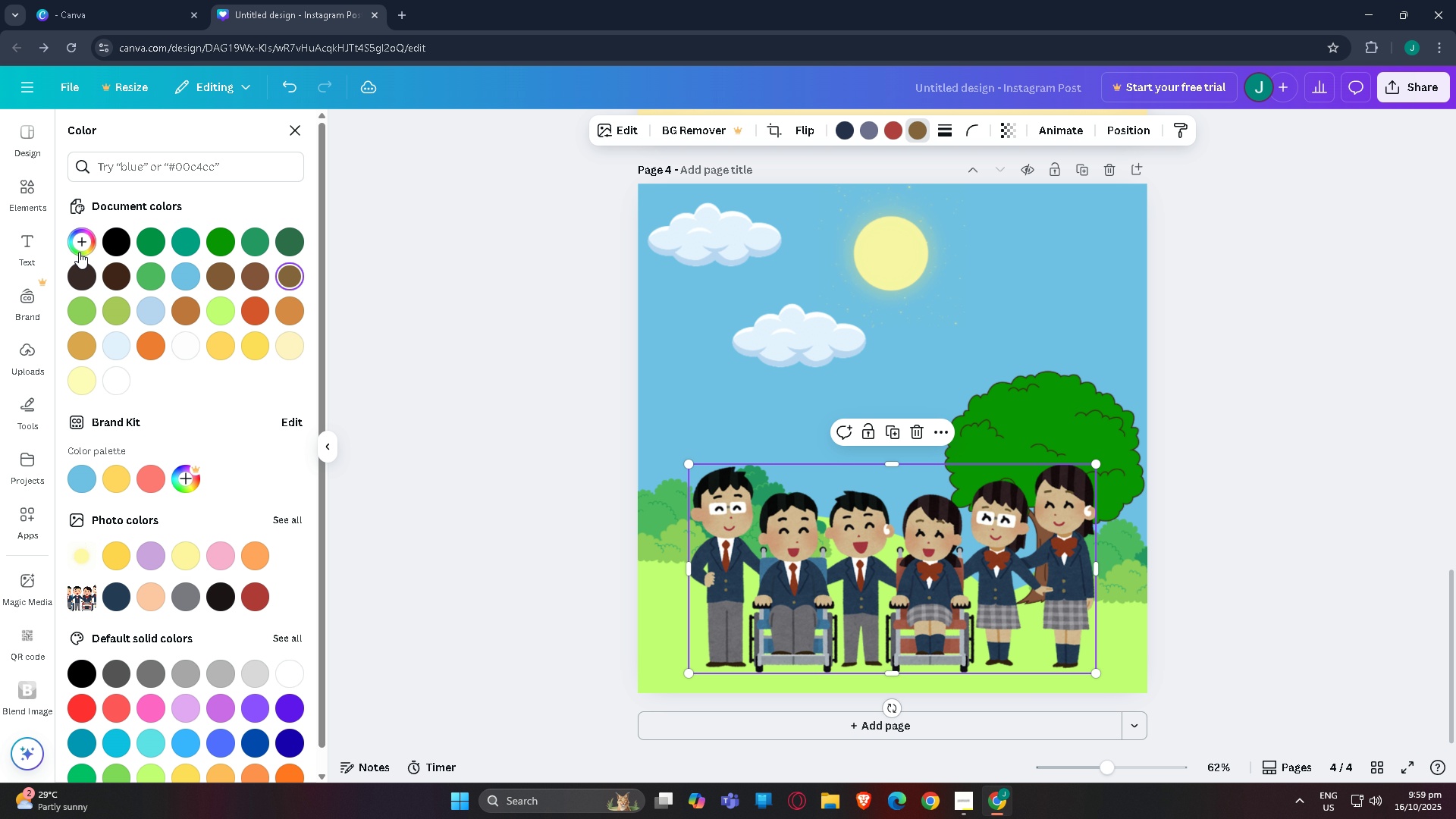 
left_click([79, 252])
 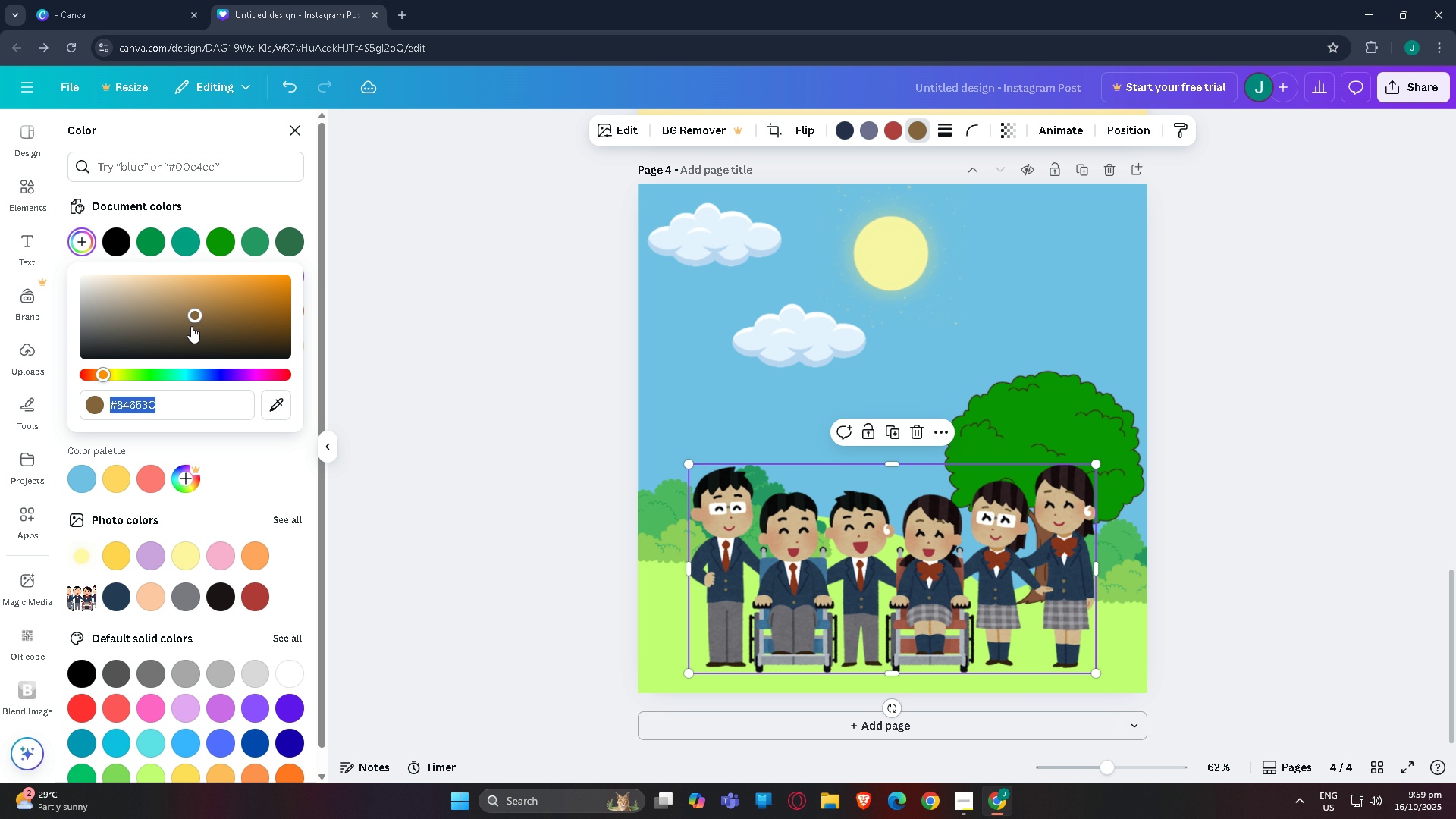 
left_click_drag(start_coordinate=[199, 311], to_coordinate=[275, 331])
 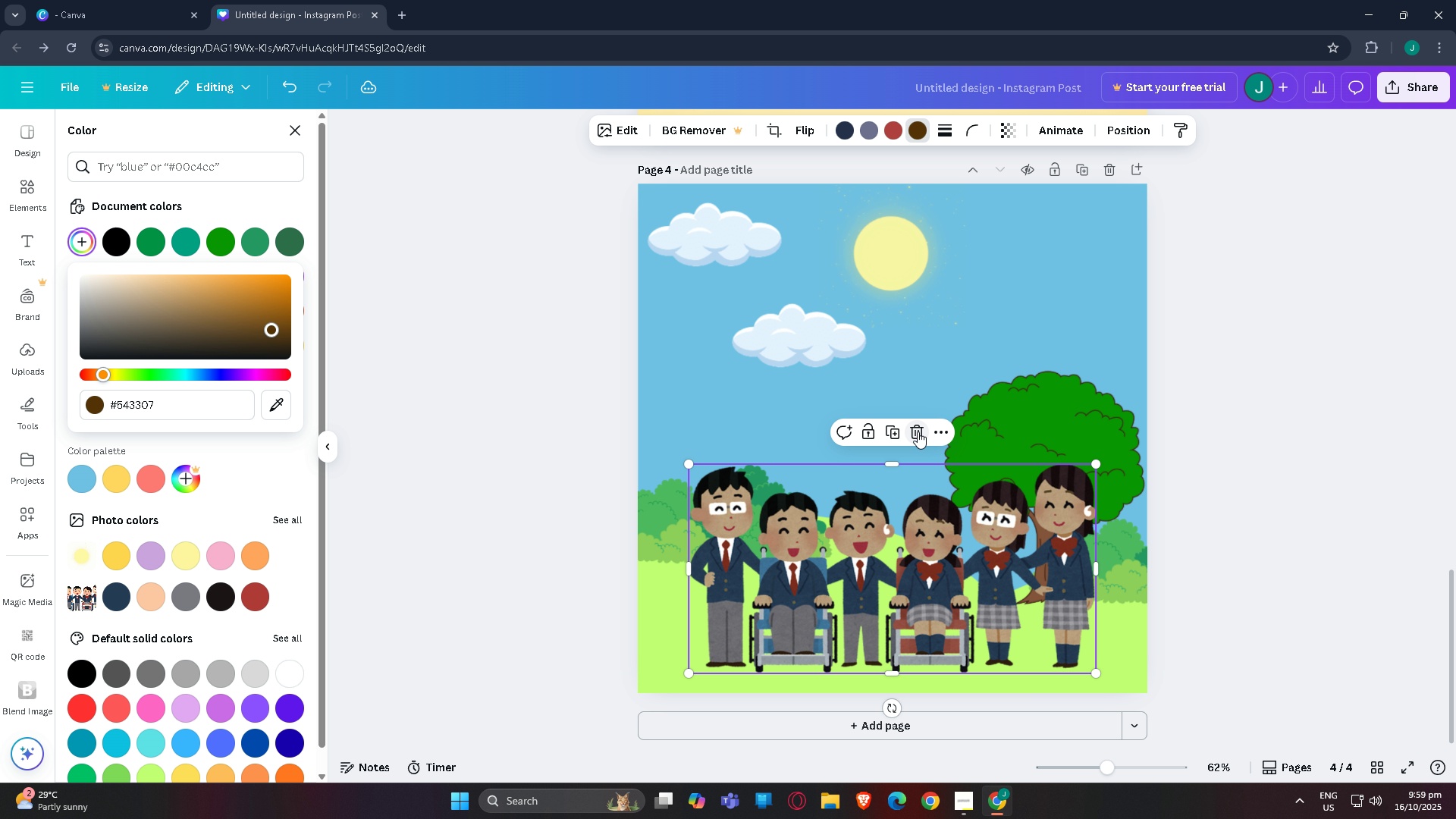 
left_click([918, 431])
 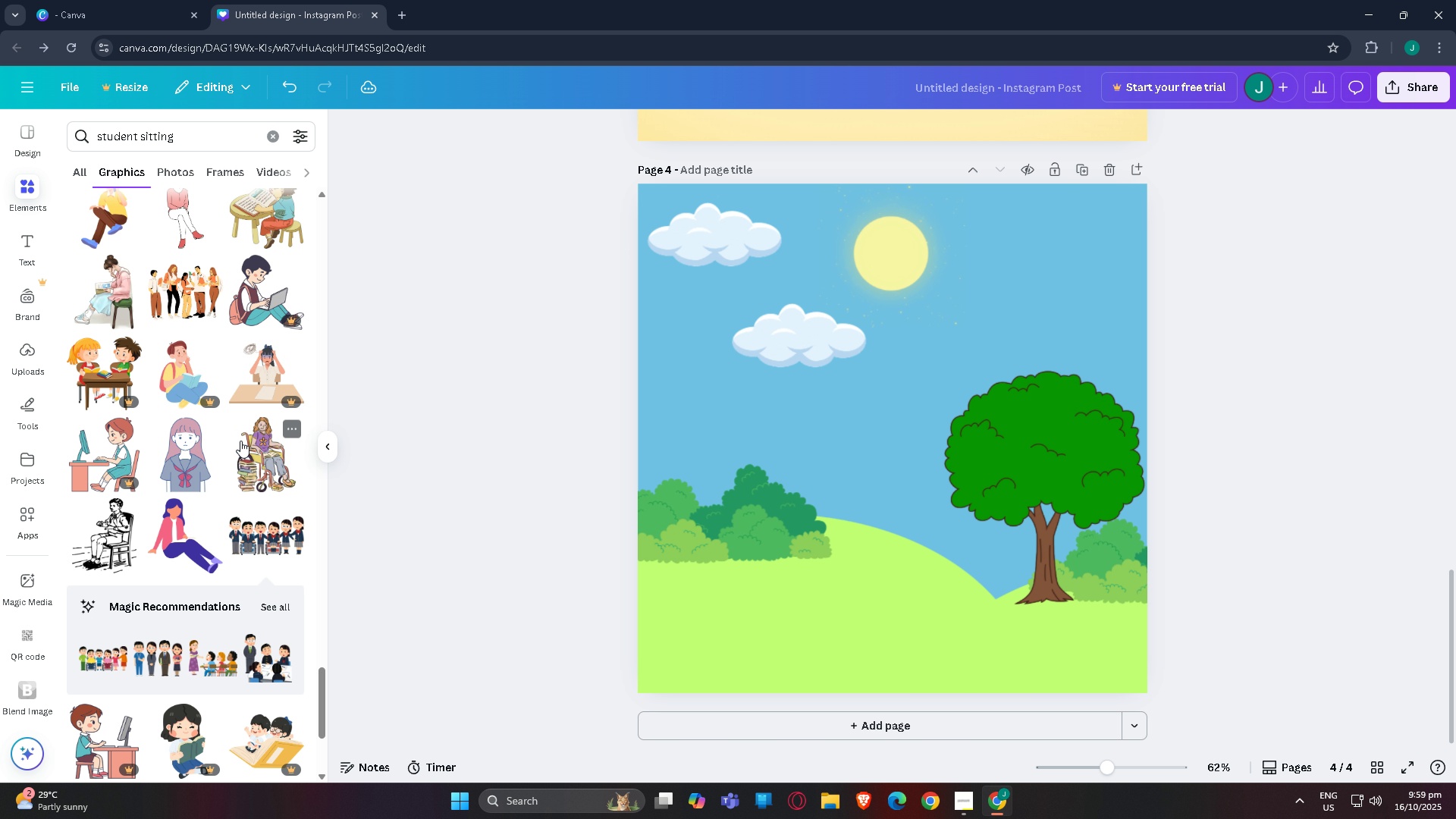 
scroll: coordinate [231, 442], scroll_direction: down, amount: 14.0
 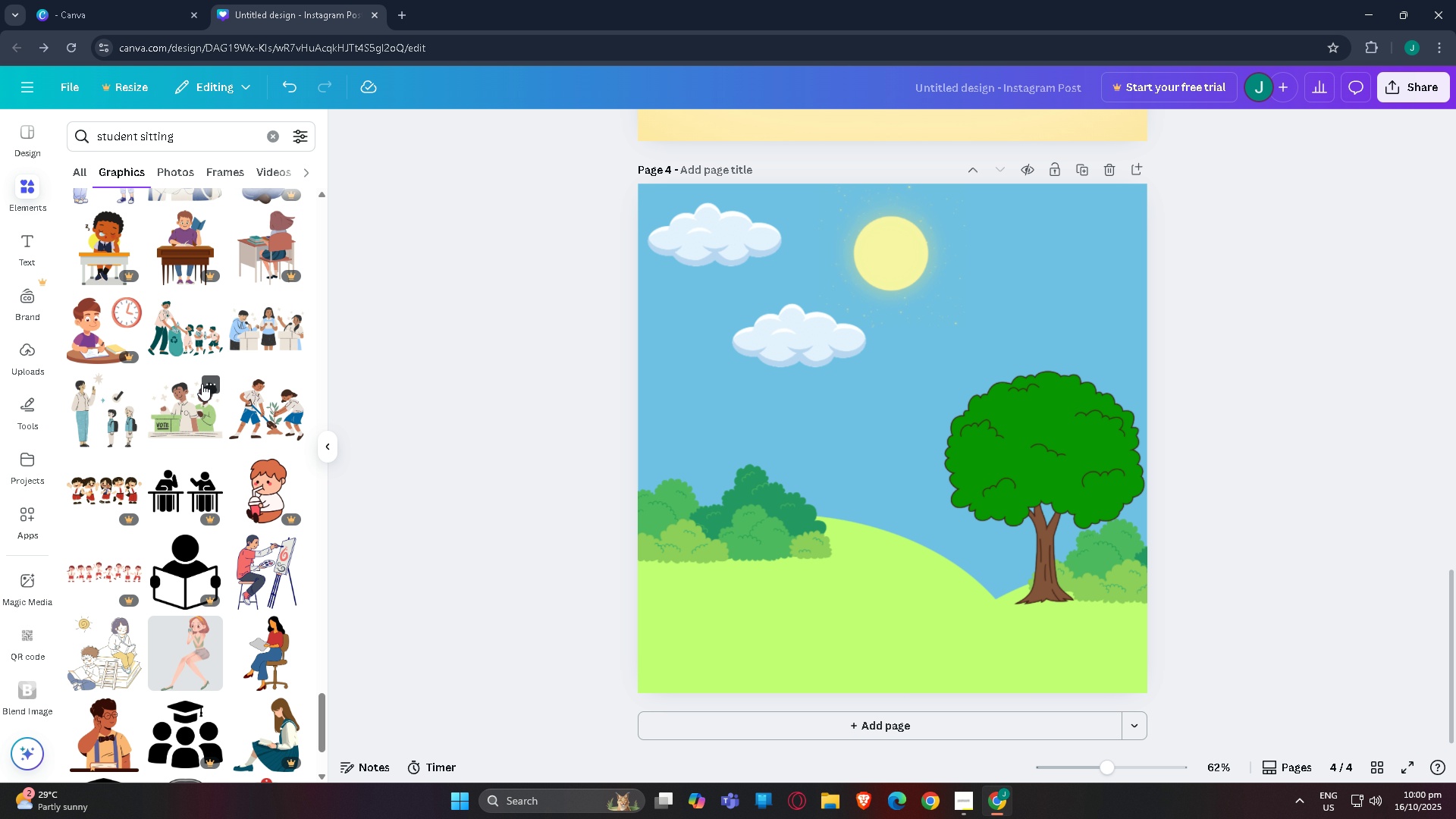 
mouse_move([212, 419])
 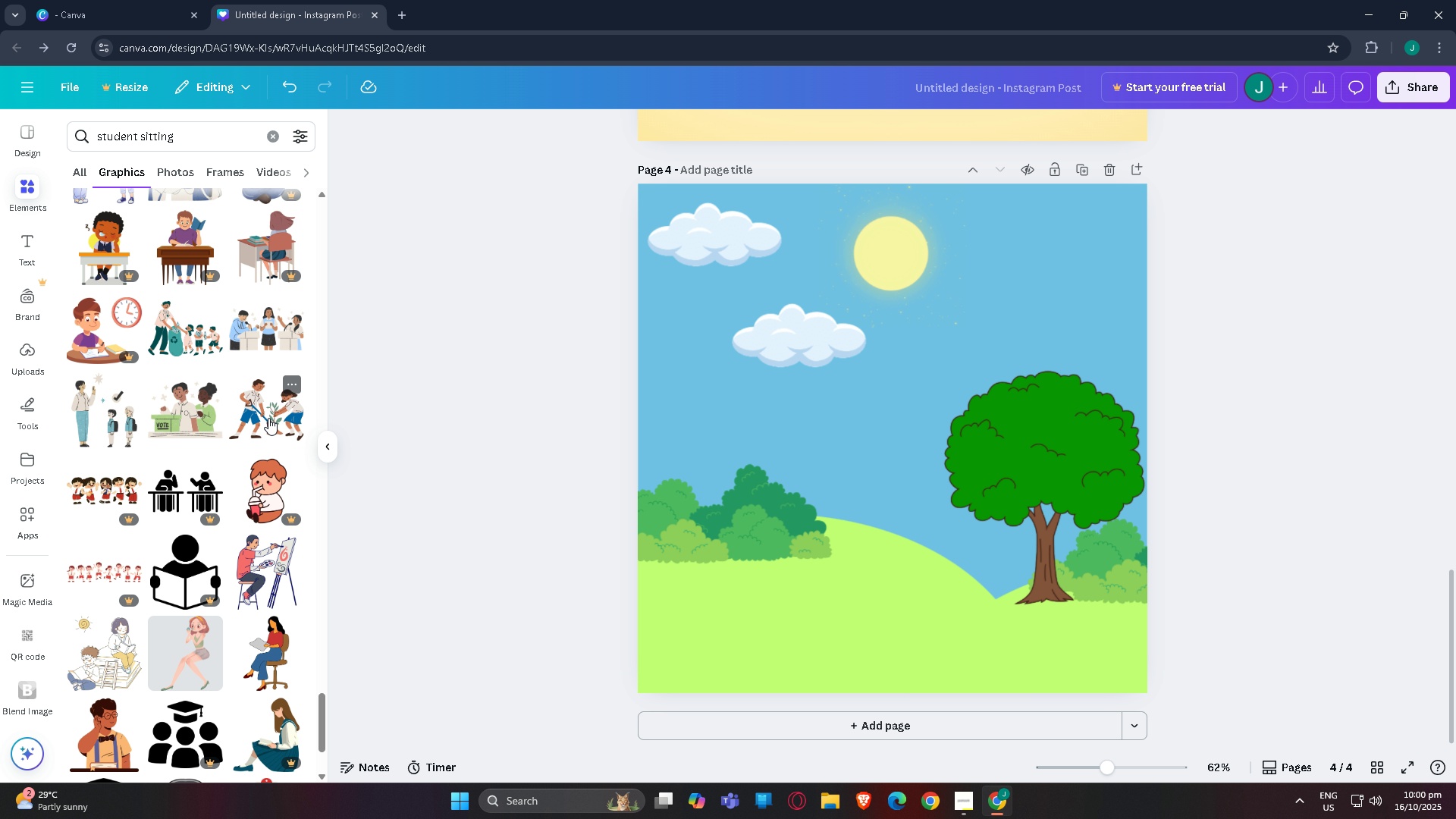 
left_click([268, 418])
 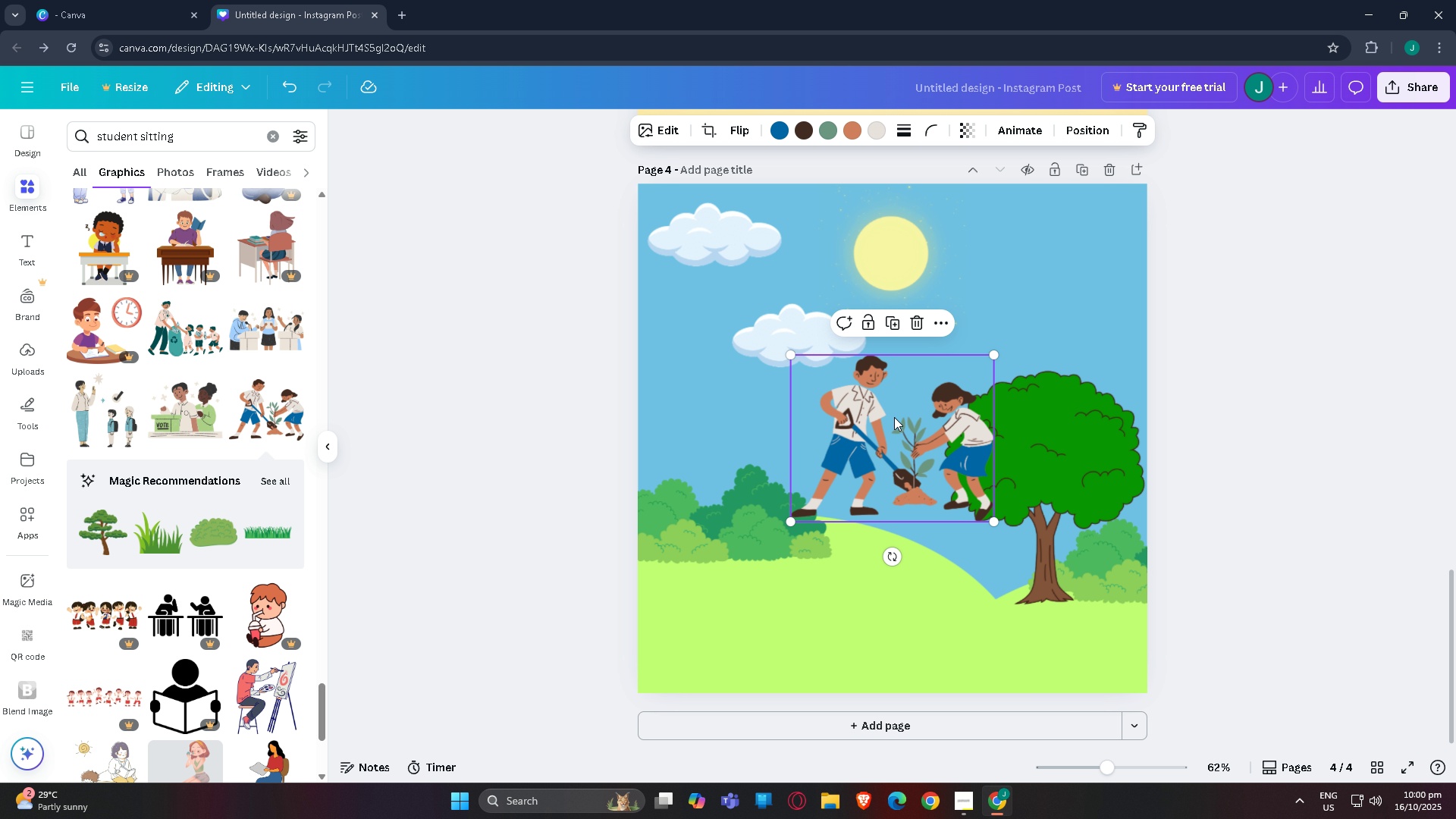 
left_click_drag(start_coordinate=[895, 414], to_coordinate=[778, 574])
 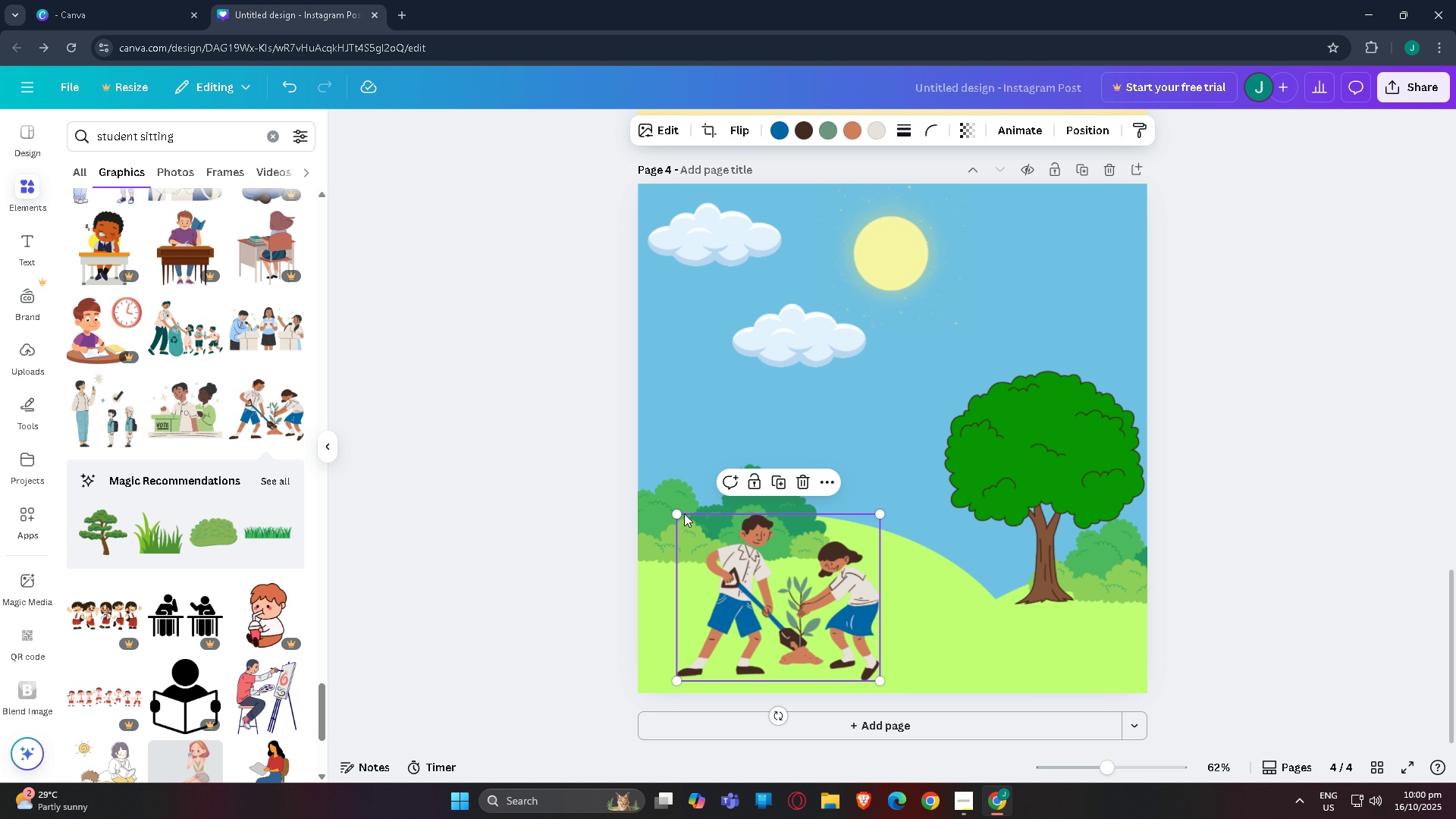 
left_click_drag(start_coordinate=[674, 513], to_coordinate=[580, 445])
 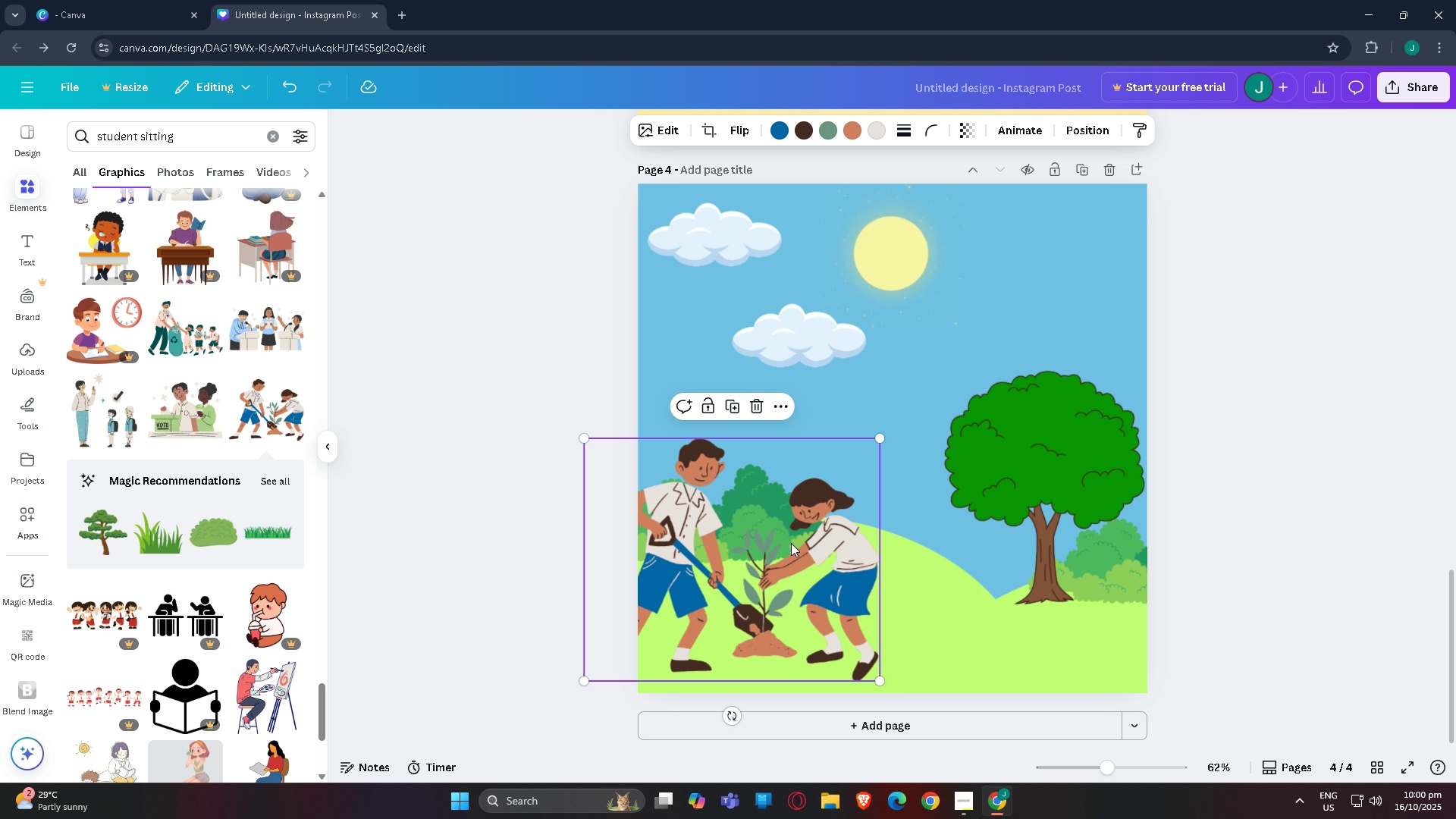 
left_click_drag(start_coordinate=[790, 542], to_coordinate=[855, 555])
 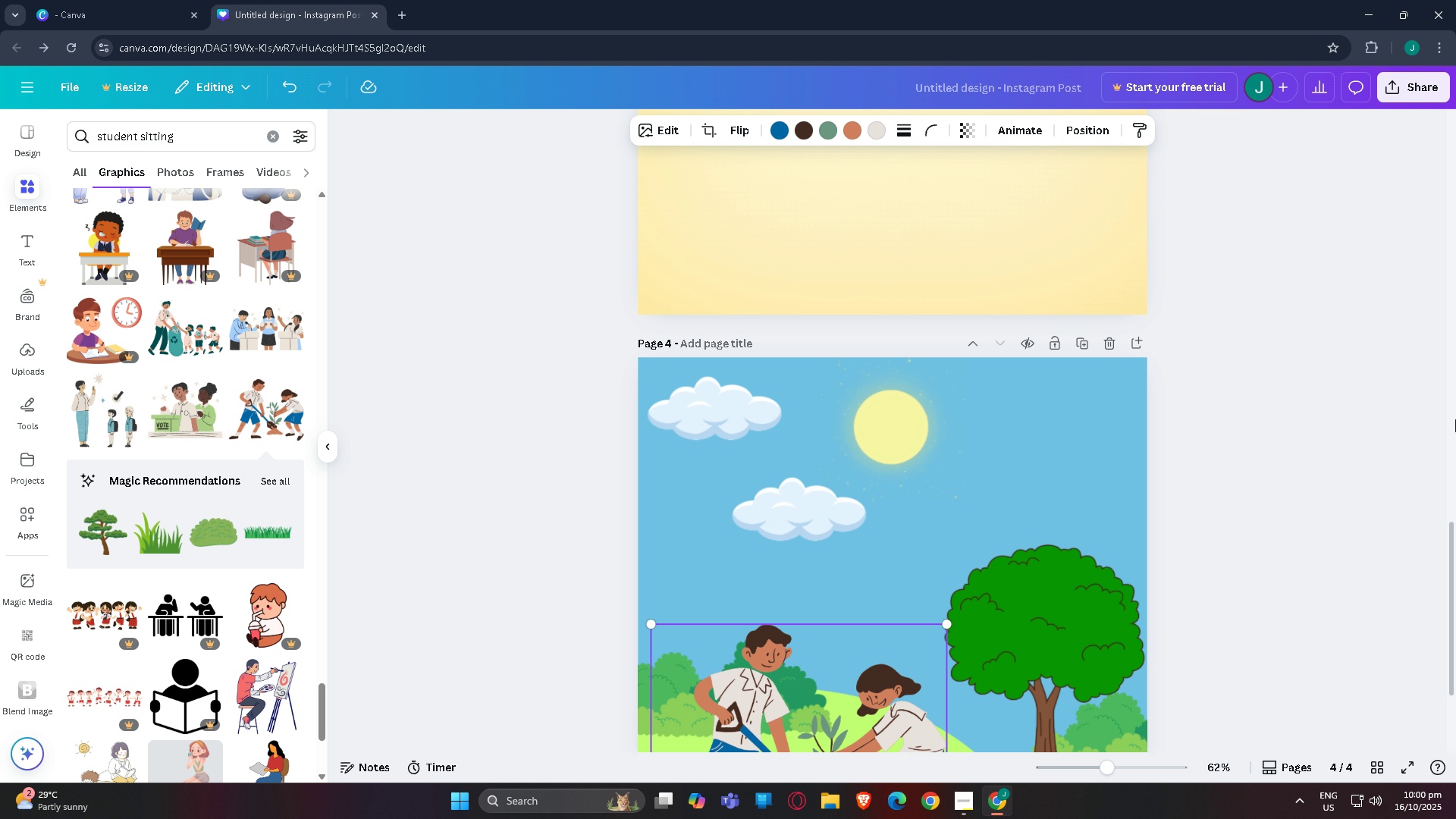 
left_click([1455, 419])
 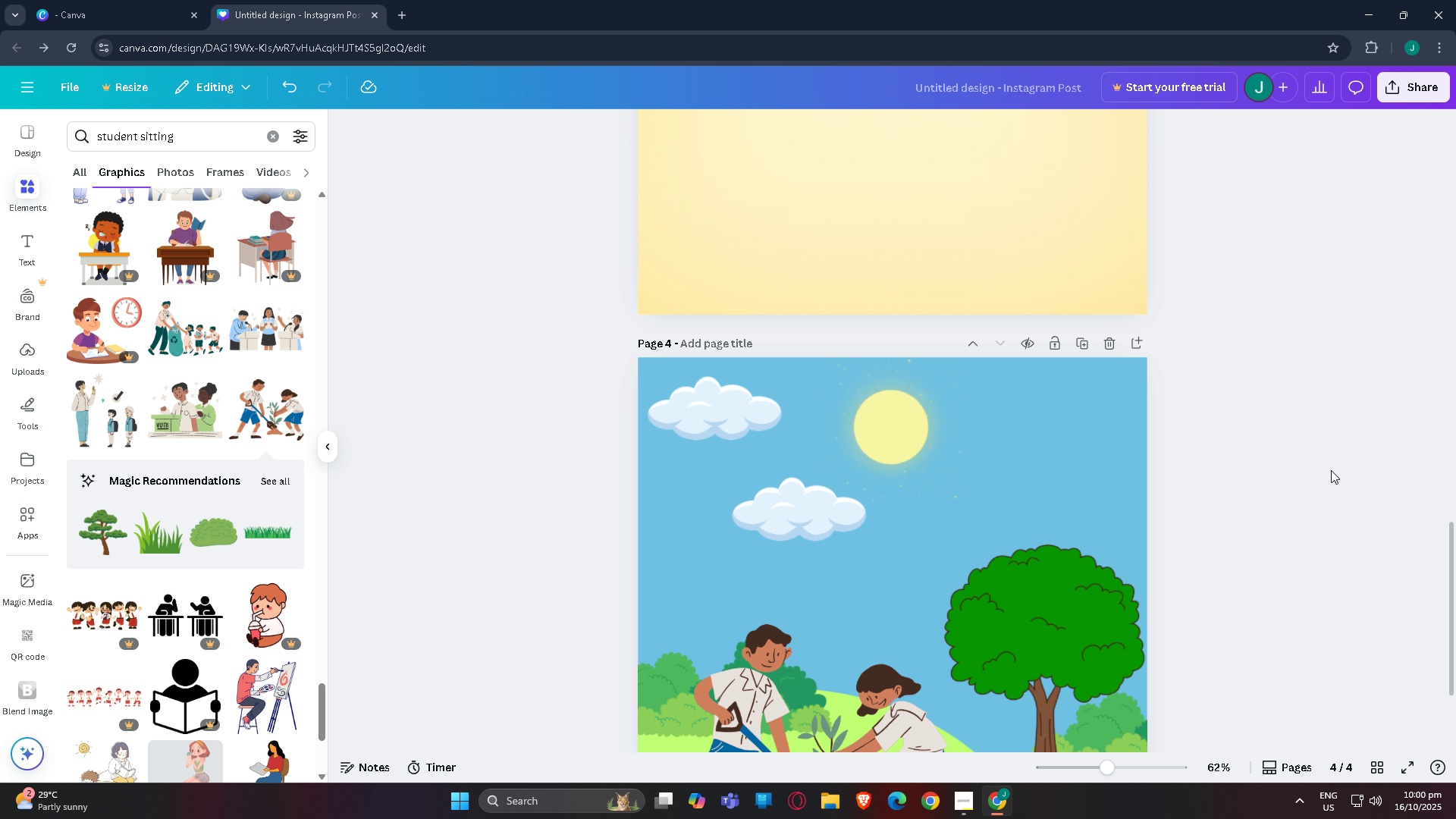 
scroll: coordinate [1265, 516], scroll_direction: down, amount: 2.0
 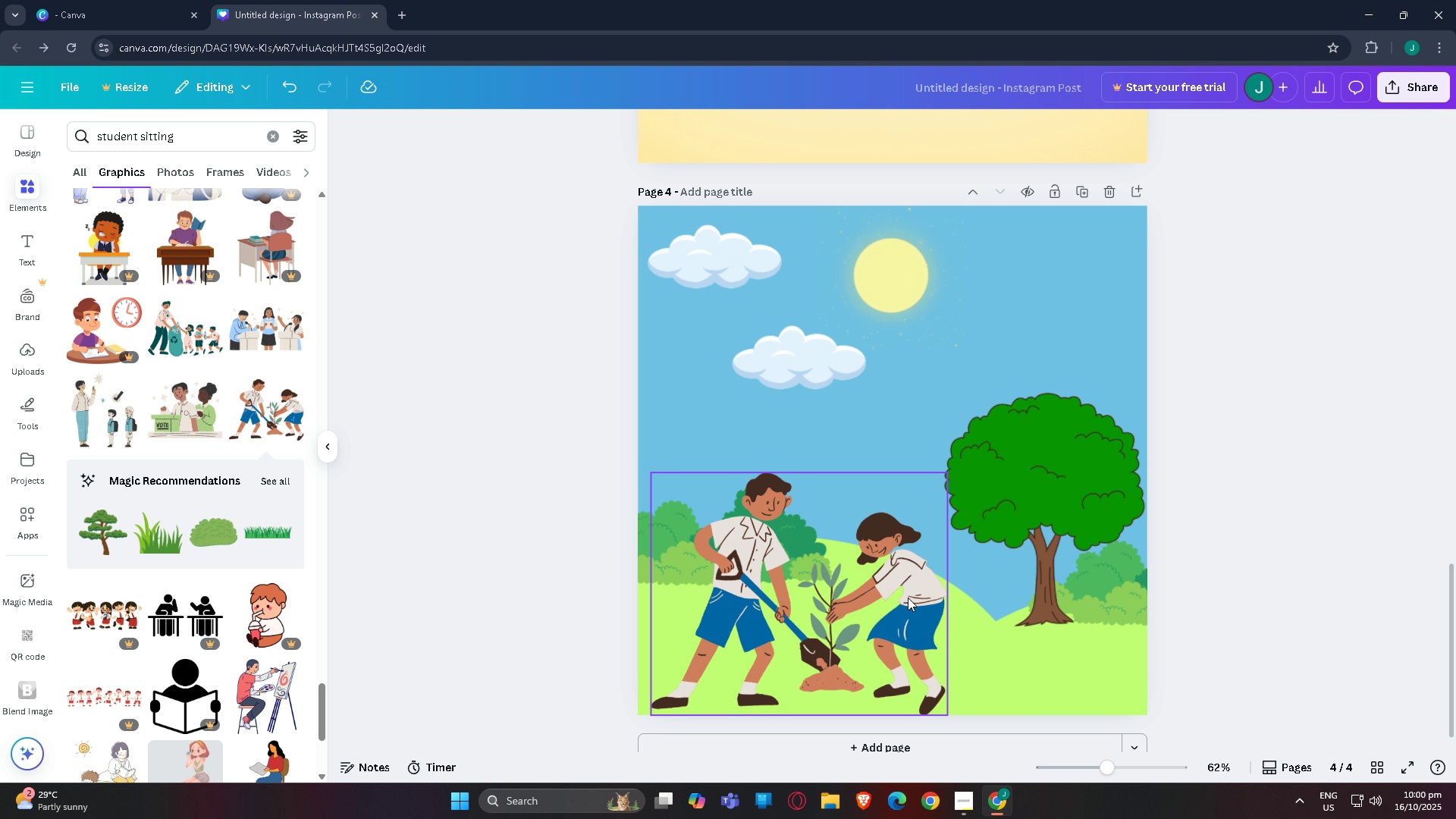 
left_click([908, 598])
 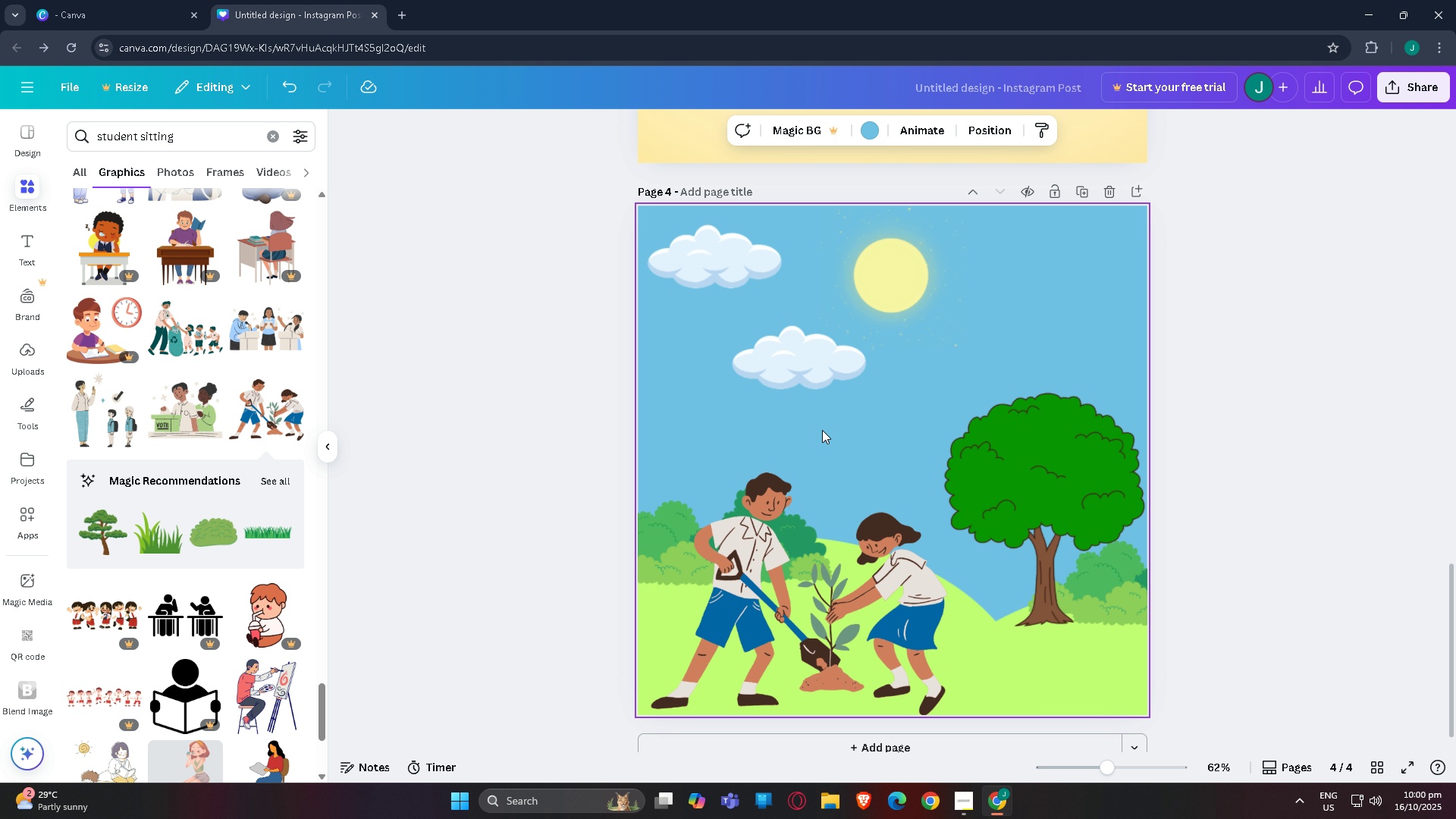 
double_click([824, 436])
 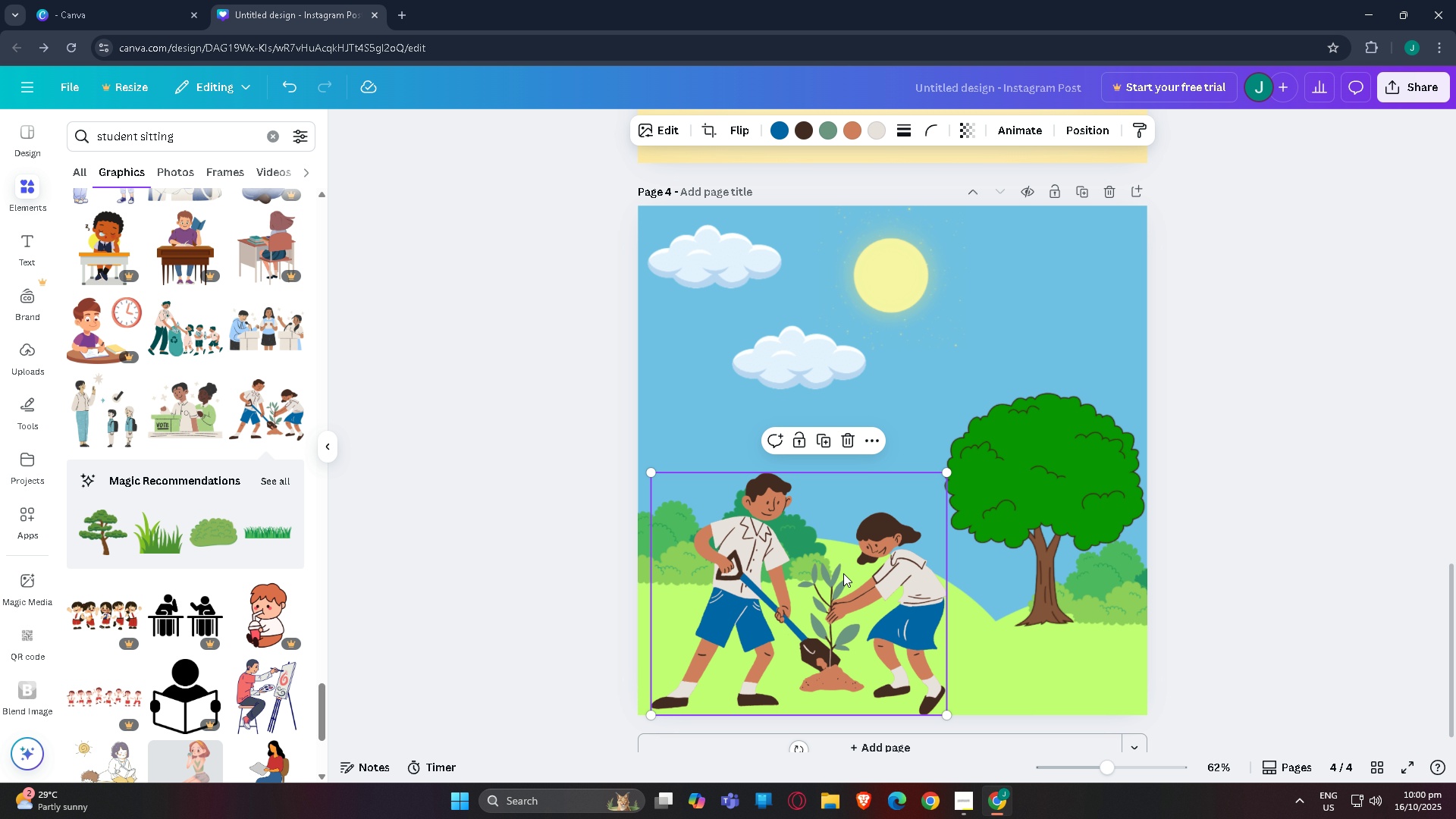 
left_click([843, 573])
 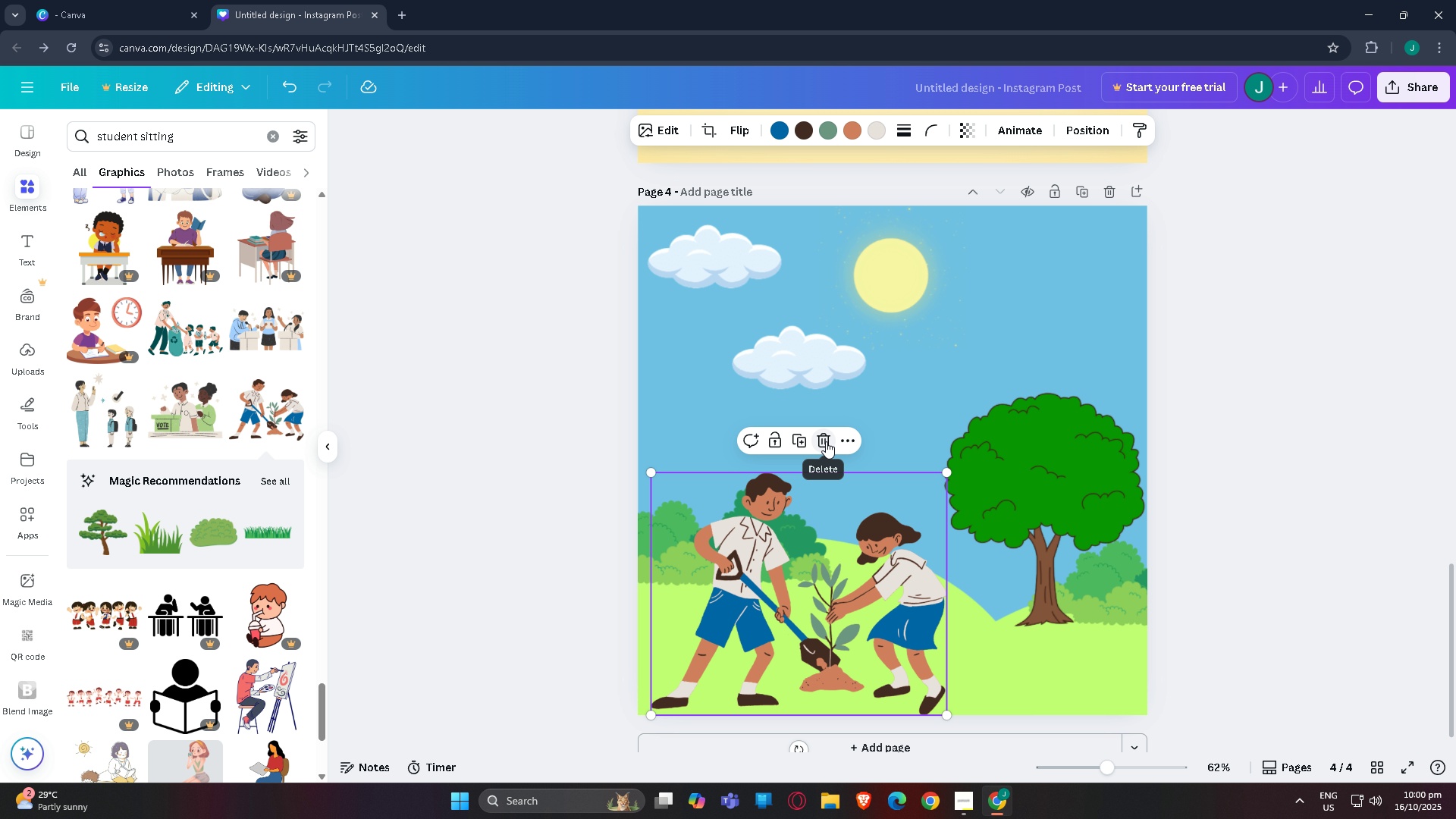 
left_click([826, 441])
 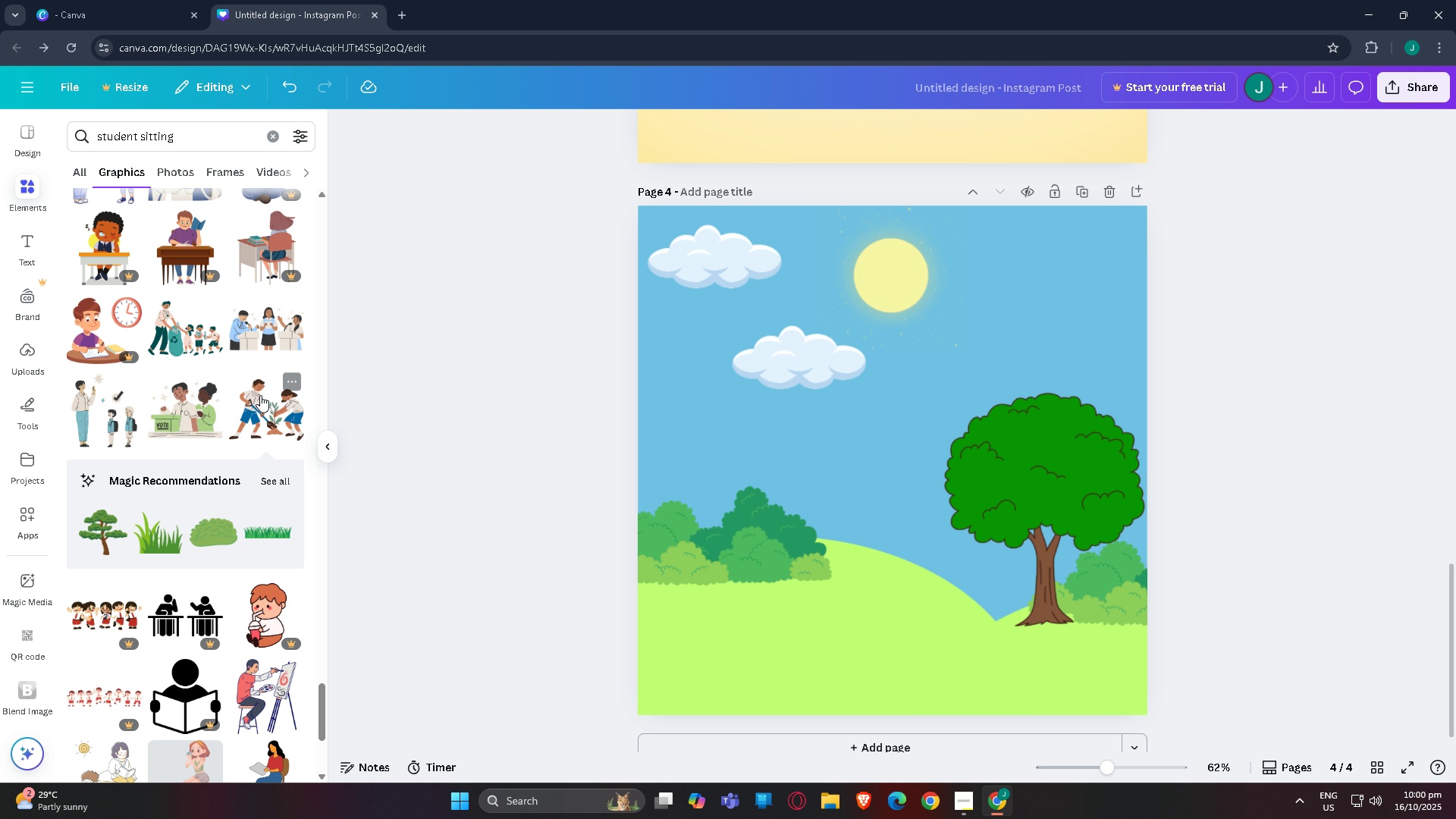 
left_click([260, 395])
 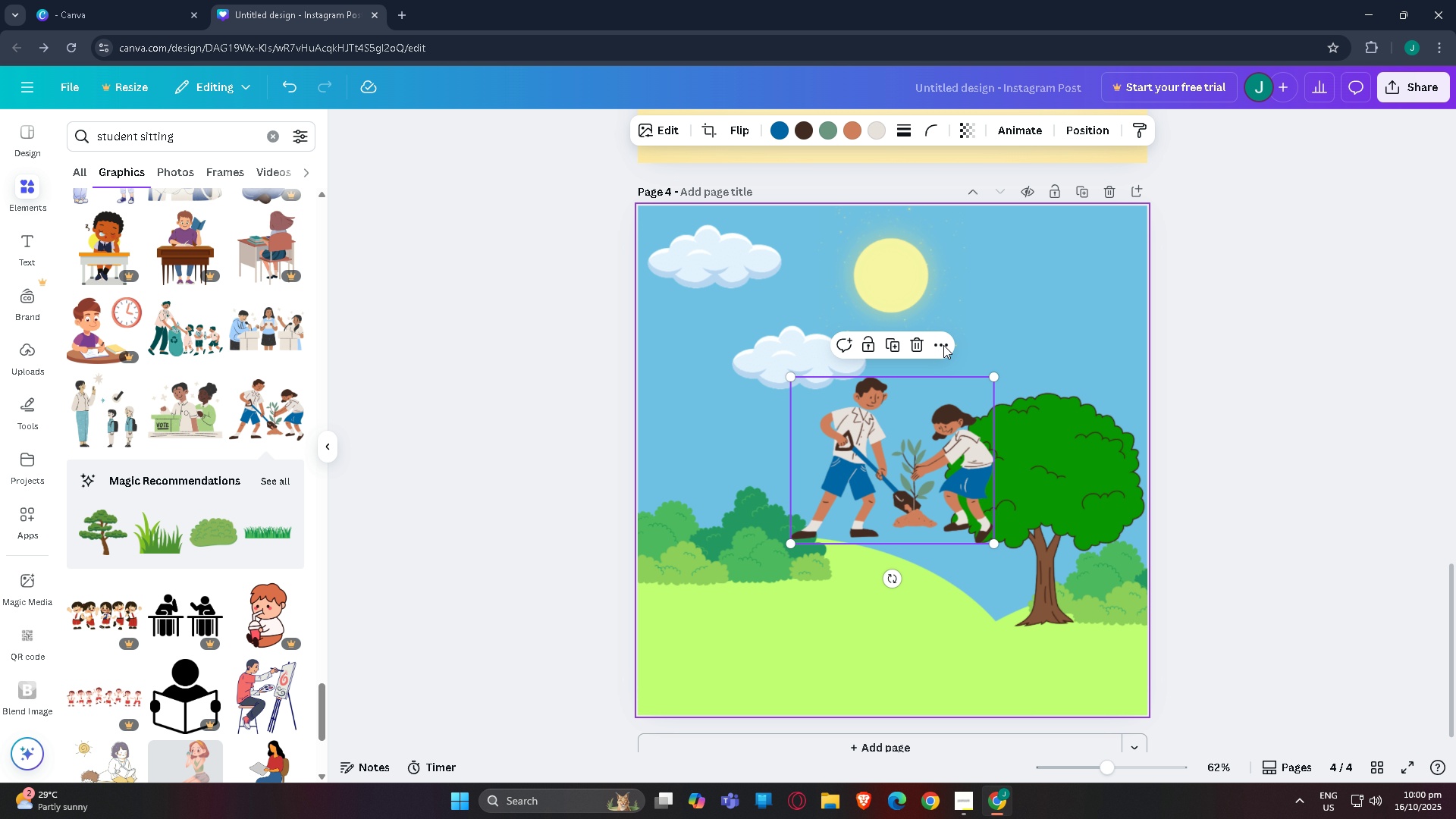 
left_click([921, 346])
 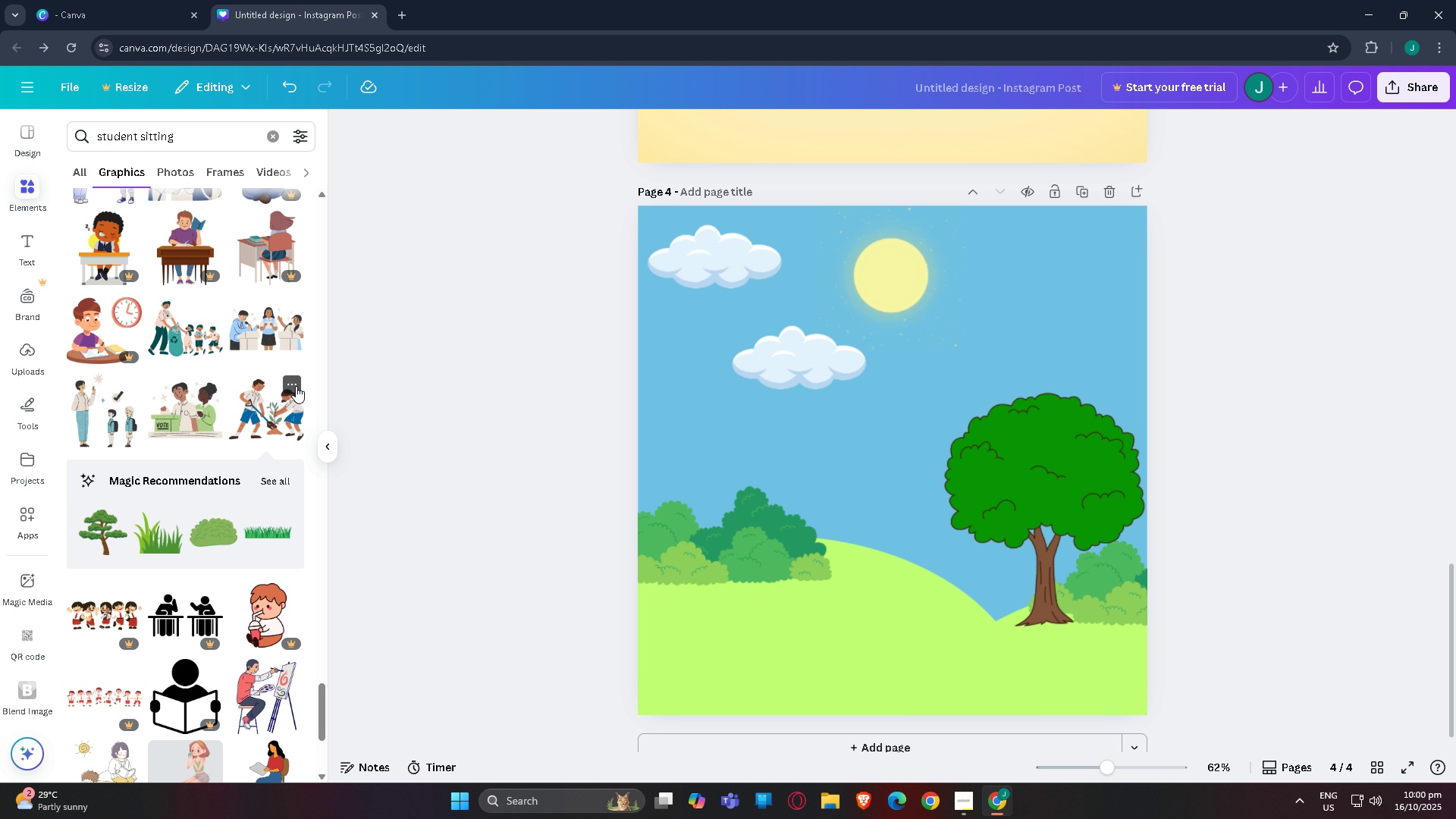 
left_click([296, 386])
 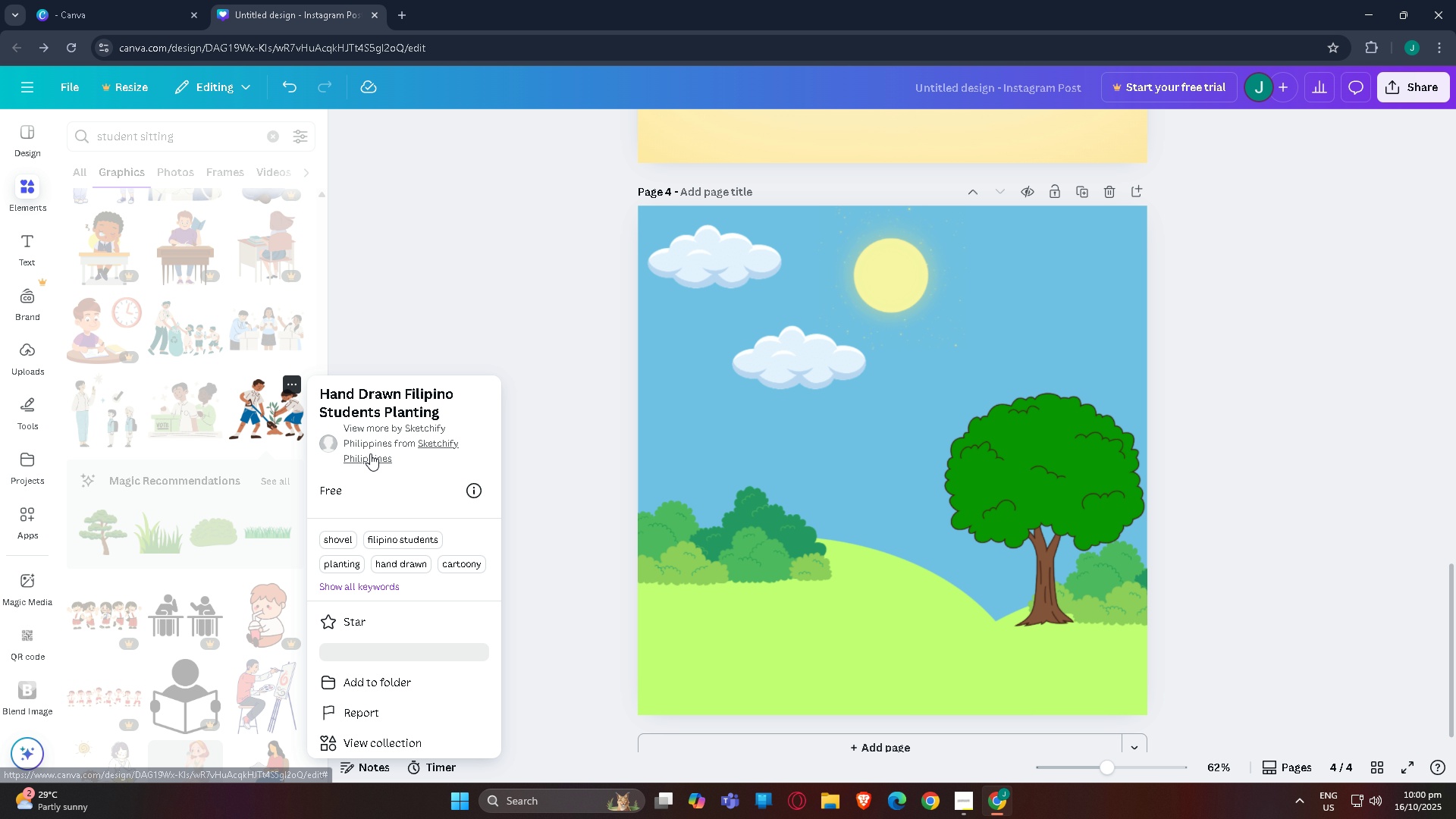 
left_click([370, 453])
 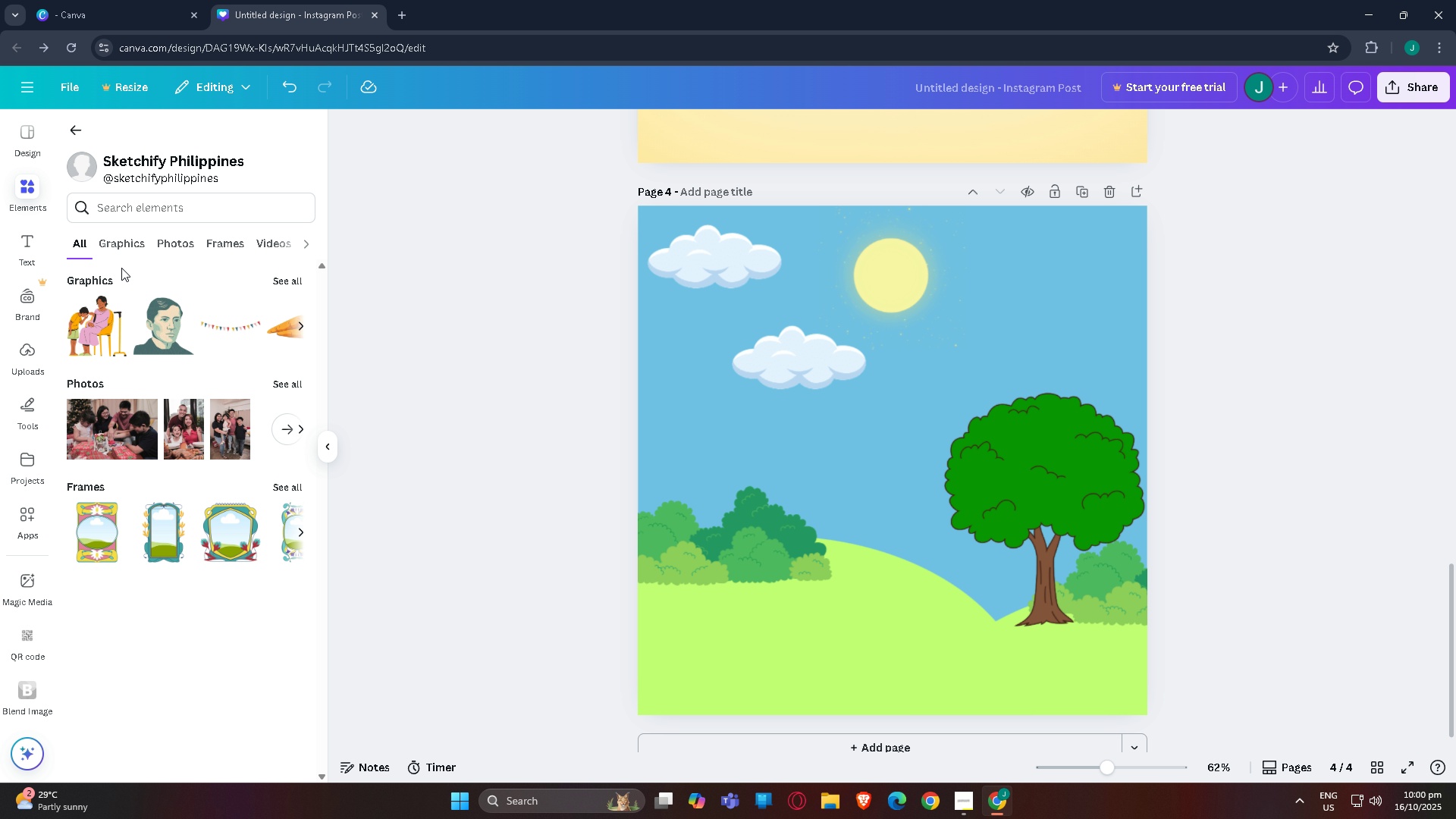 
left_click([115, 249])
 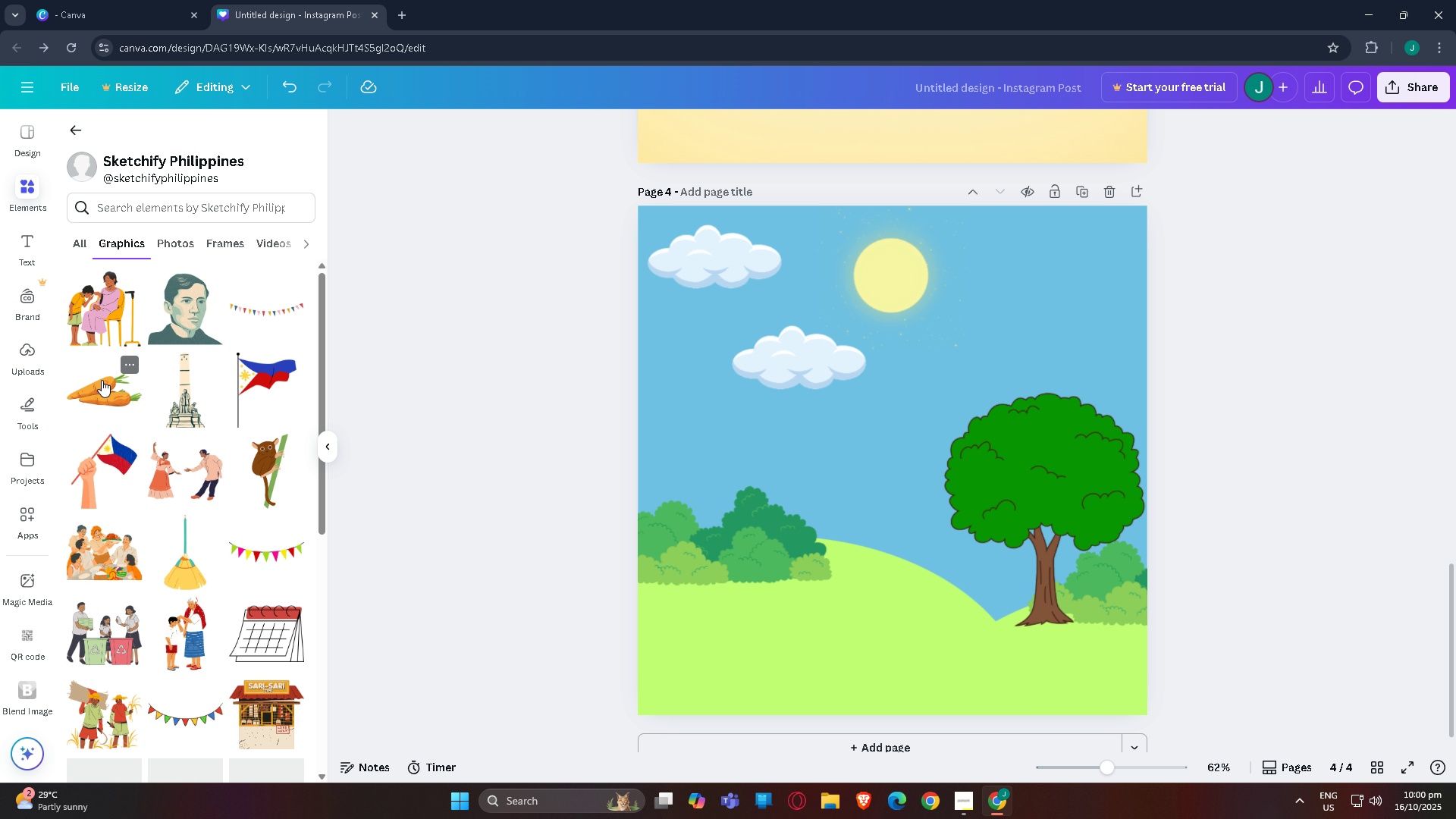 
scroll: coordinate [114, 388], scroll_direction: down, amount: 6.0
 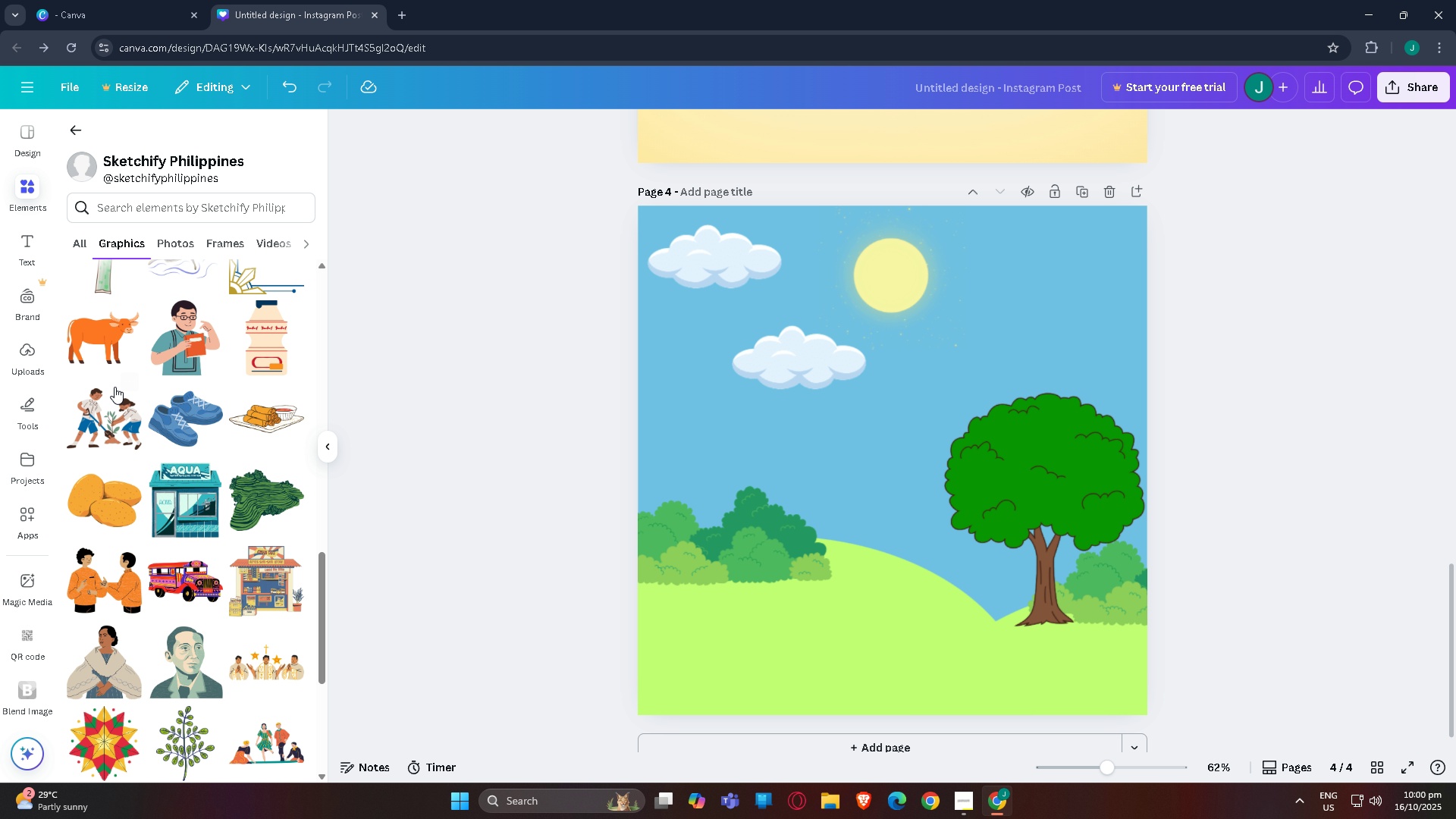 
scroll: coordinate [115, 387], scroll_direction: none, amount: 0.0
 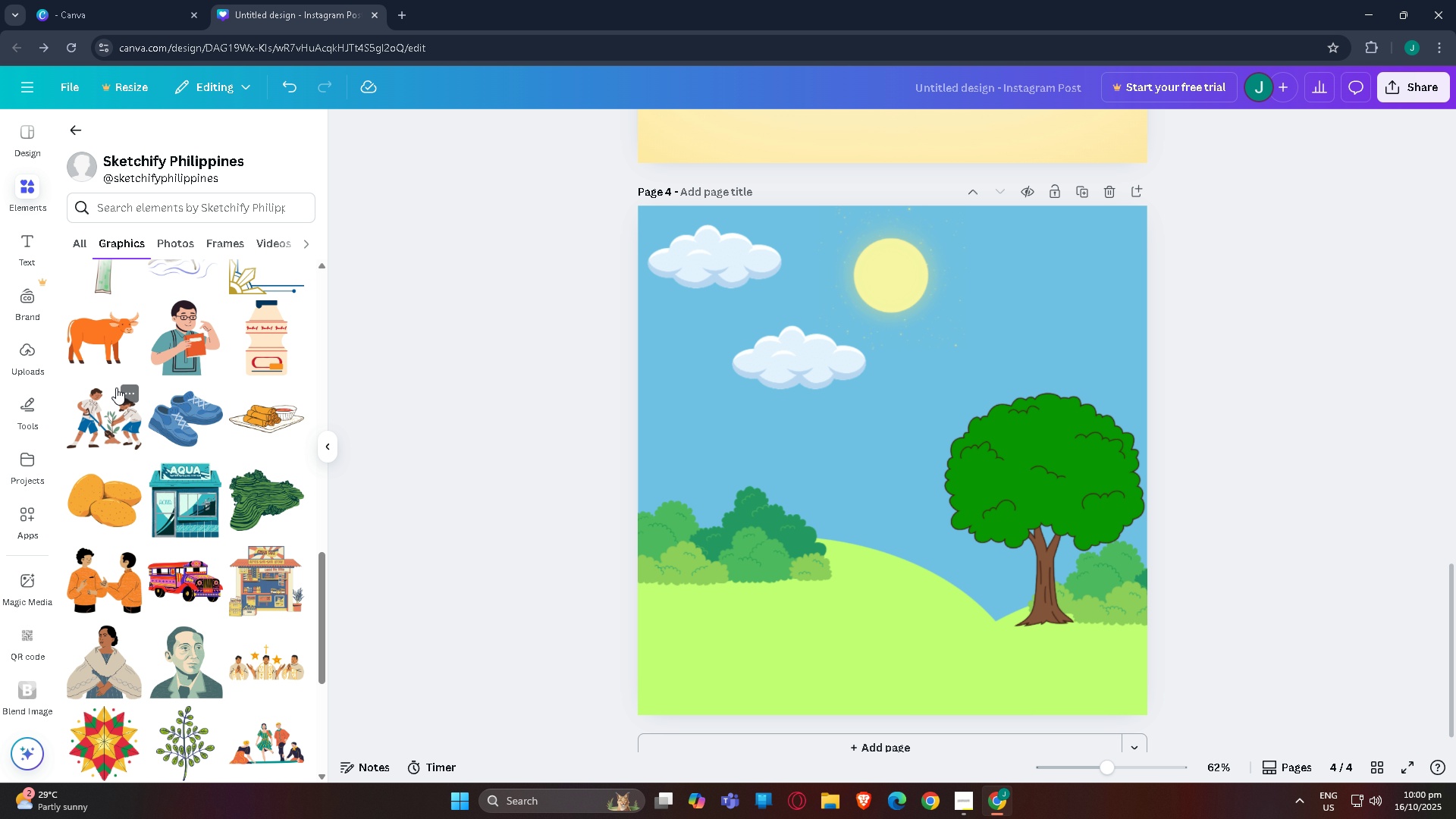 
scroll: coordinate [149, 401], scroll_direction: down, amount: 27.0
 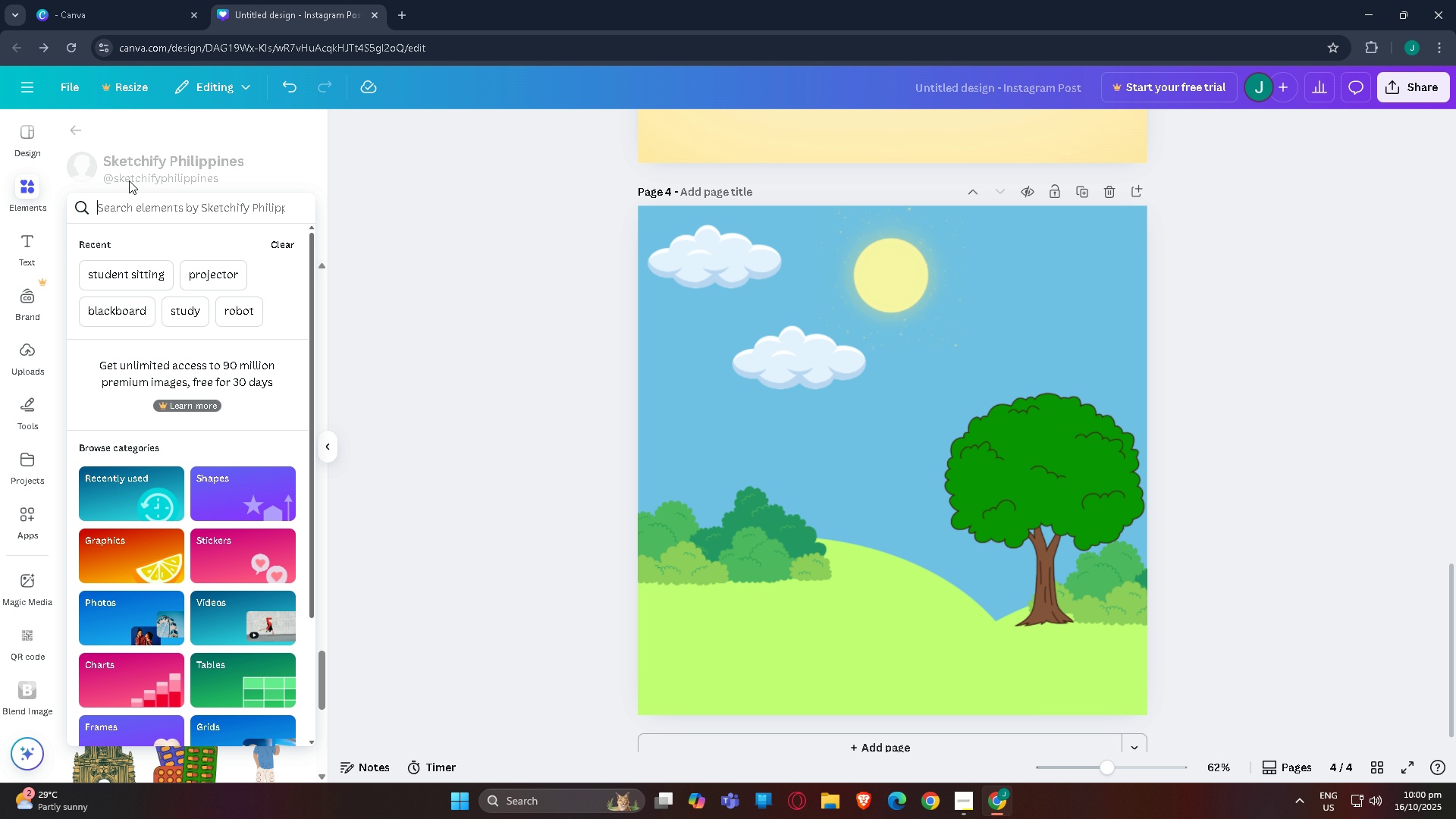 
type(student)
 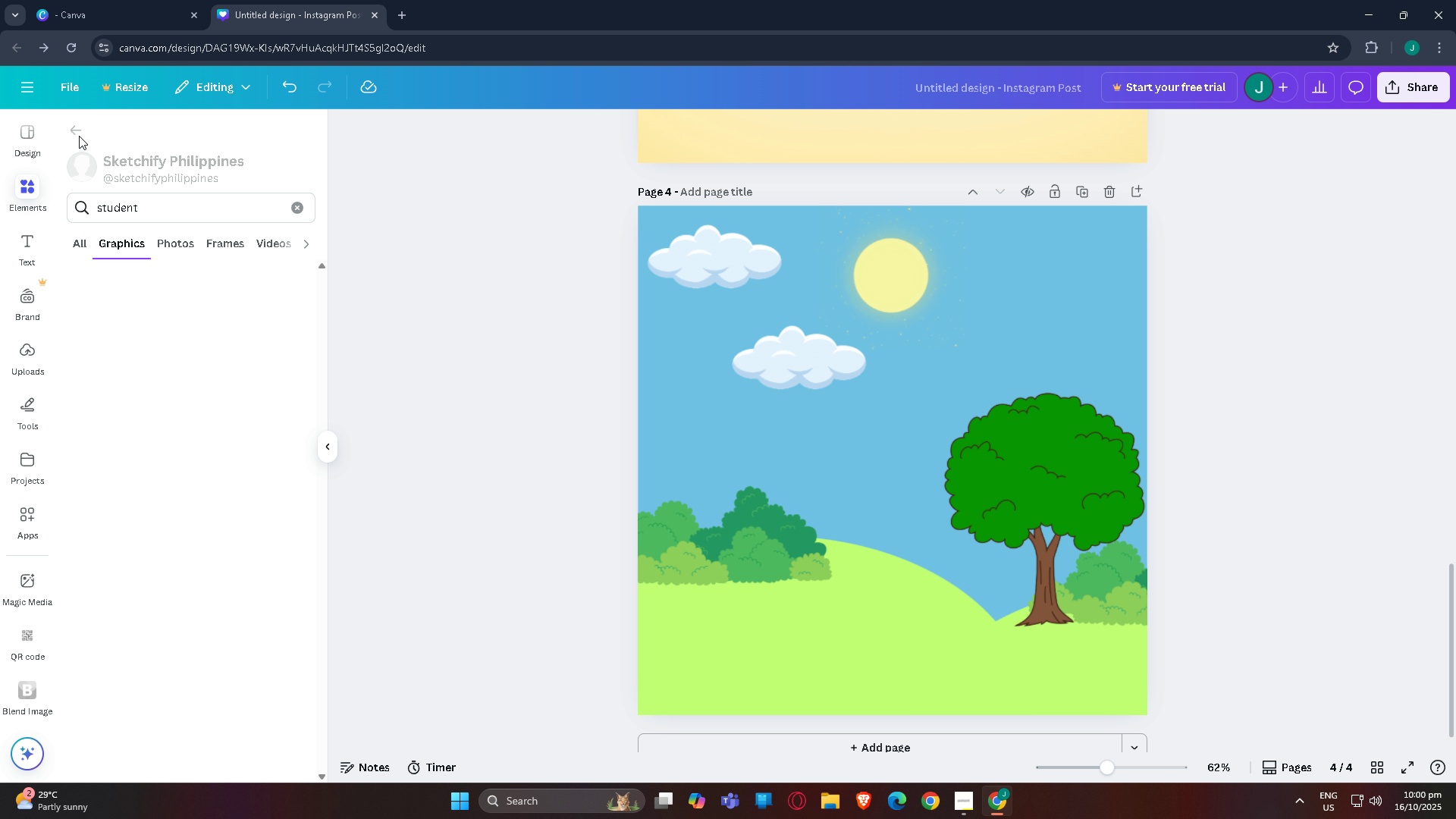 
key(Enter)
 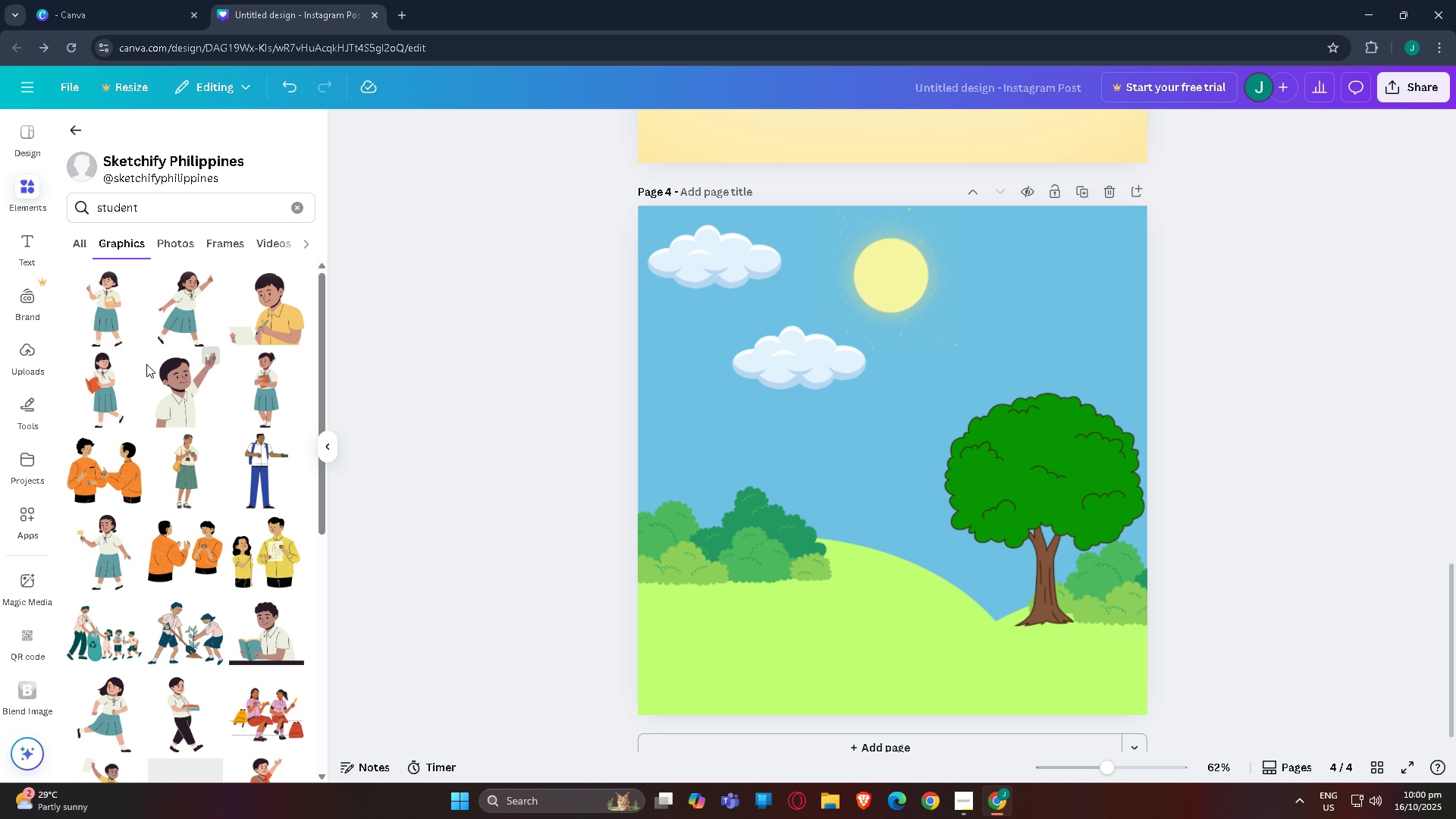 
scroll: coordinate [166, 424], scroll_direction: down, amount: 2.0
 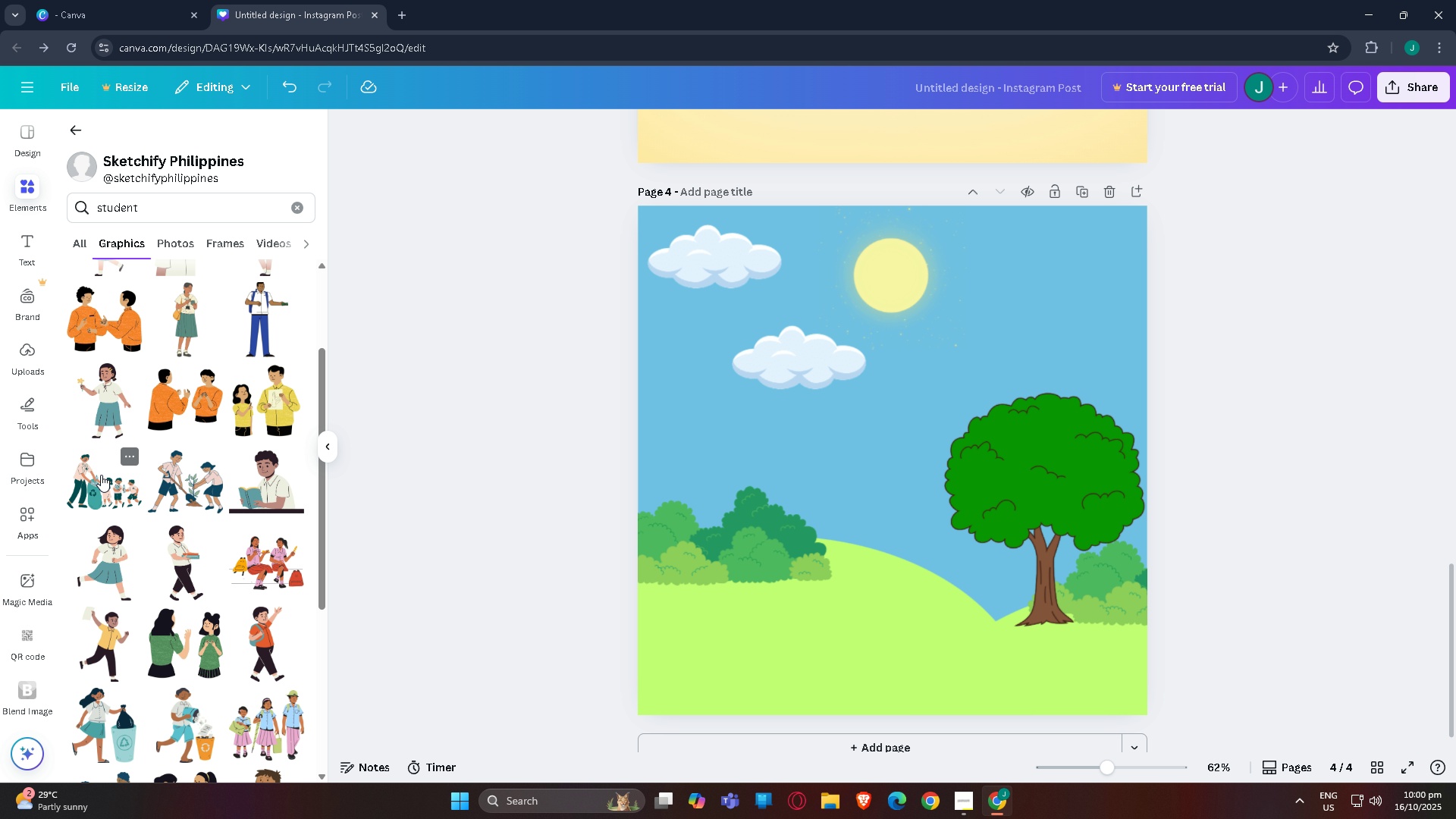 
left_click([101, 475])
 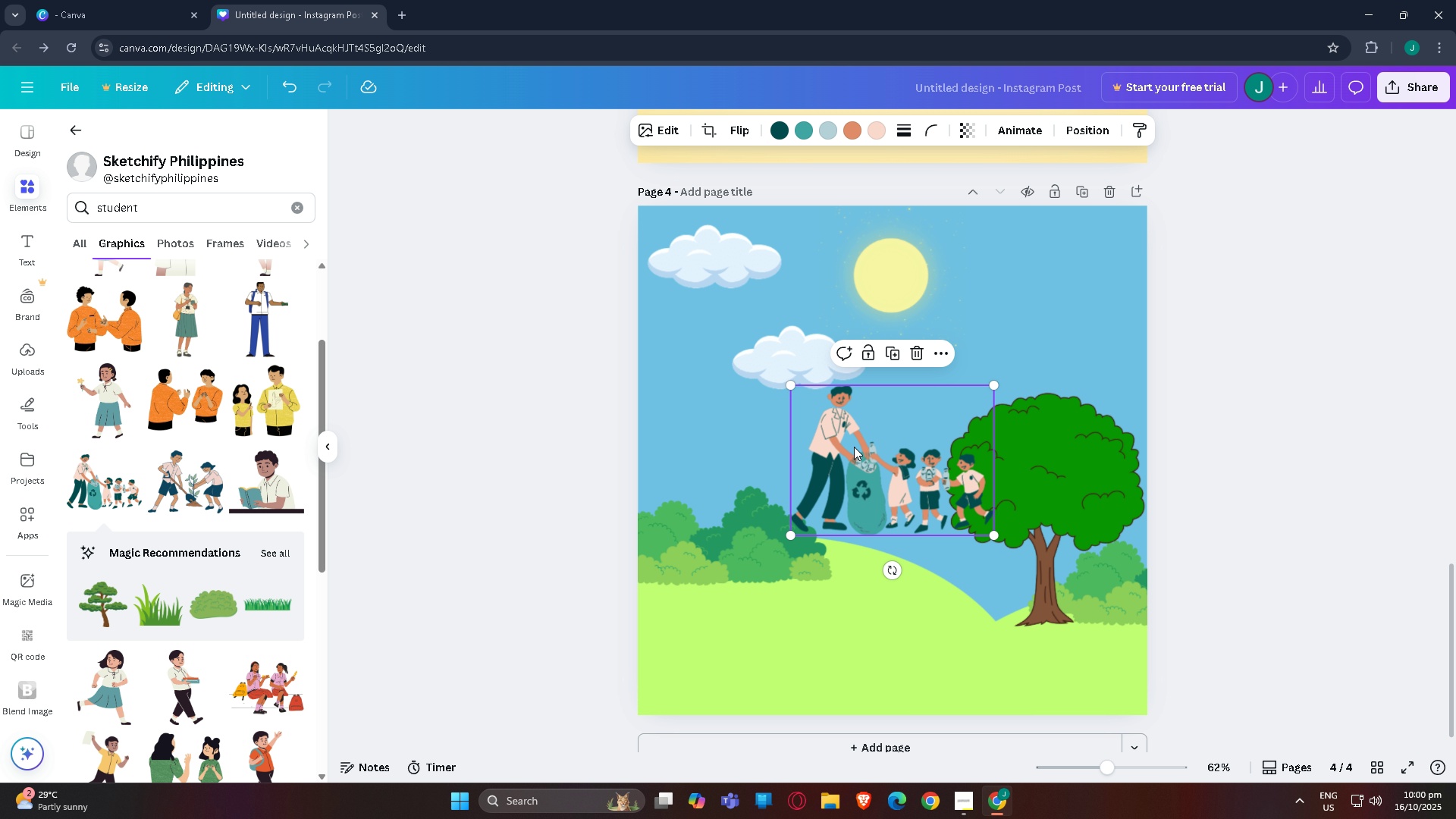 
left_click_drag(start_coordinate=[854, 446], to_coordinate=[837, 585])
 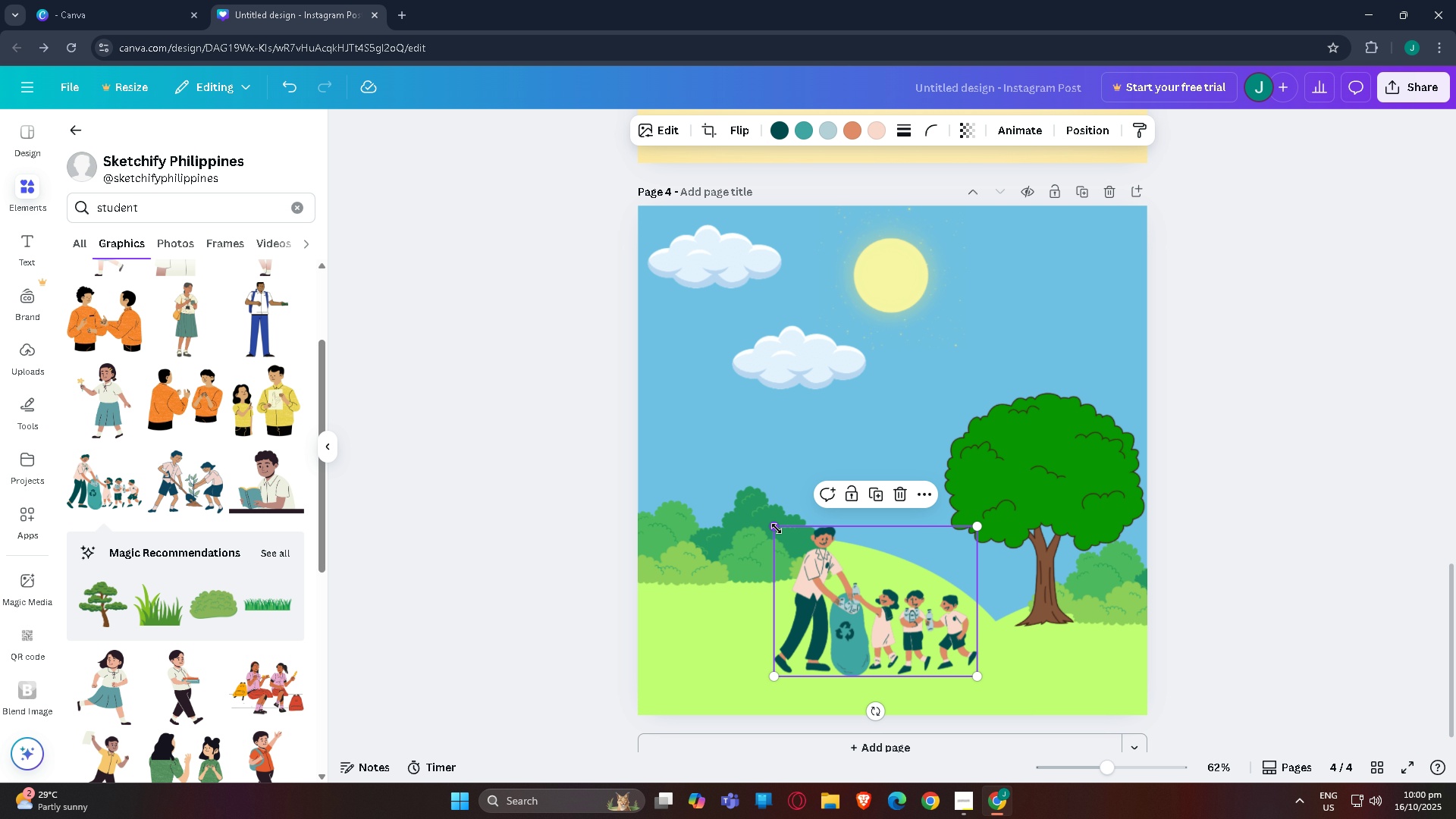 
left_click_drag(start_coordinate=[776, 529], to_coordinate=[617, 457])
 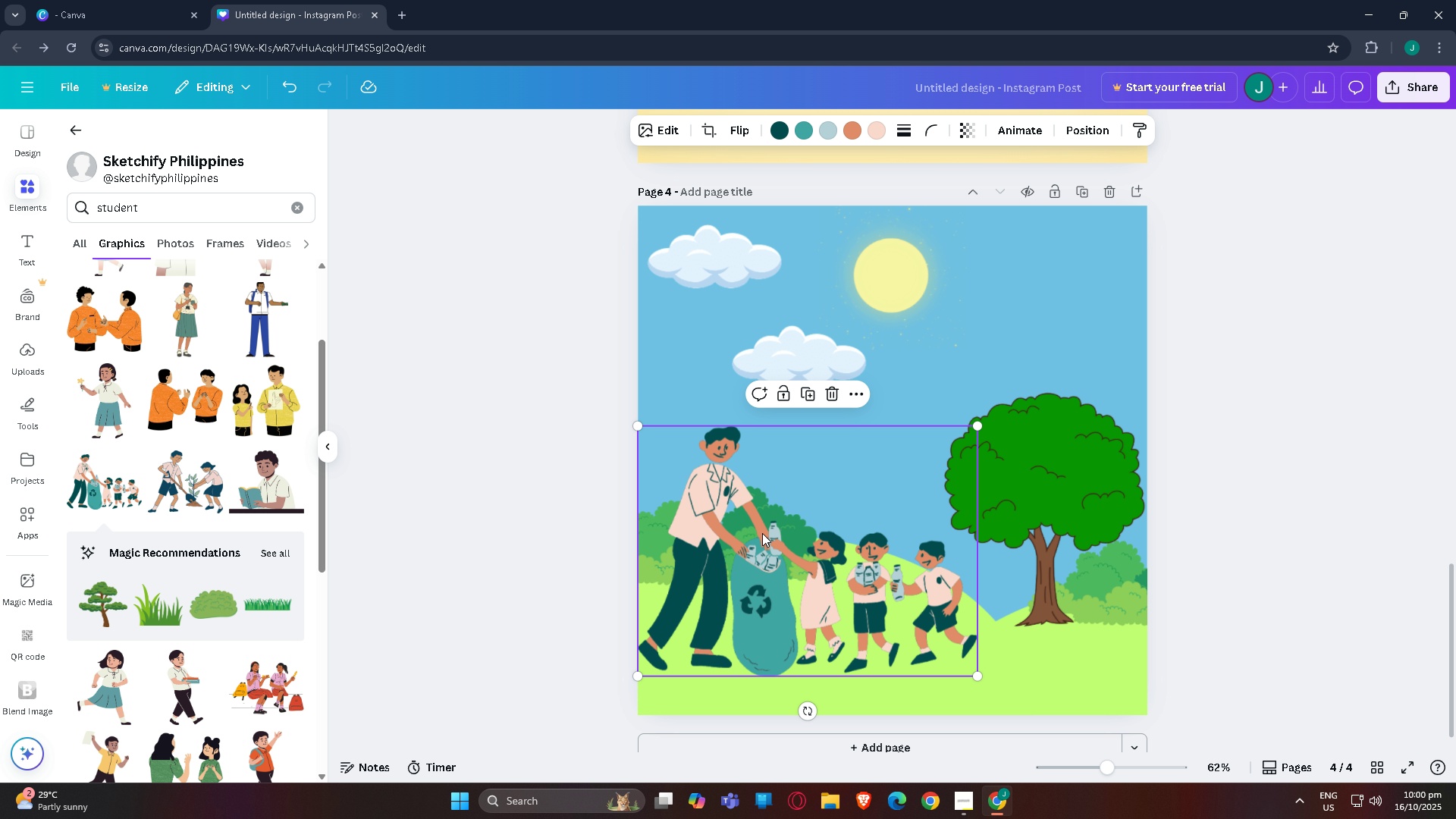 
left_click_drag(start_coordinate=[759, 531], to_coordinate=[791, 570])
 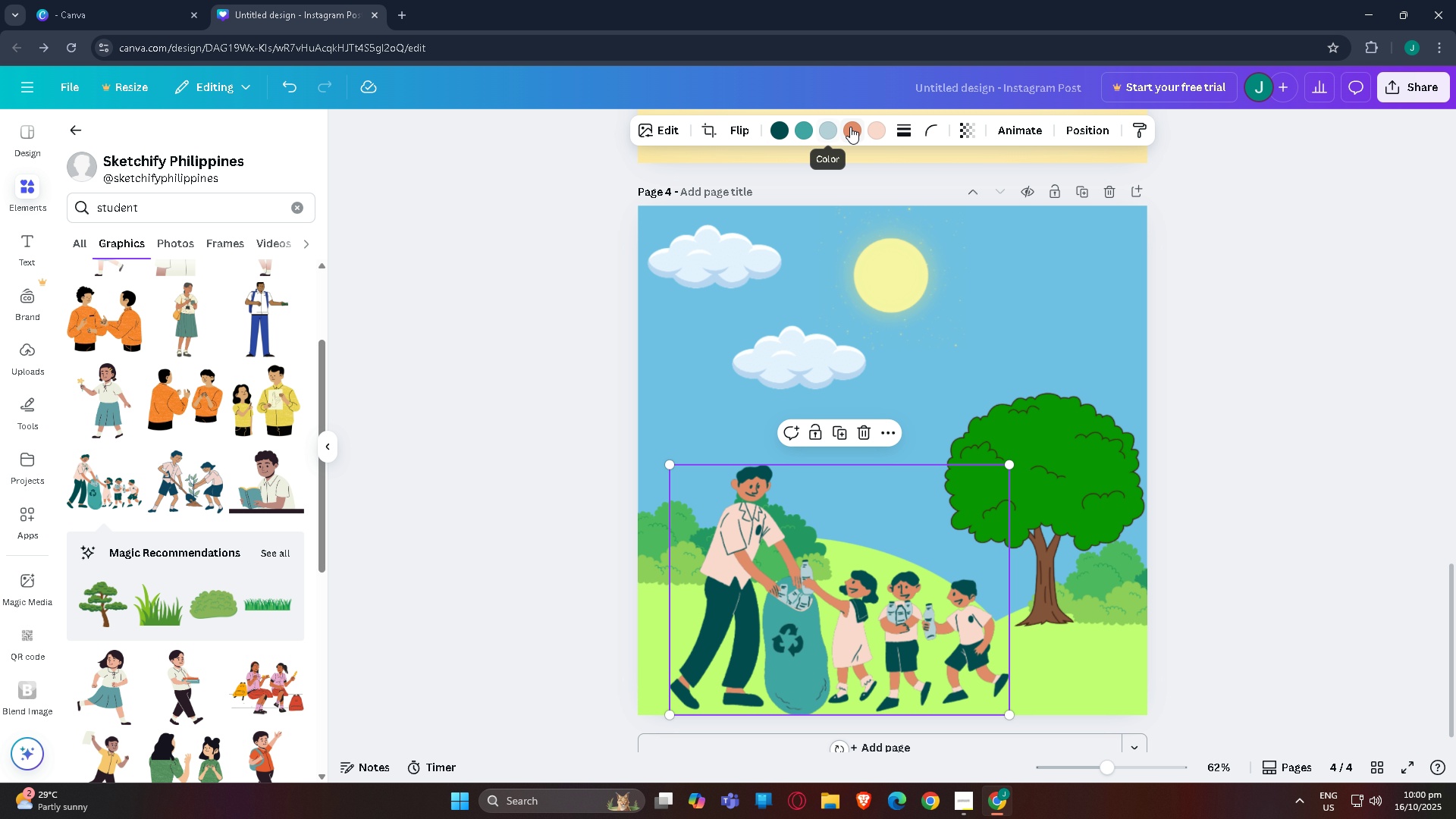 
left_click([850, 127])
 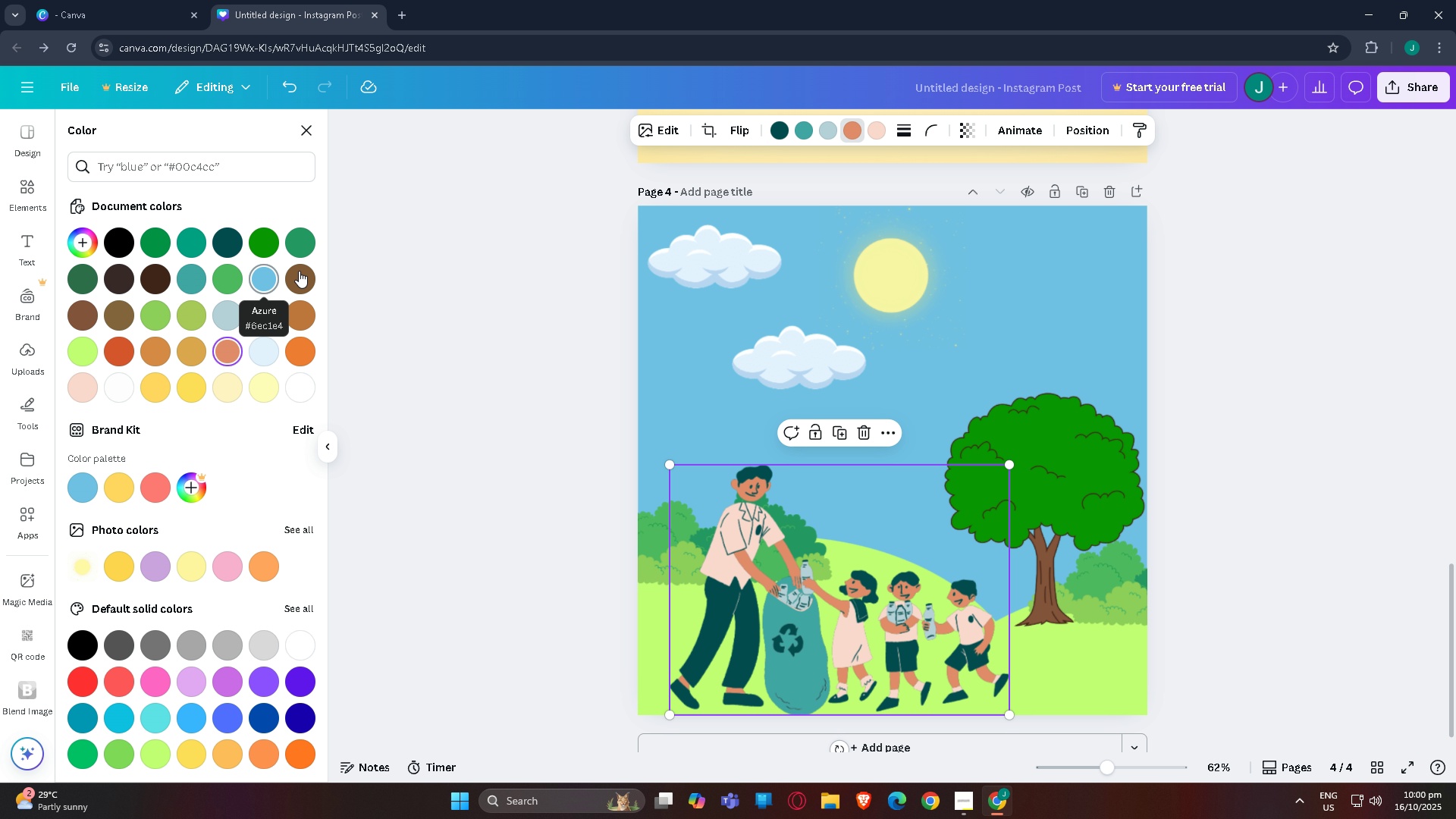 
left_click([303, 271])
 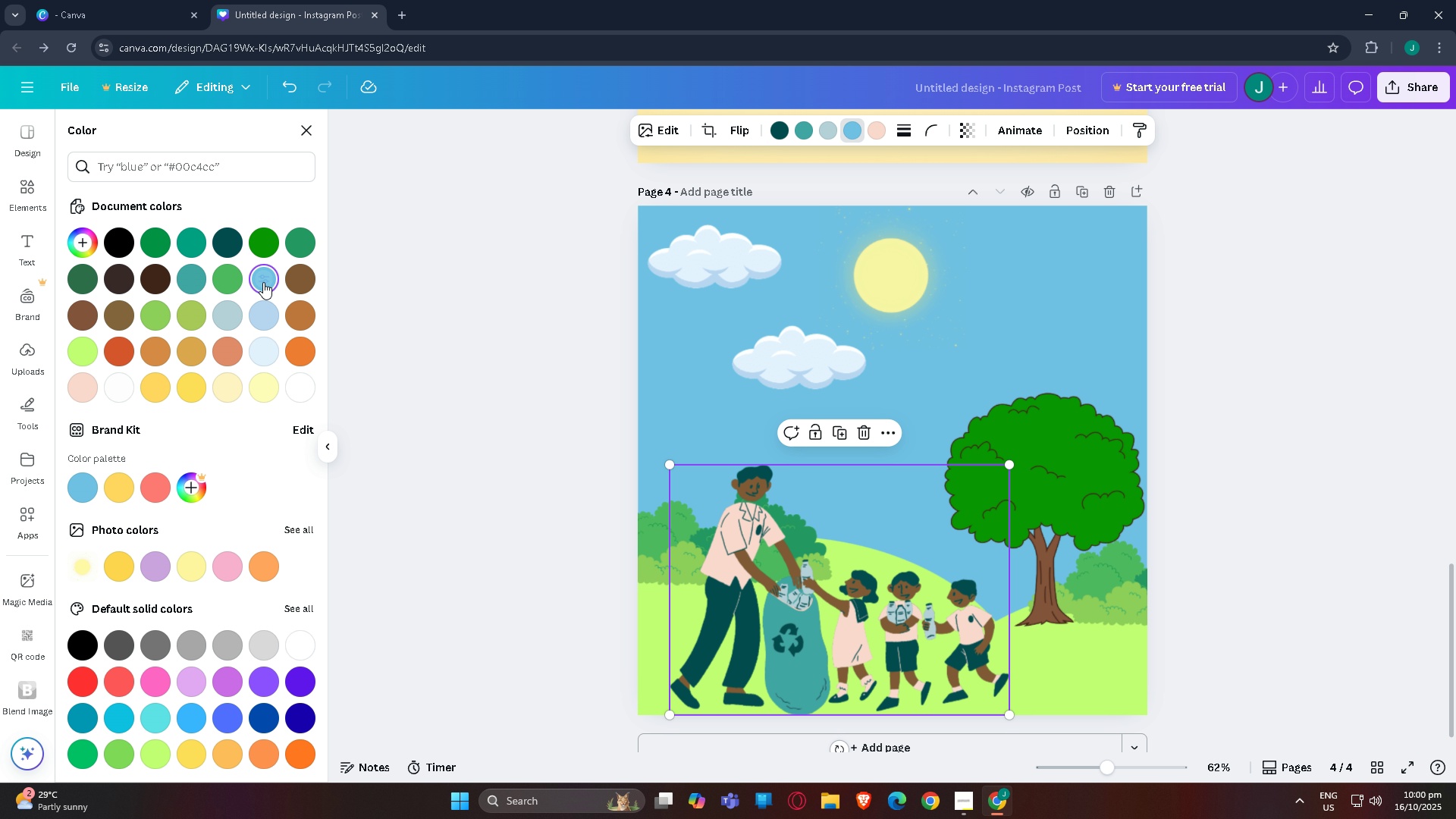 
double_click([308, 278])
 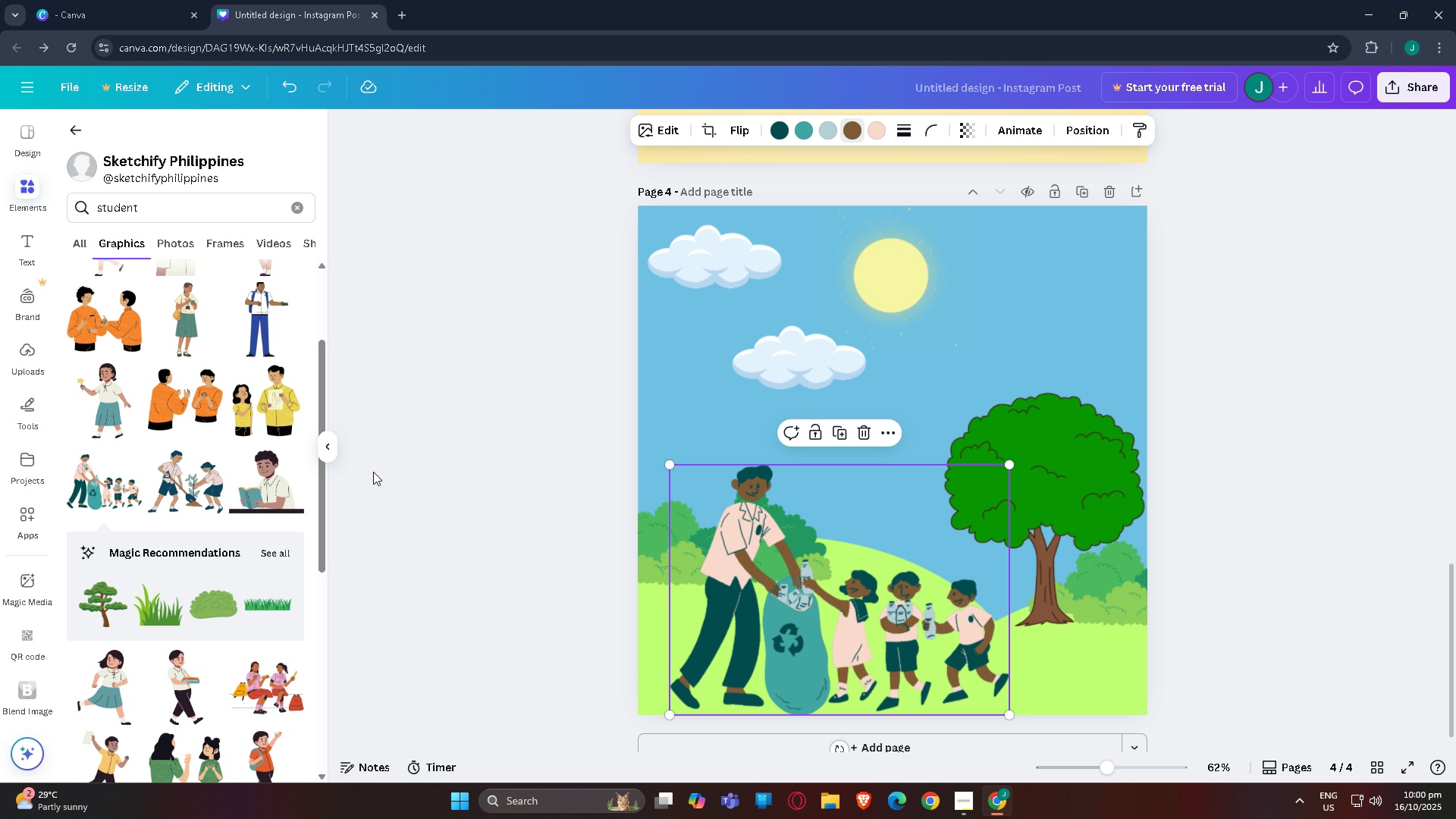 
double_click([391, 462])
 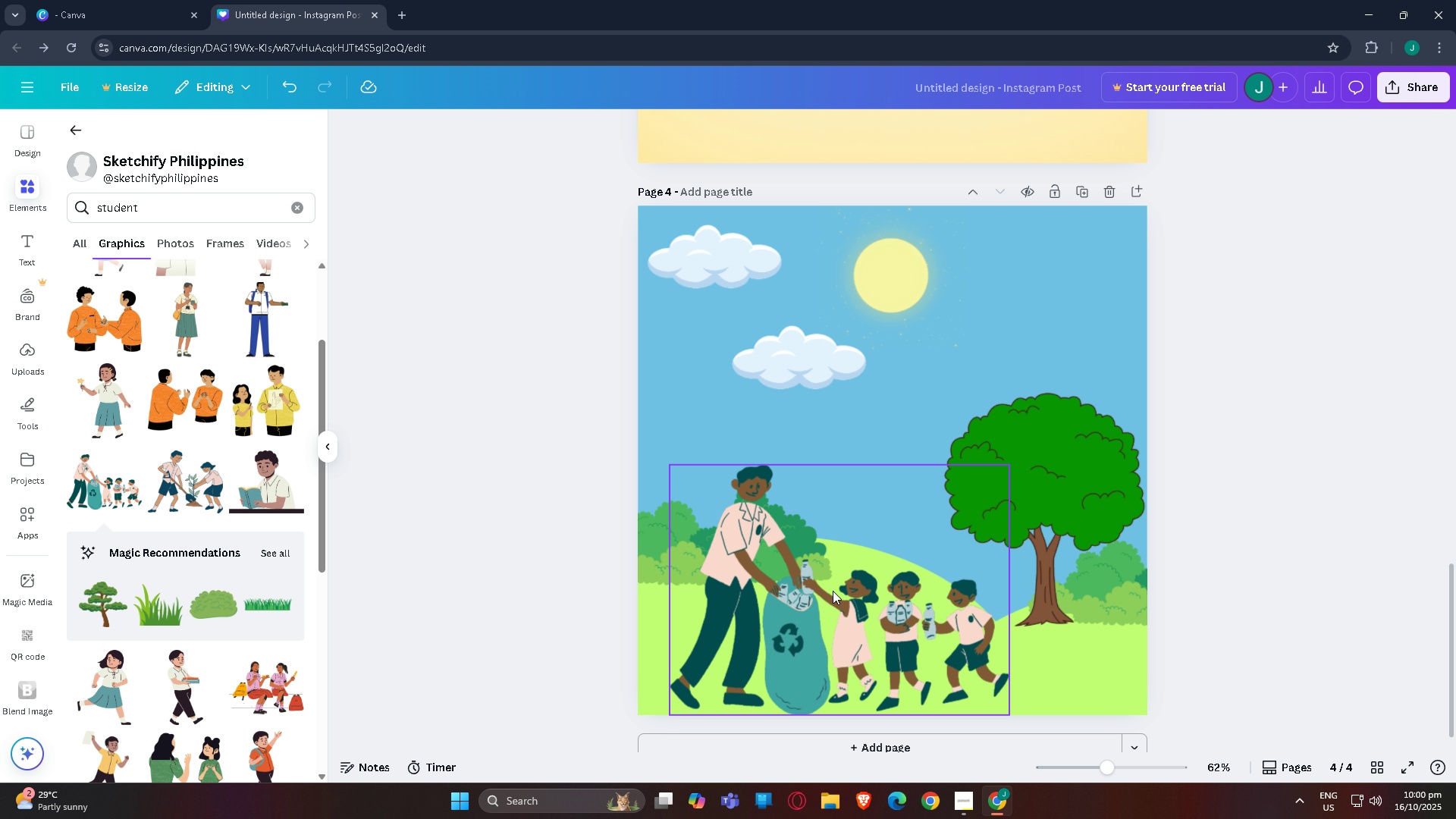 
left_click([843, 593])
 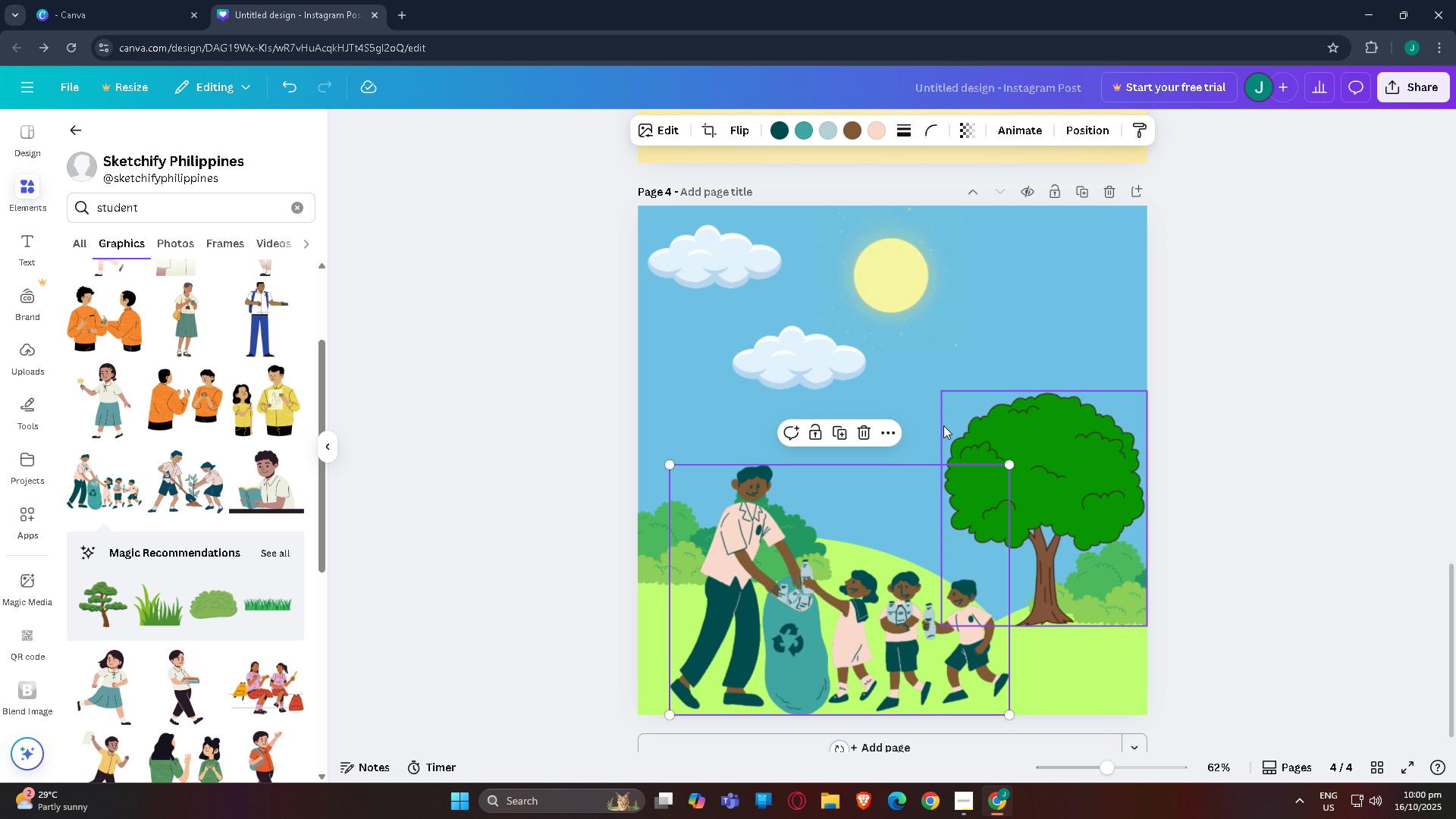 
key(Control+C)
 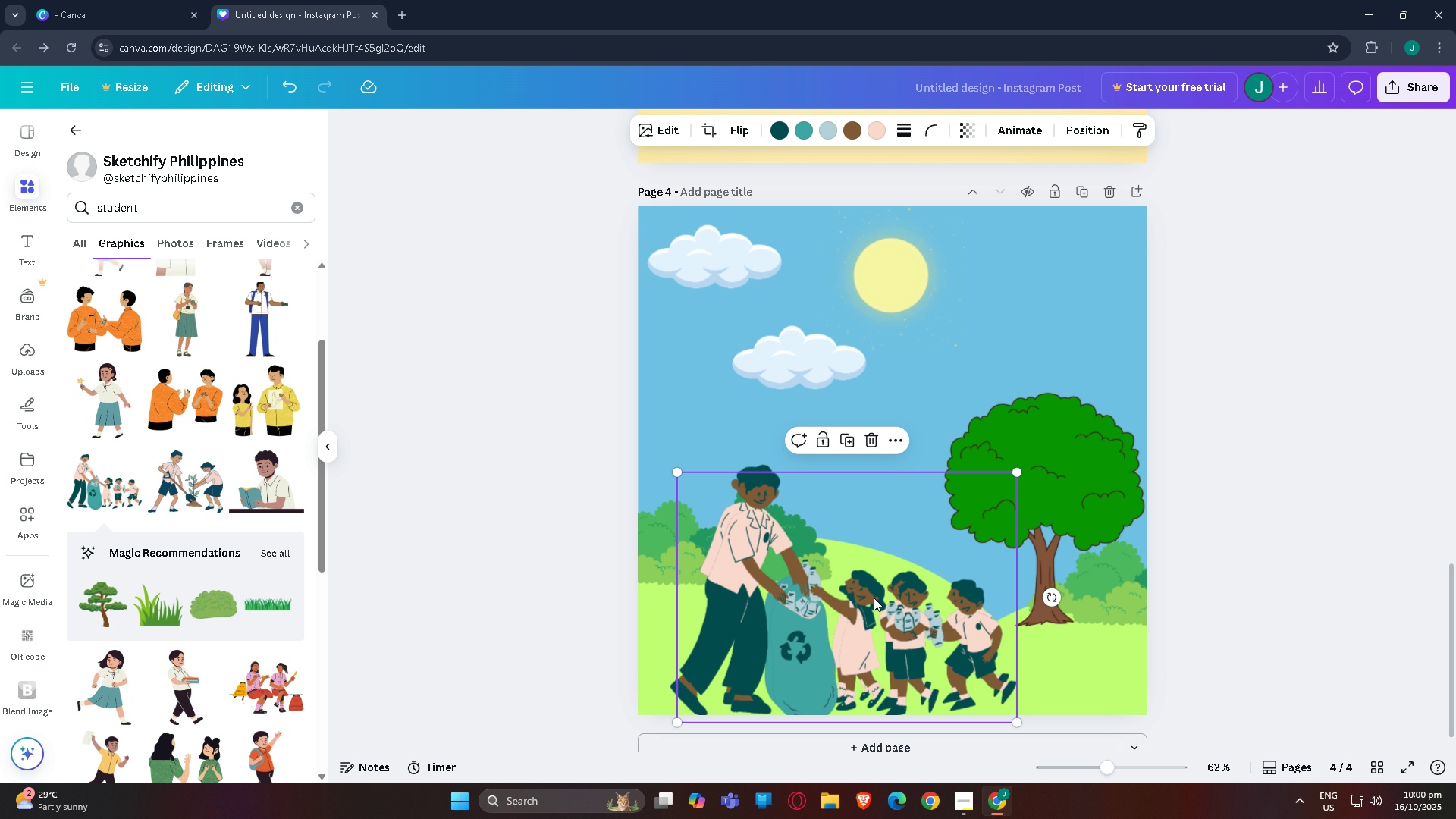 
key(Control+V)
 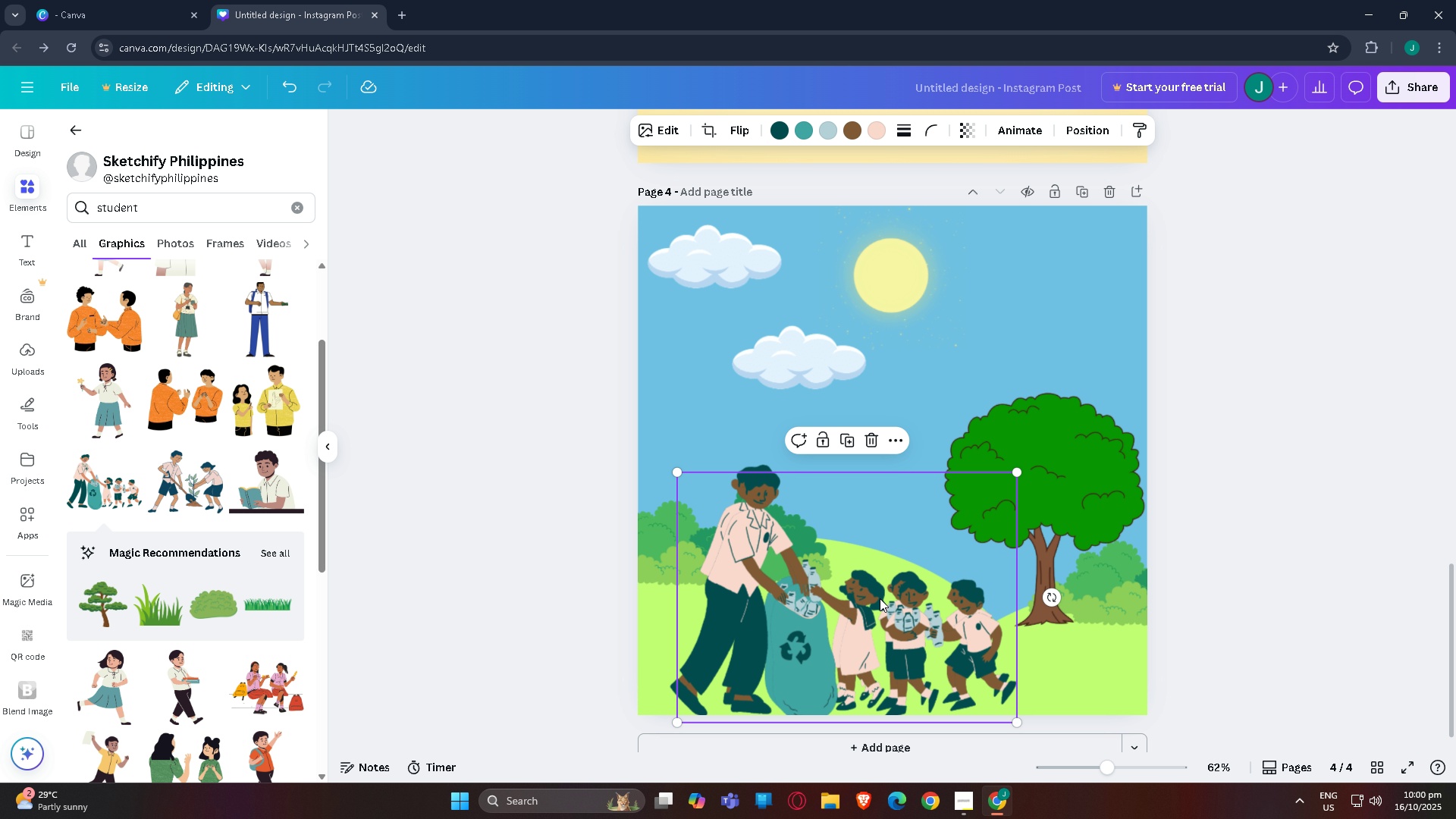 
left_click_drag(start_coordinate=[880, 598], to_coordinate=[873, 594])
 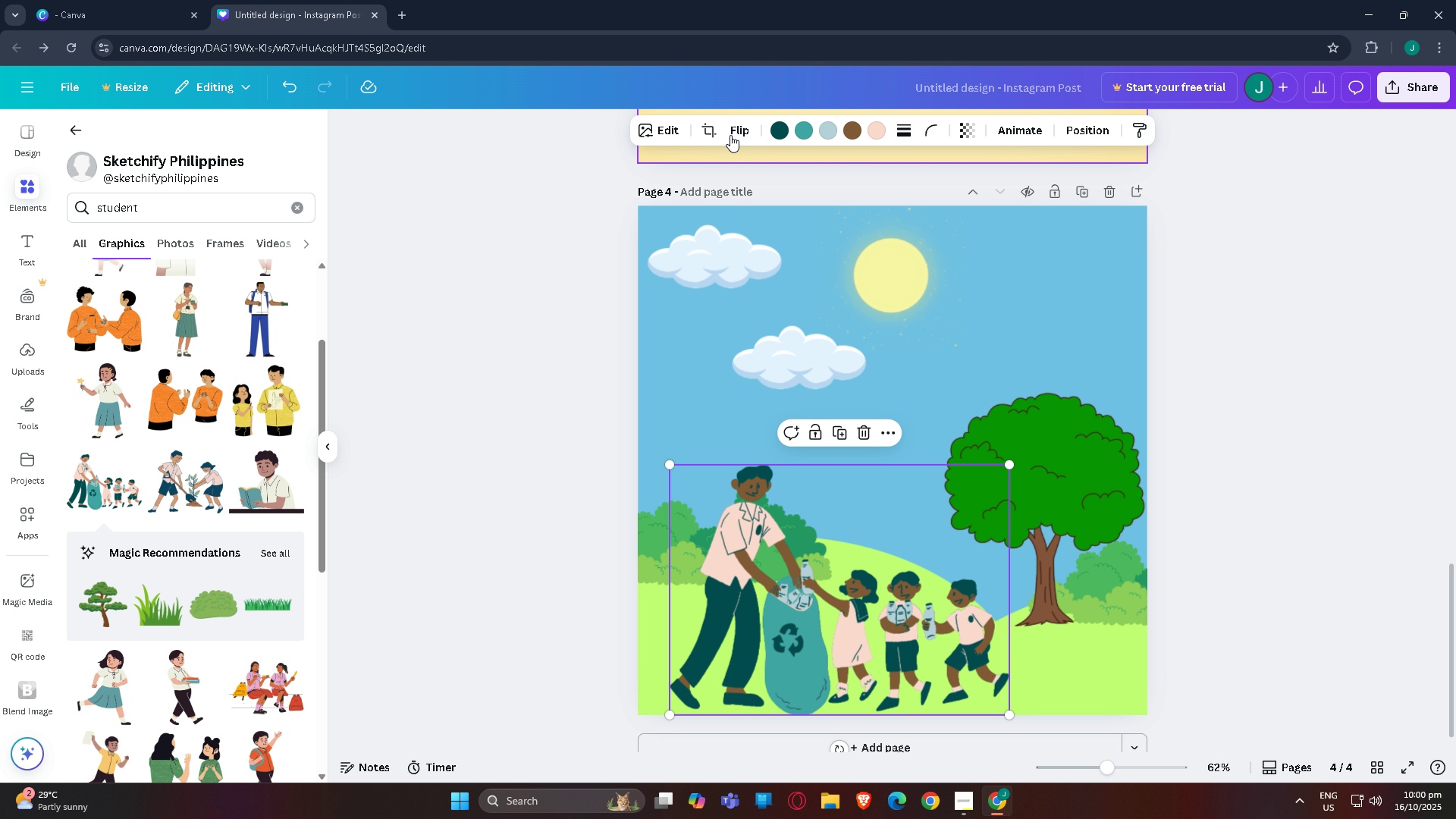 
left_click([711, 129])
 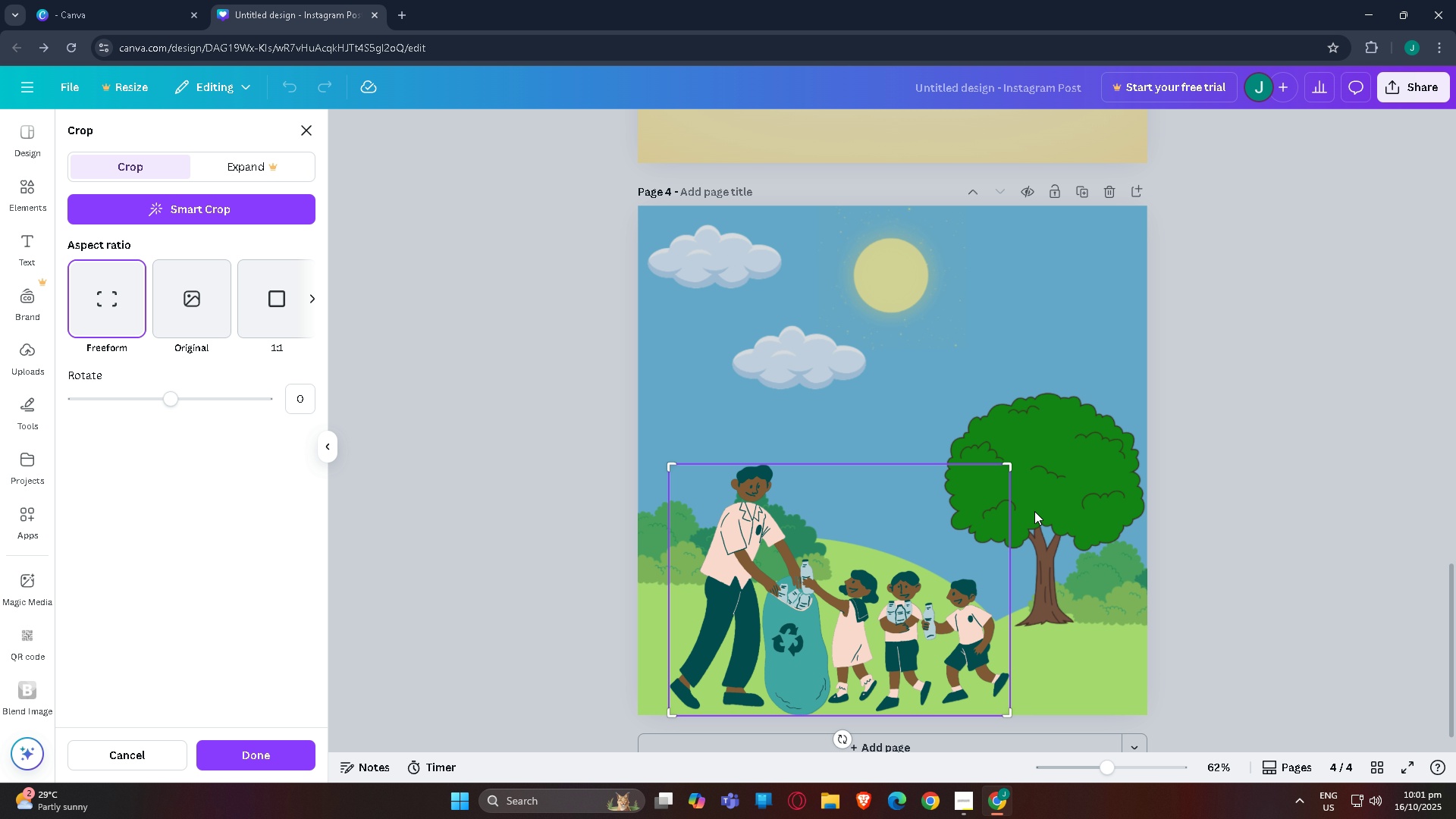 
left_click_drag(start_coordinate=[1008, 462], to_coordinate=[920, 463])
 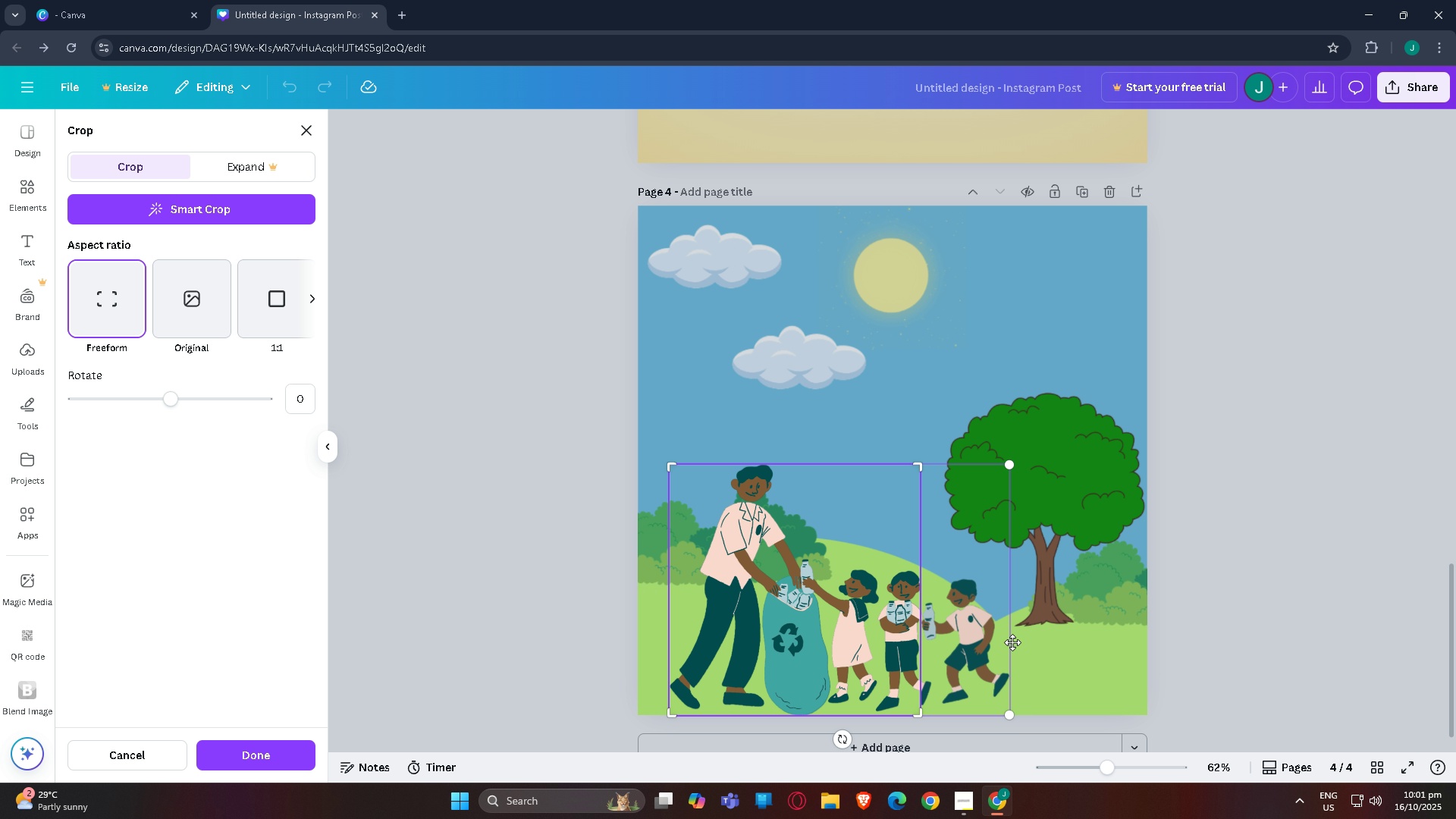 
left_click([1061, 623])
 